 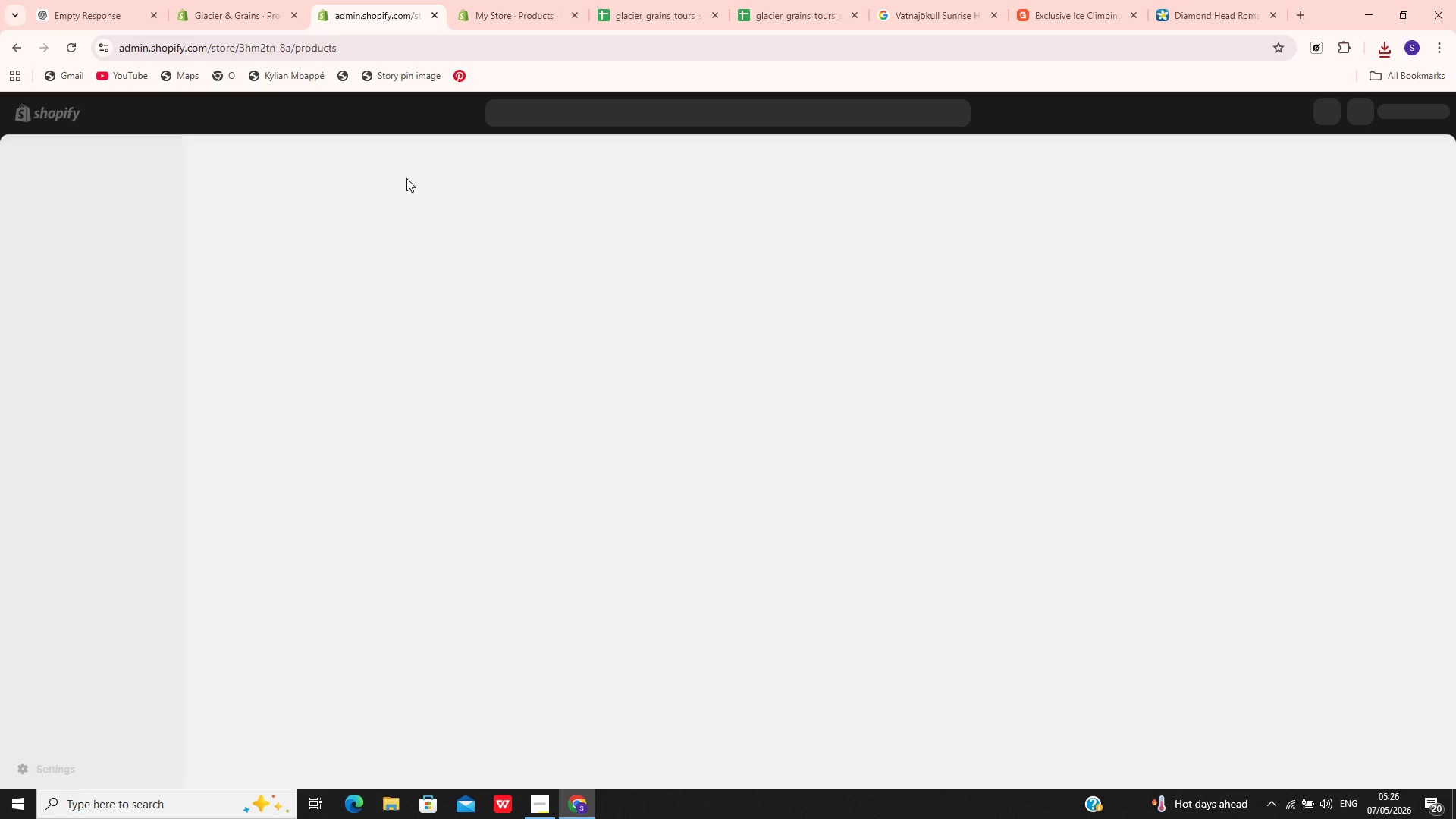 
left_click([61, 148])
 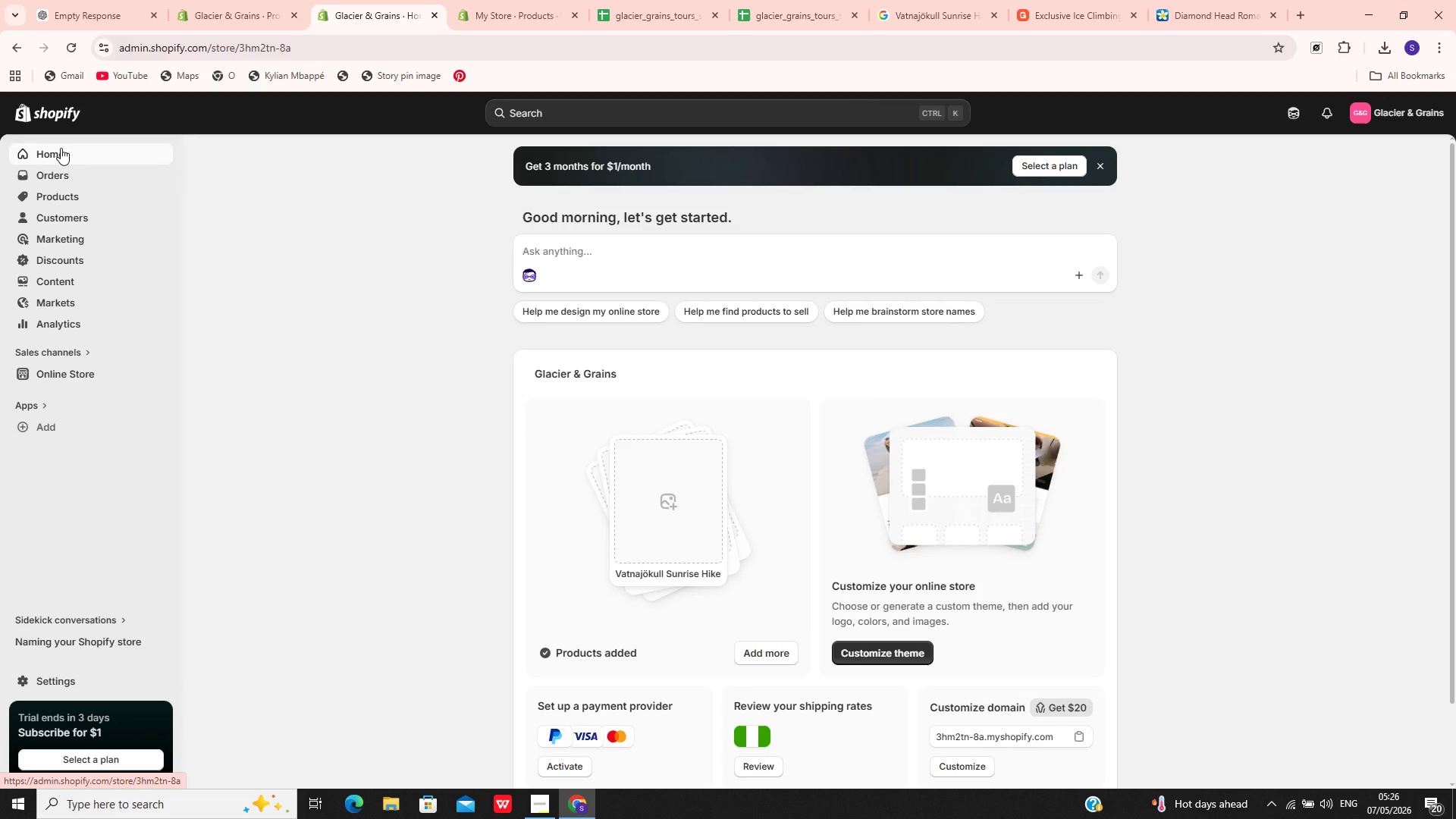 
wait(14.06)
 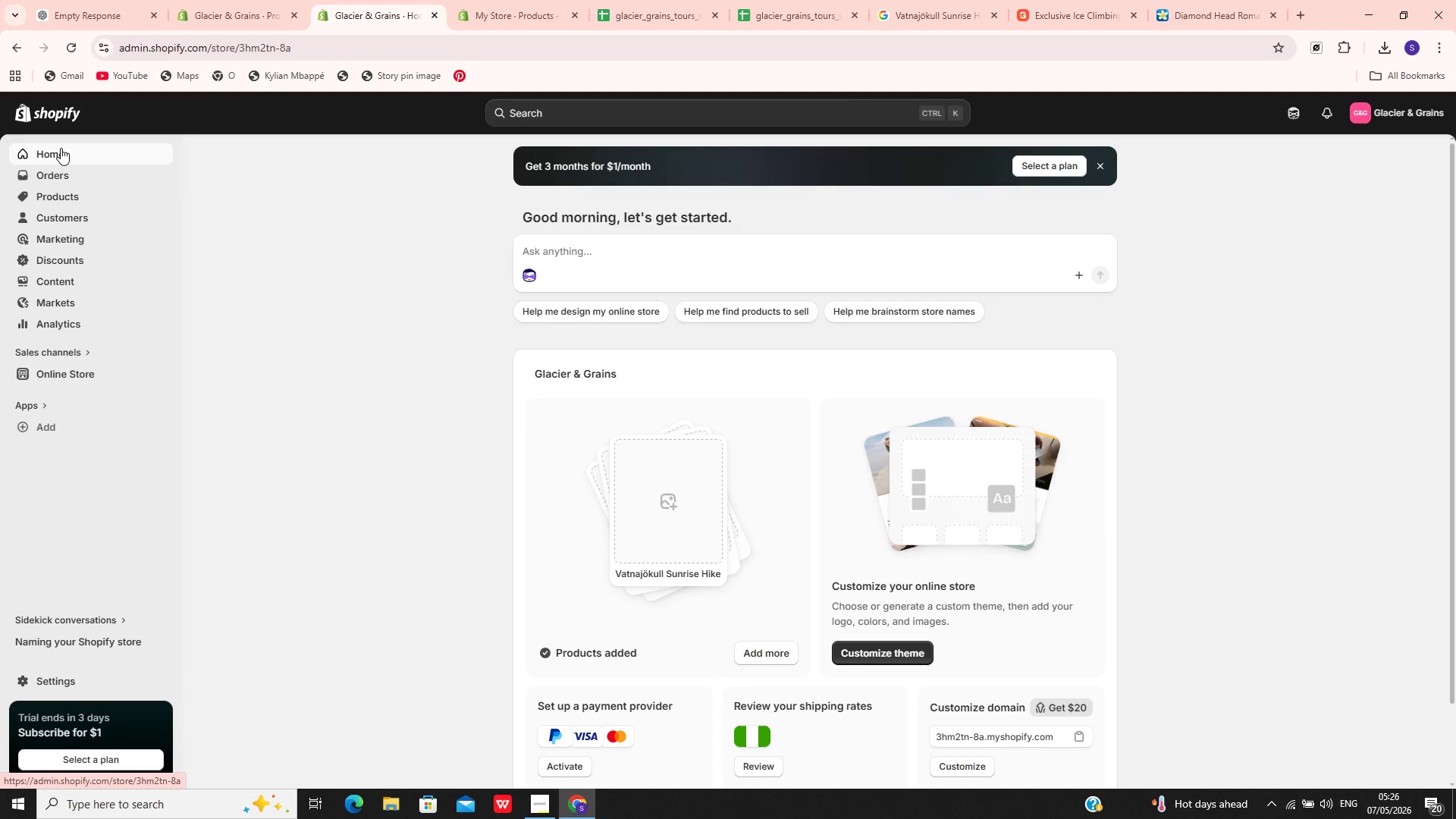 
left_click([593, 378])
 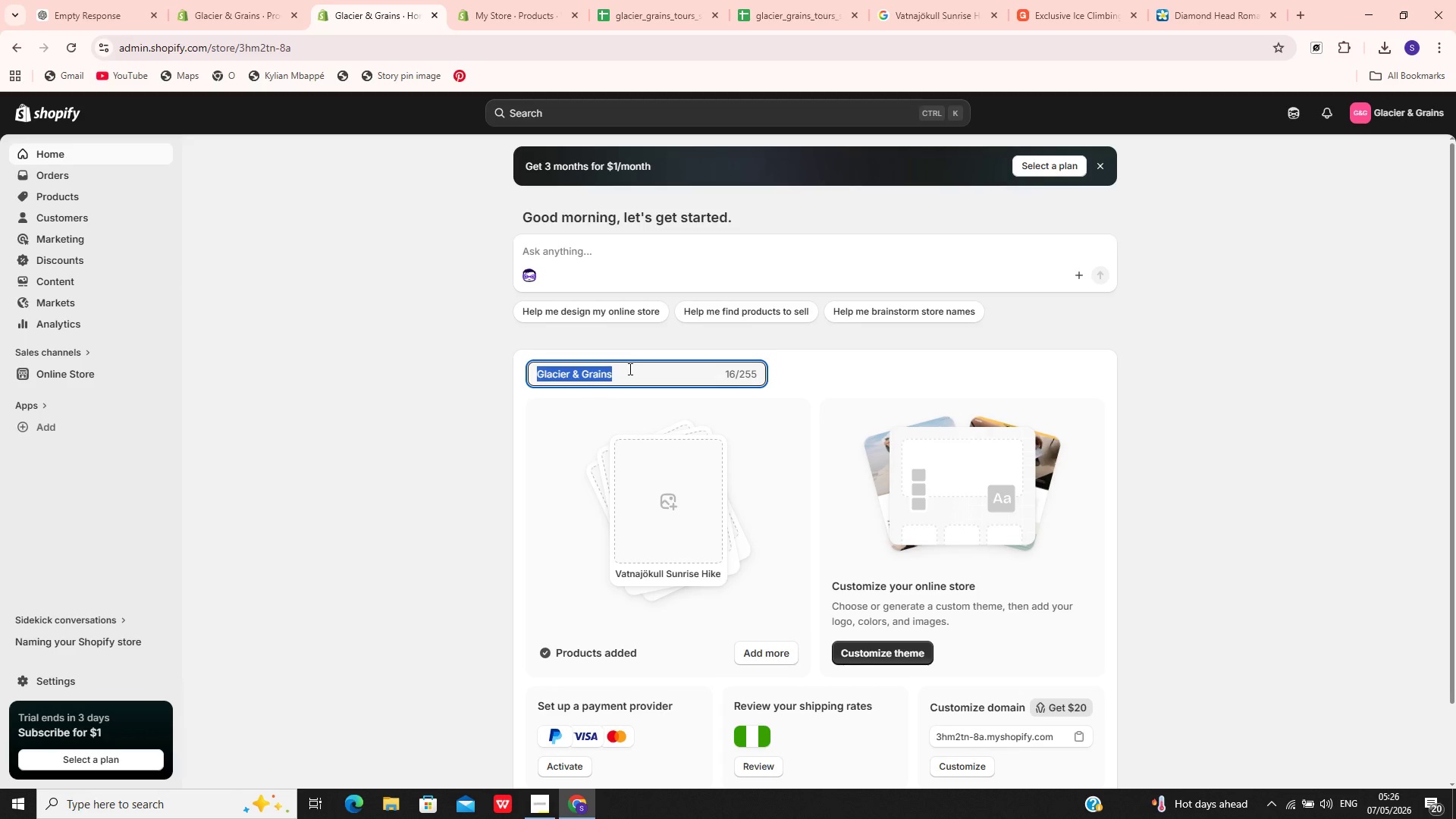 
left_click([629, 369])
 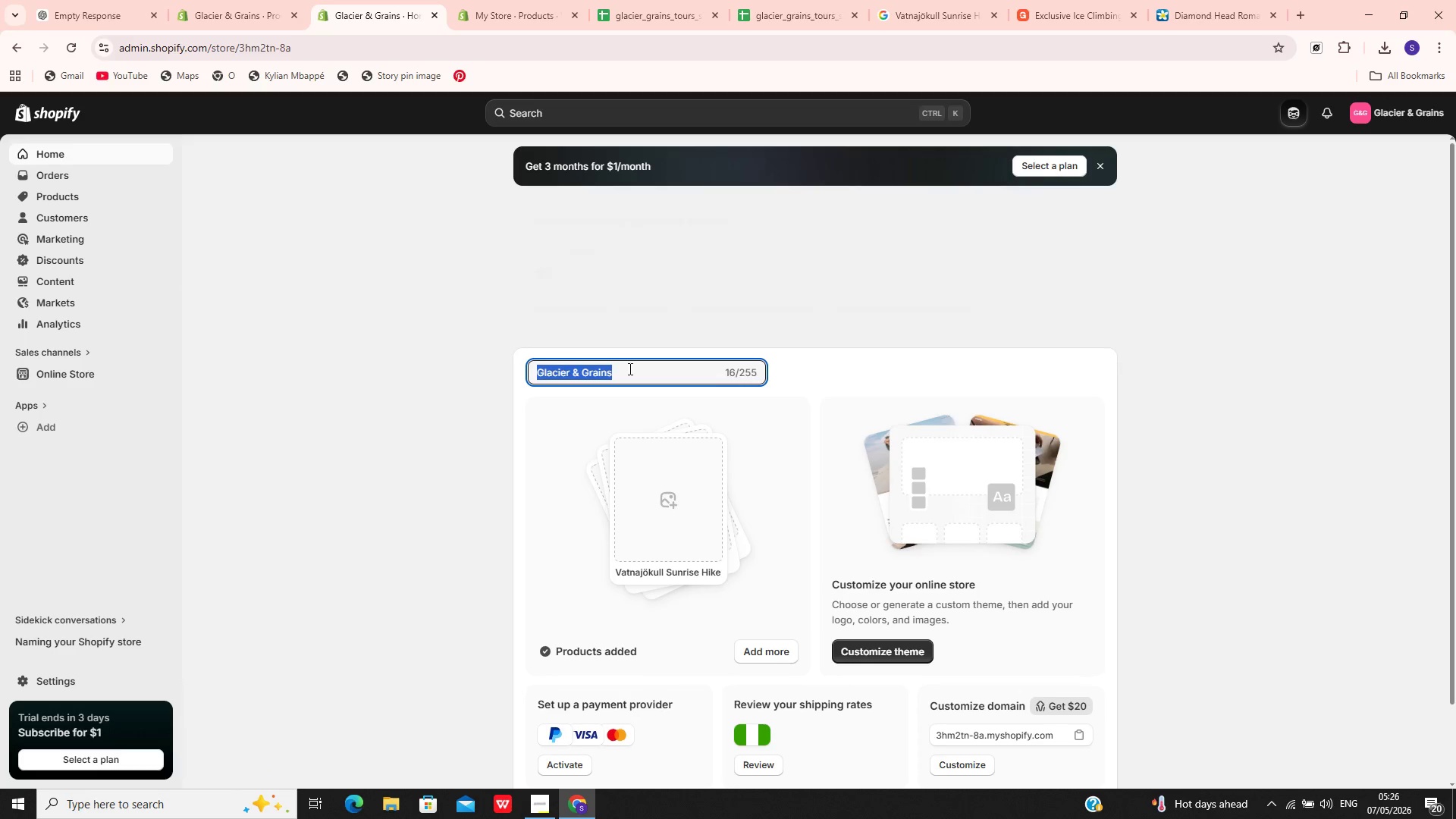 
key(J)
 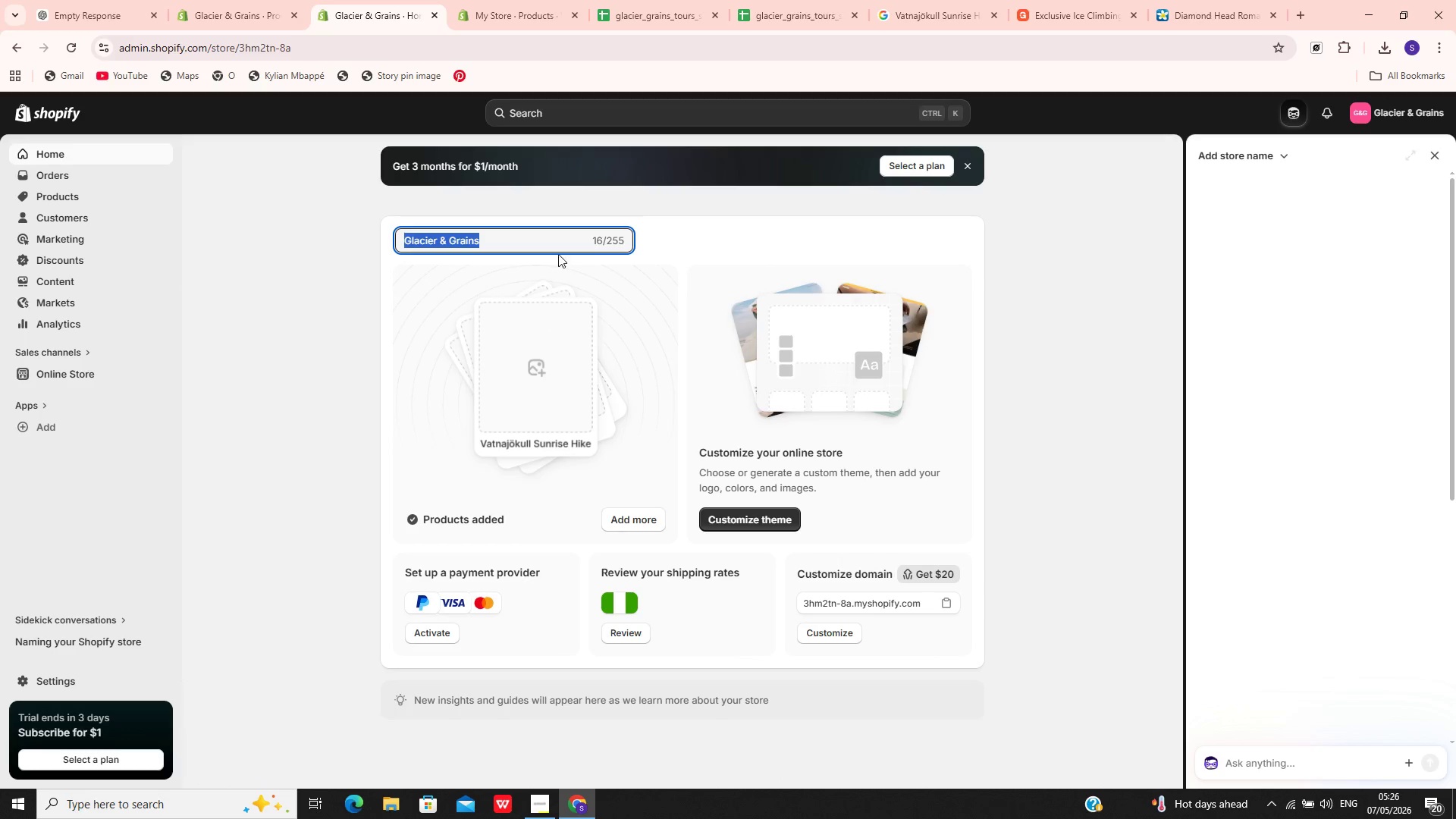 
left_click([544, 243])
 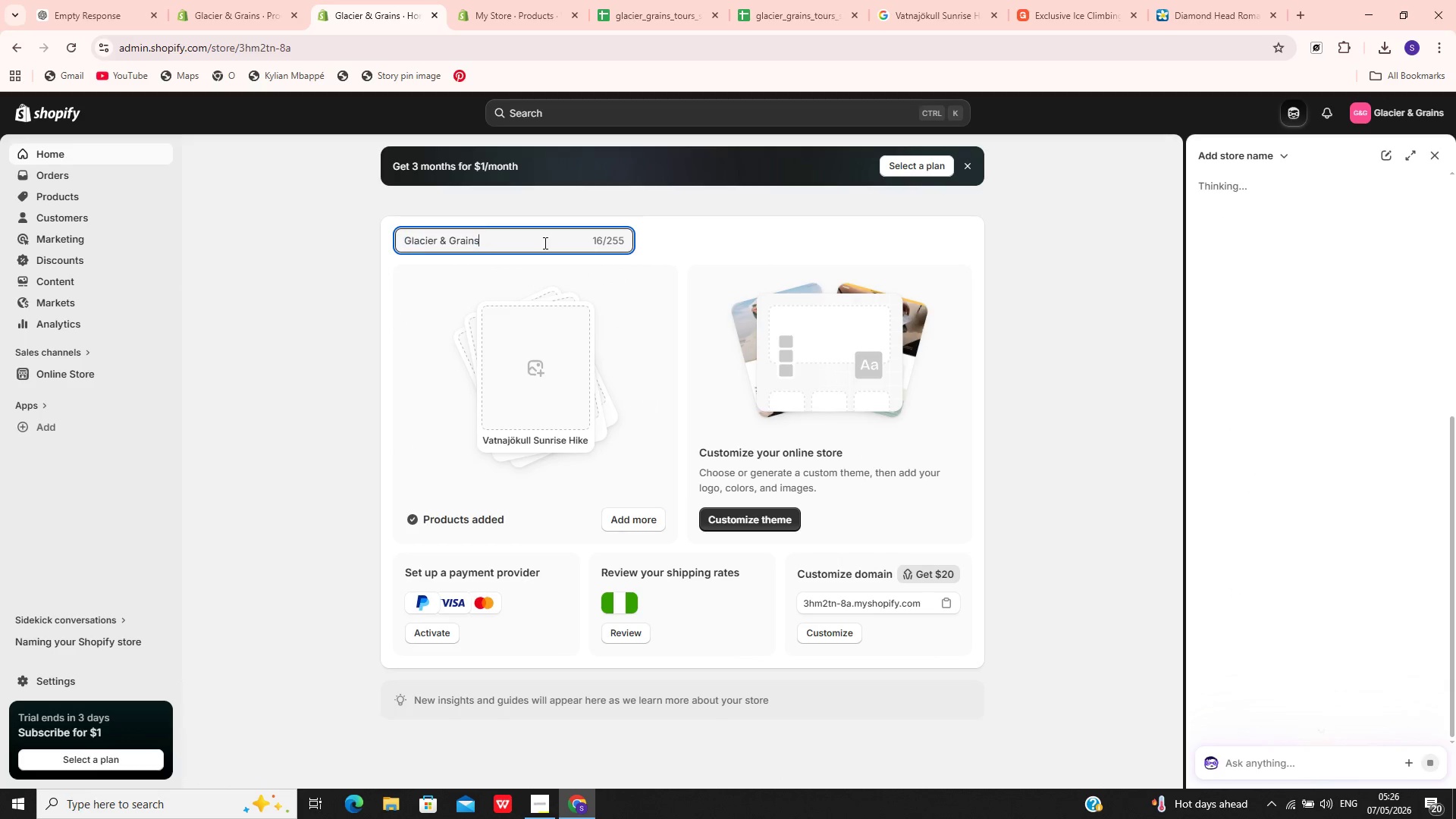 
key(J)
 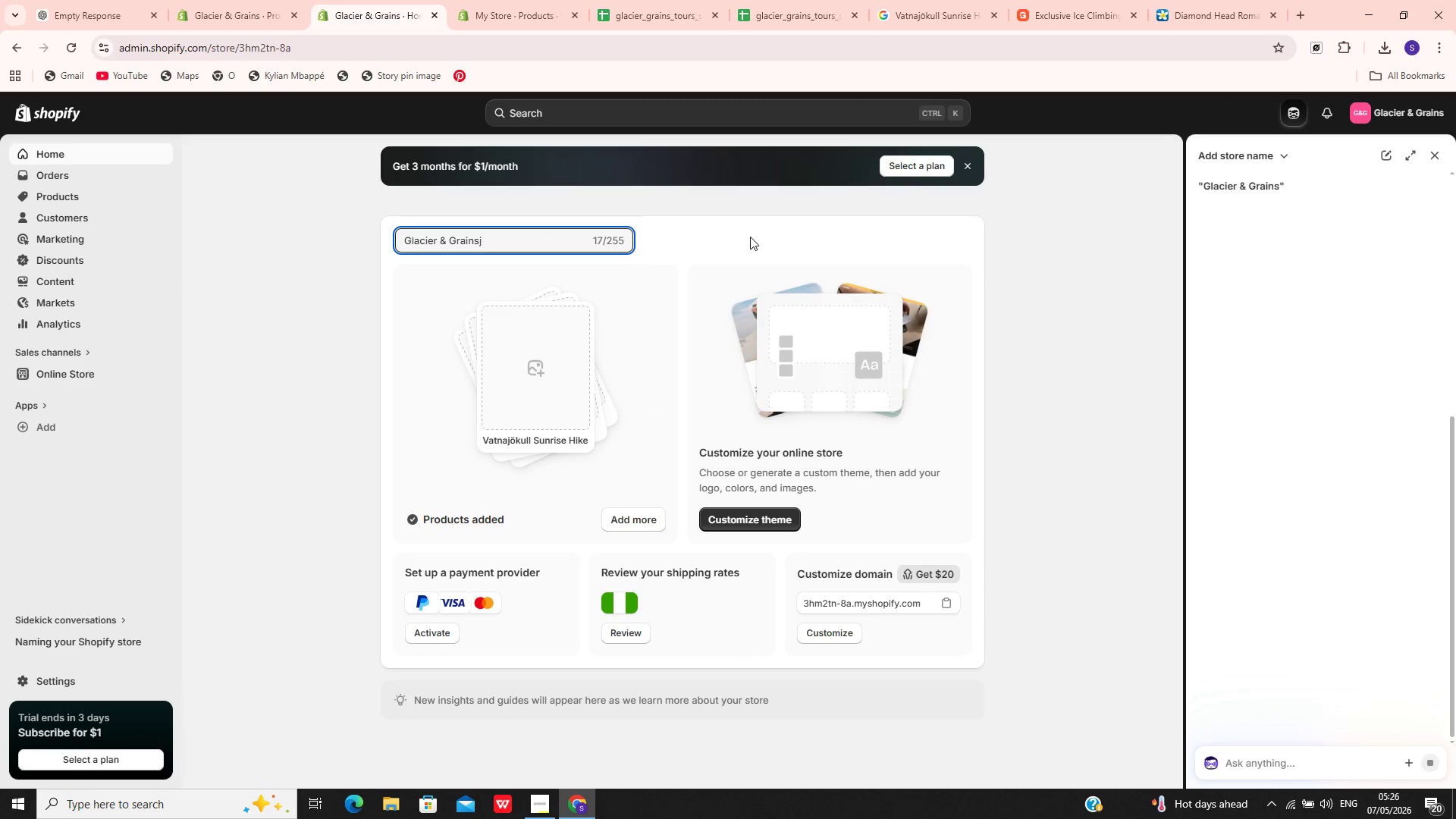 
left_click([742, 237])
 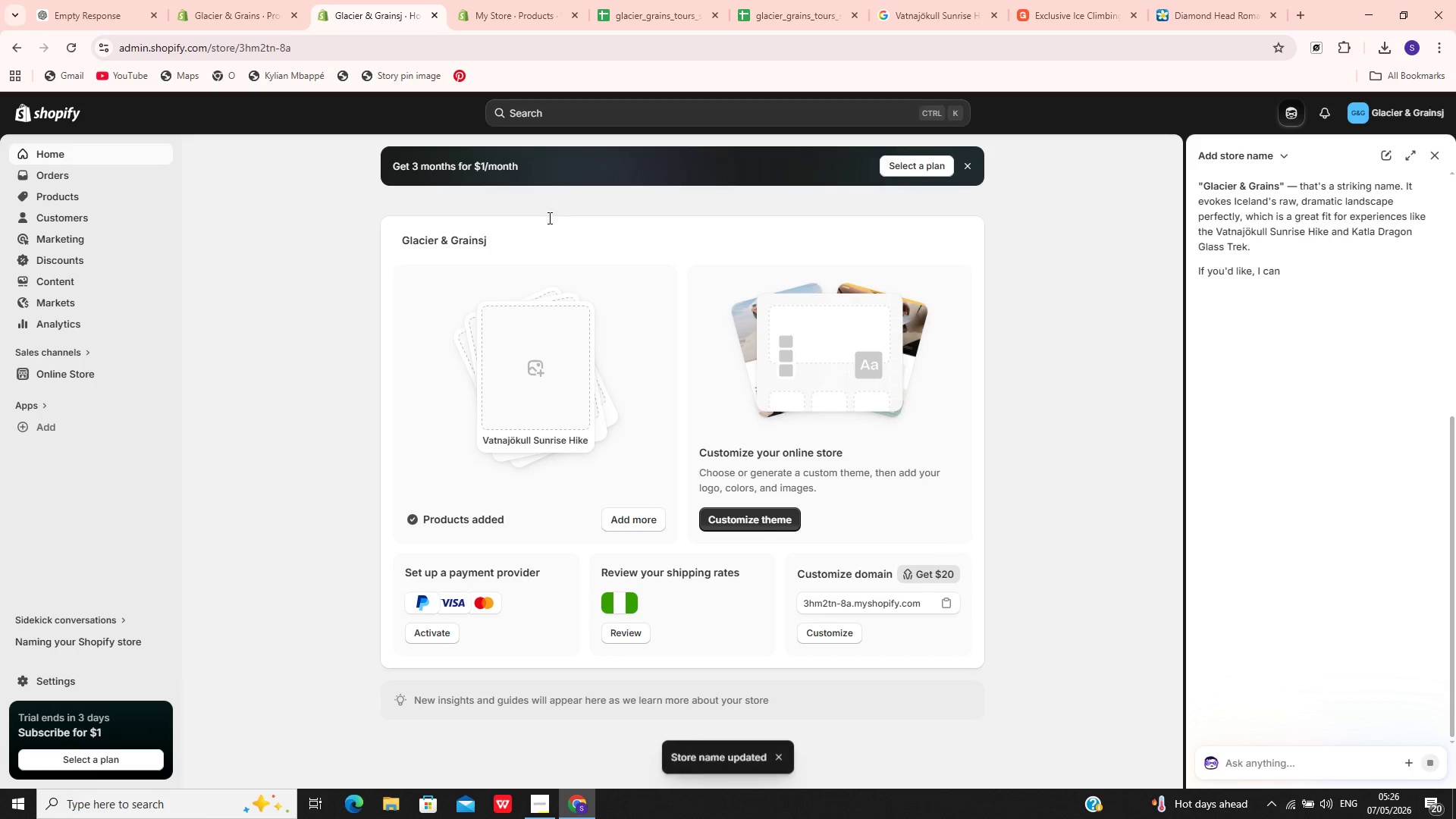 
left_click([492, 244])
 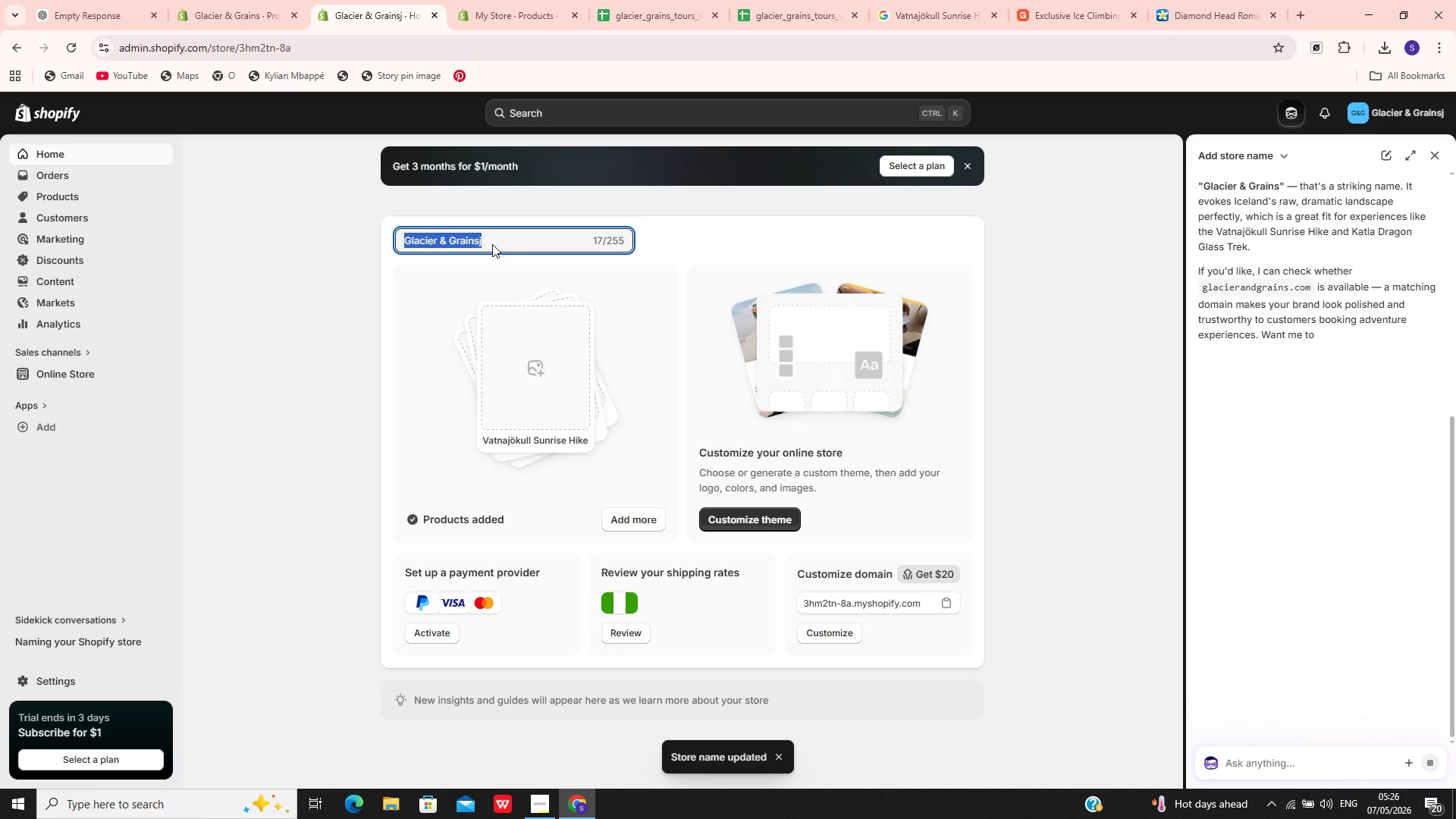 
key(Control+C)
 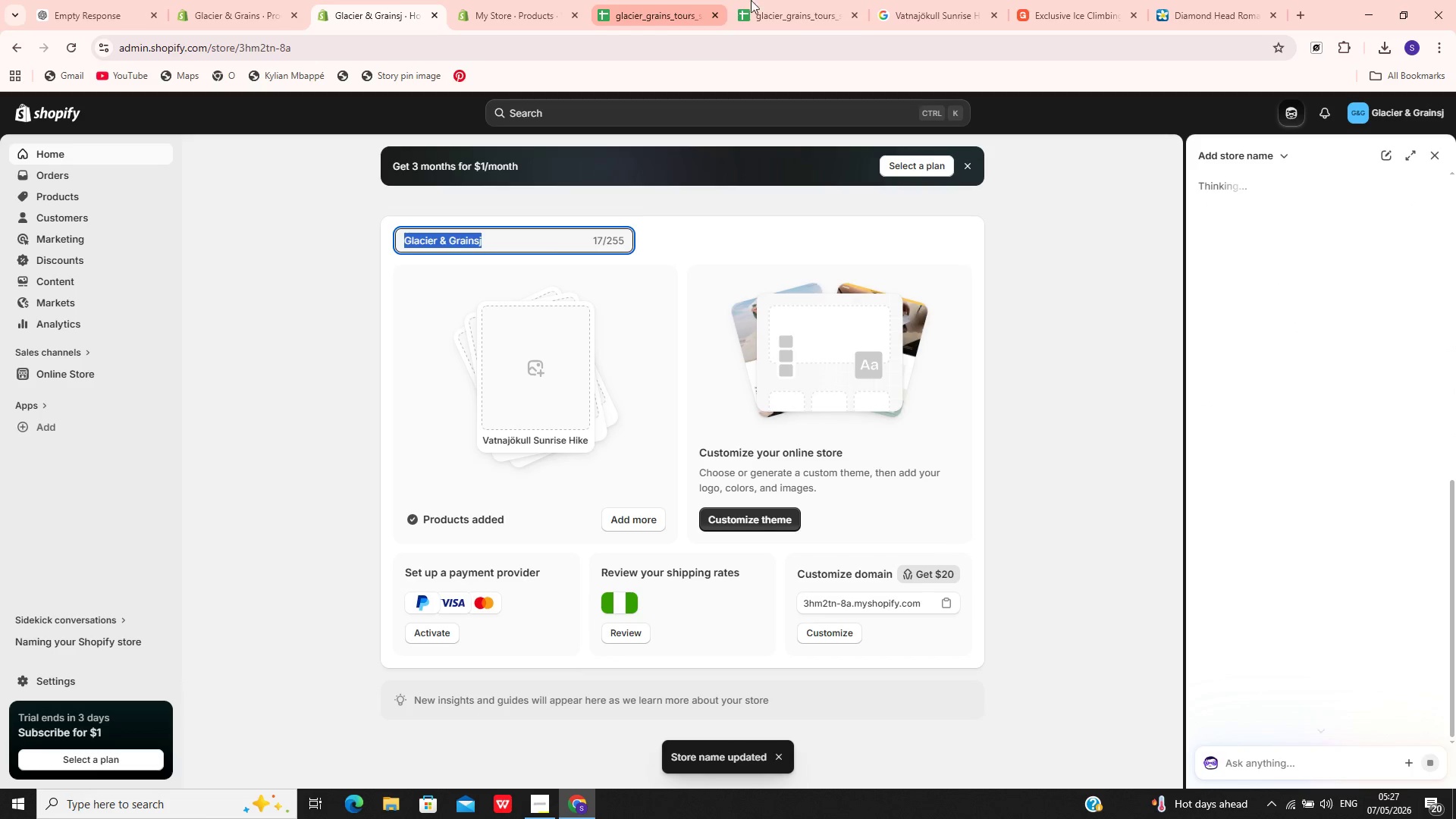 
left_click([778, 0])
 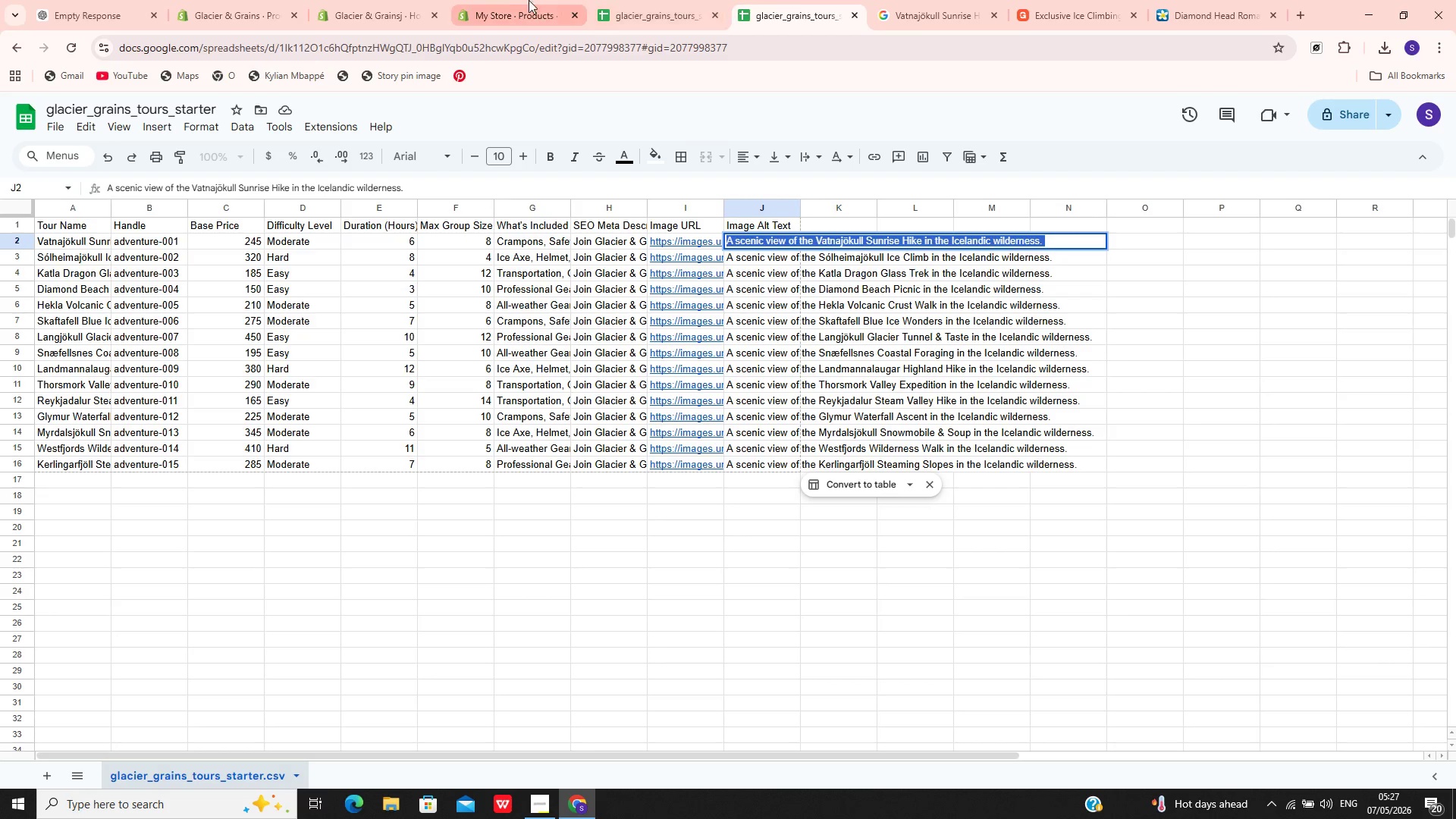 
left_click([513, 0])
 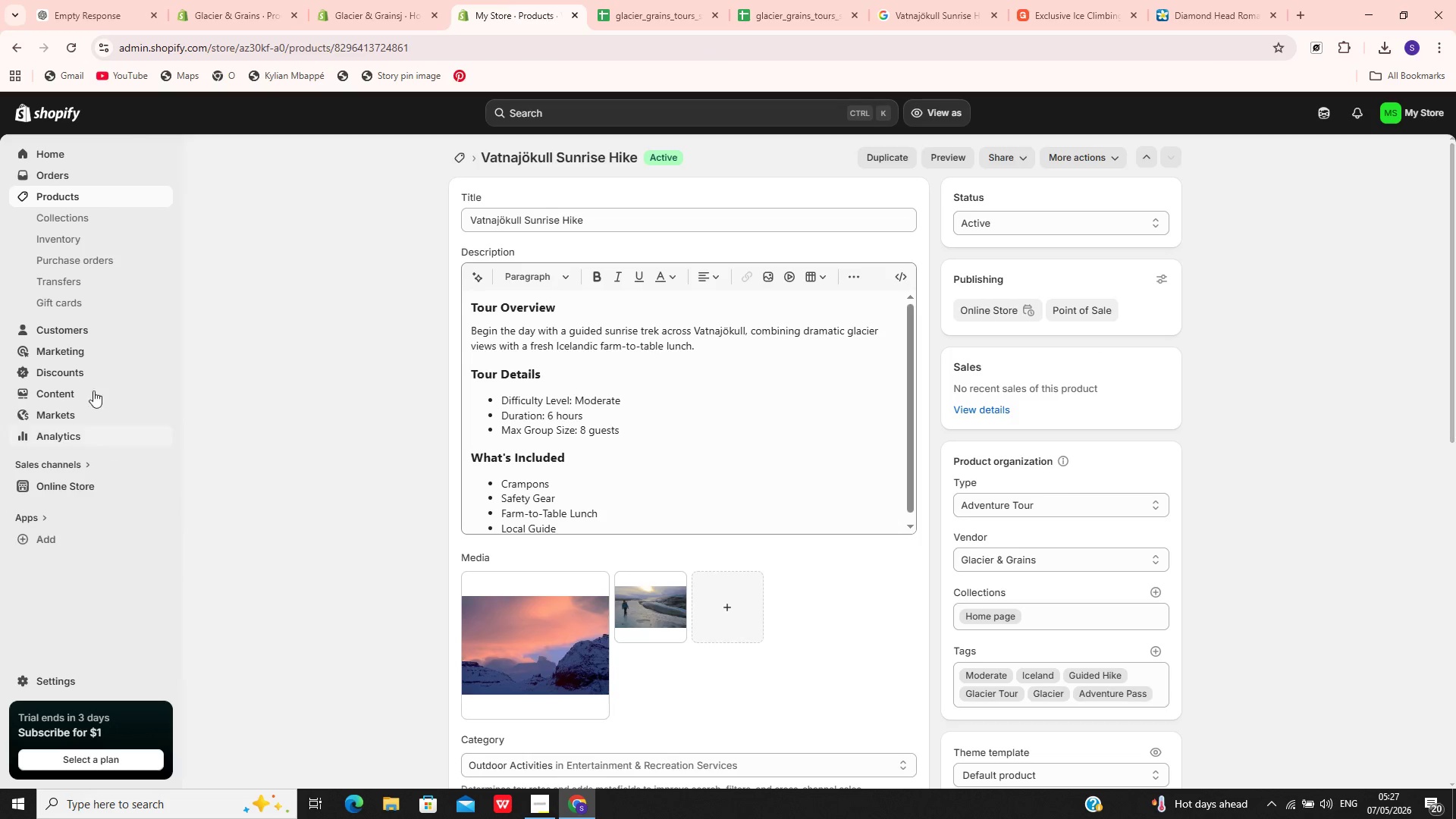 
wait(5.05)
 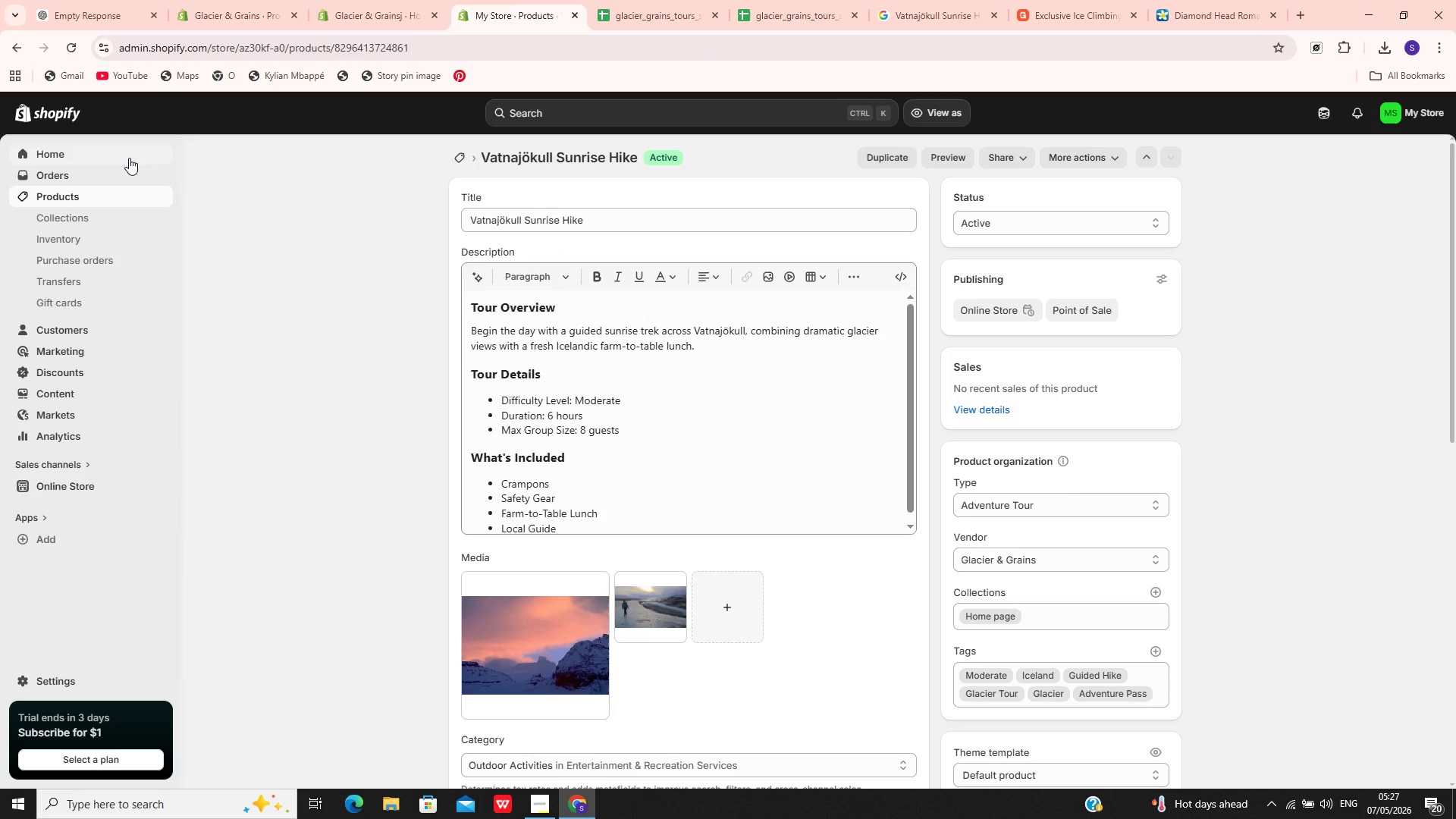 
left_click([46, 147])
 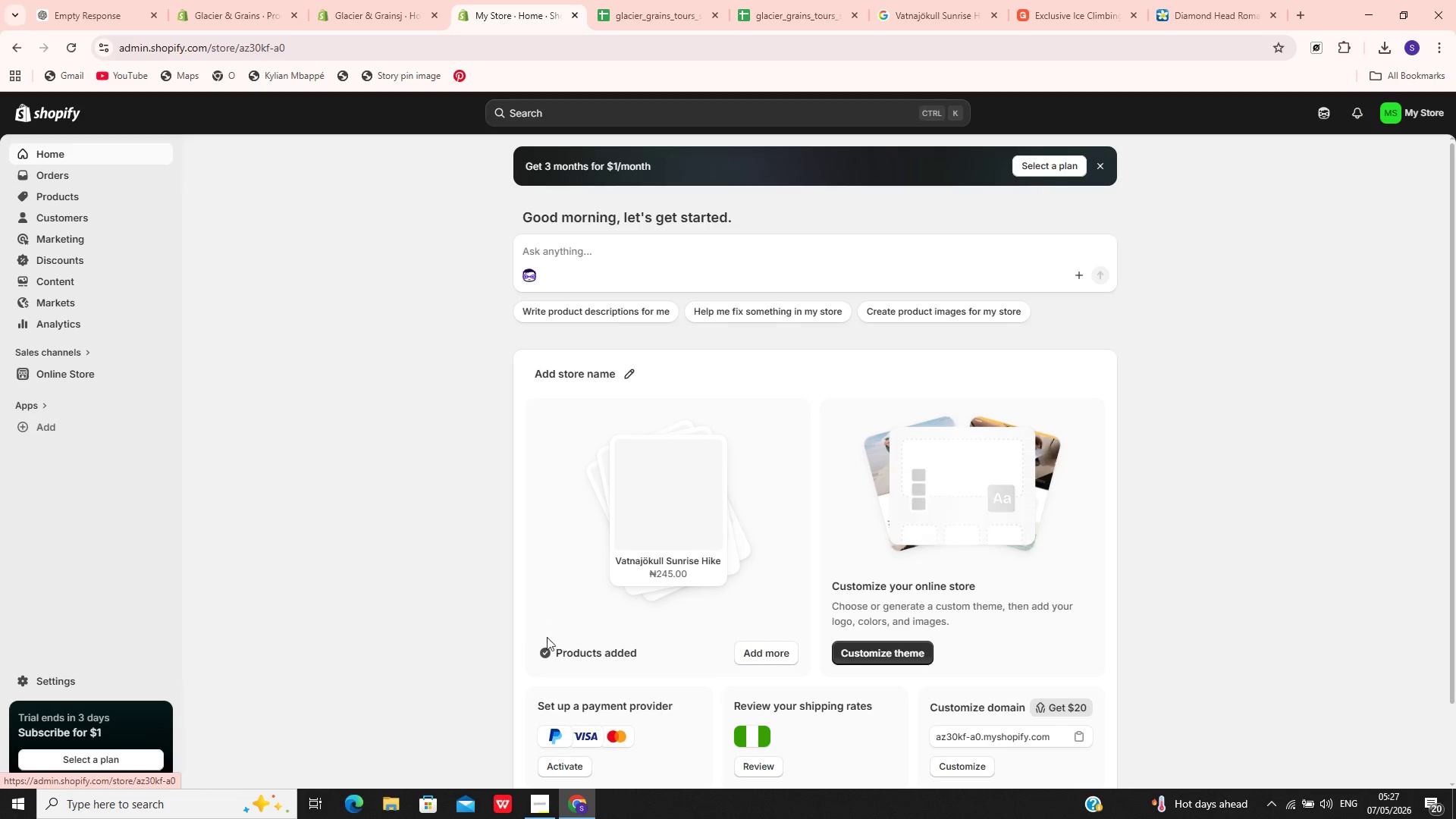 
wait(5.67)
 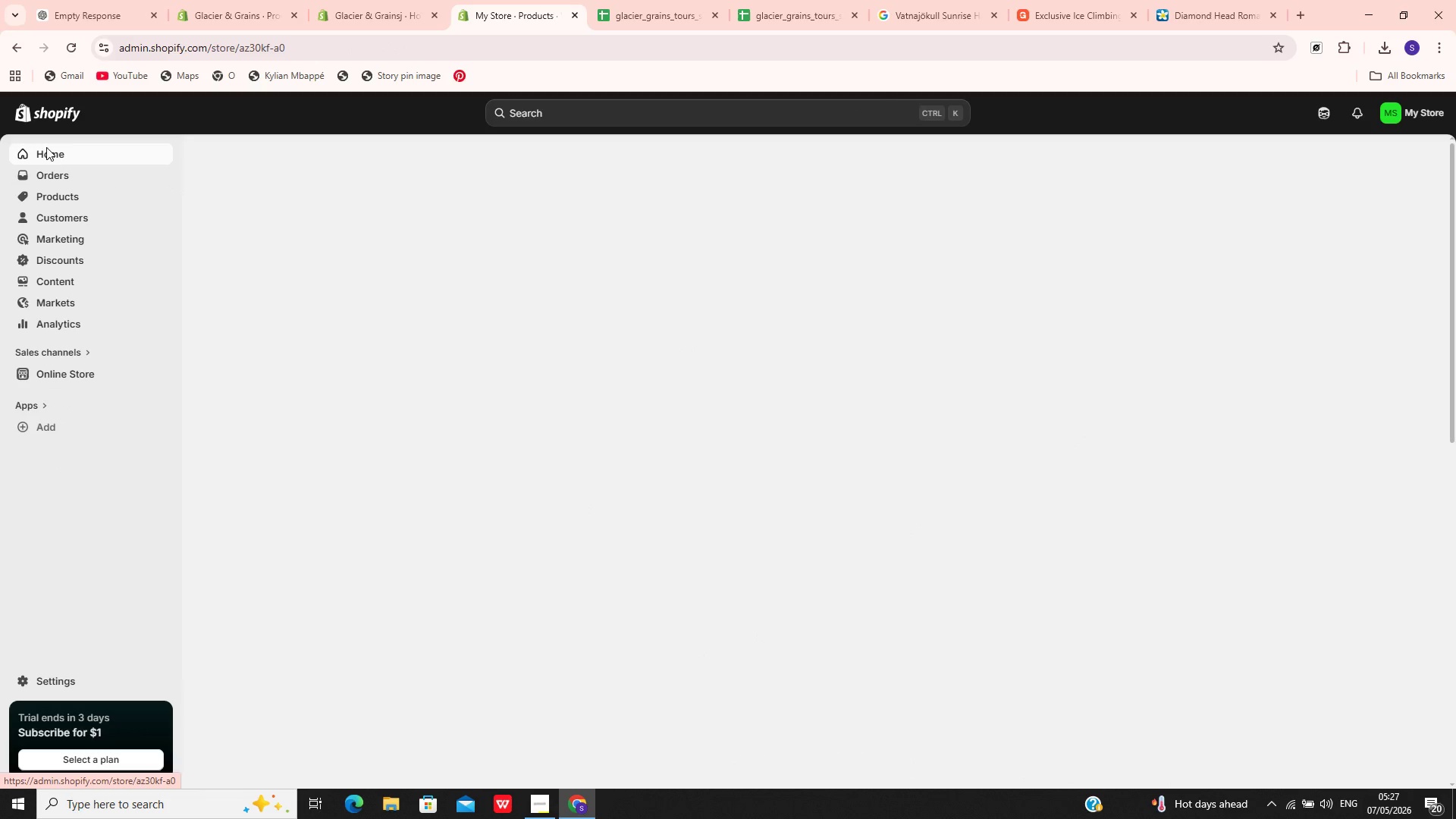 
left_click([626, 375])
 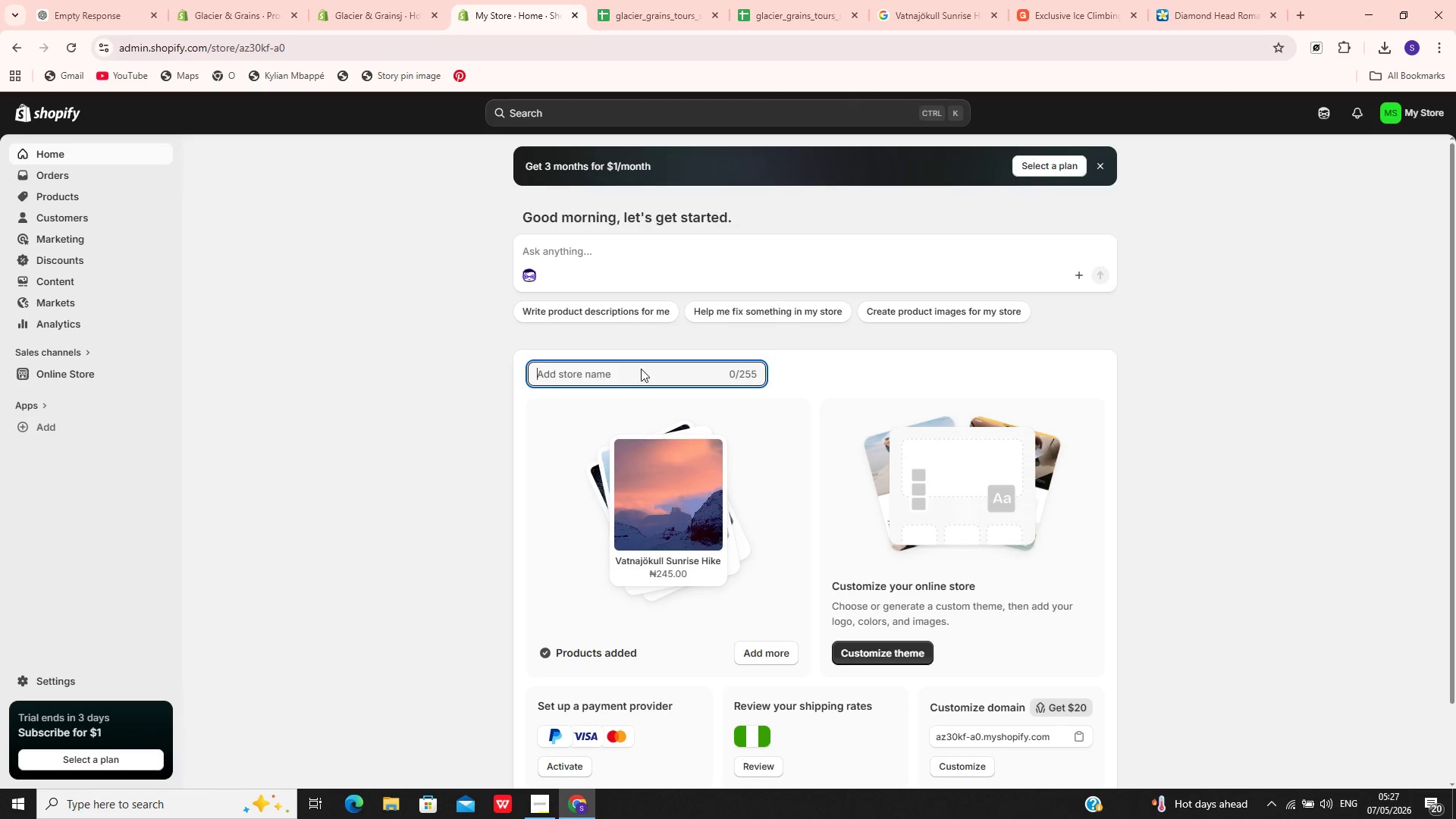 
left_click([645, 368])
 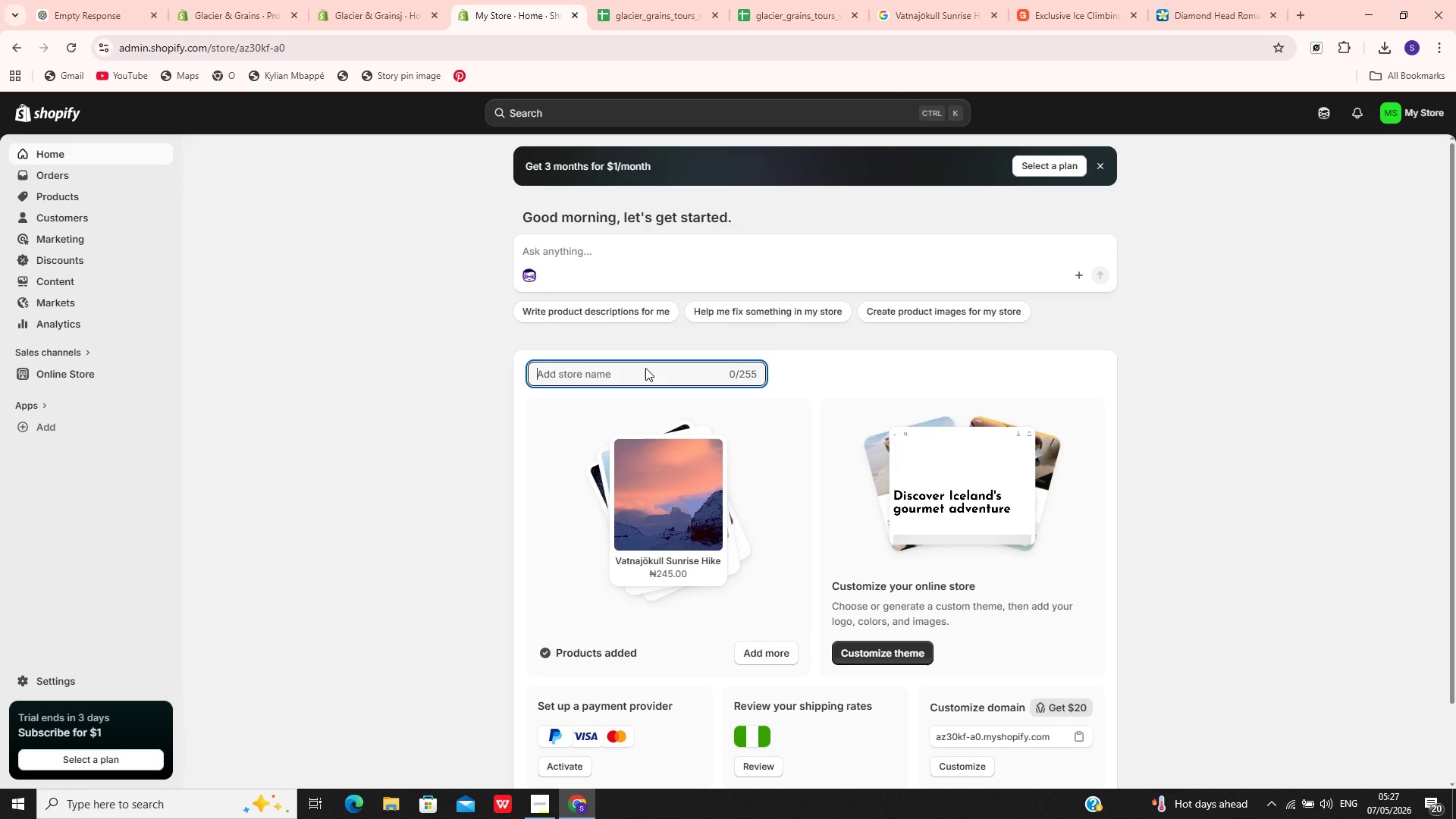 
key(Control+V)
 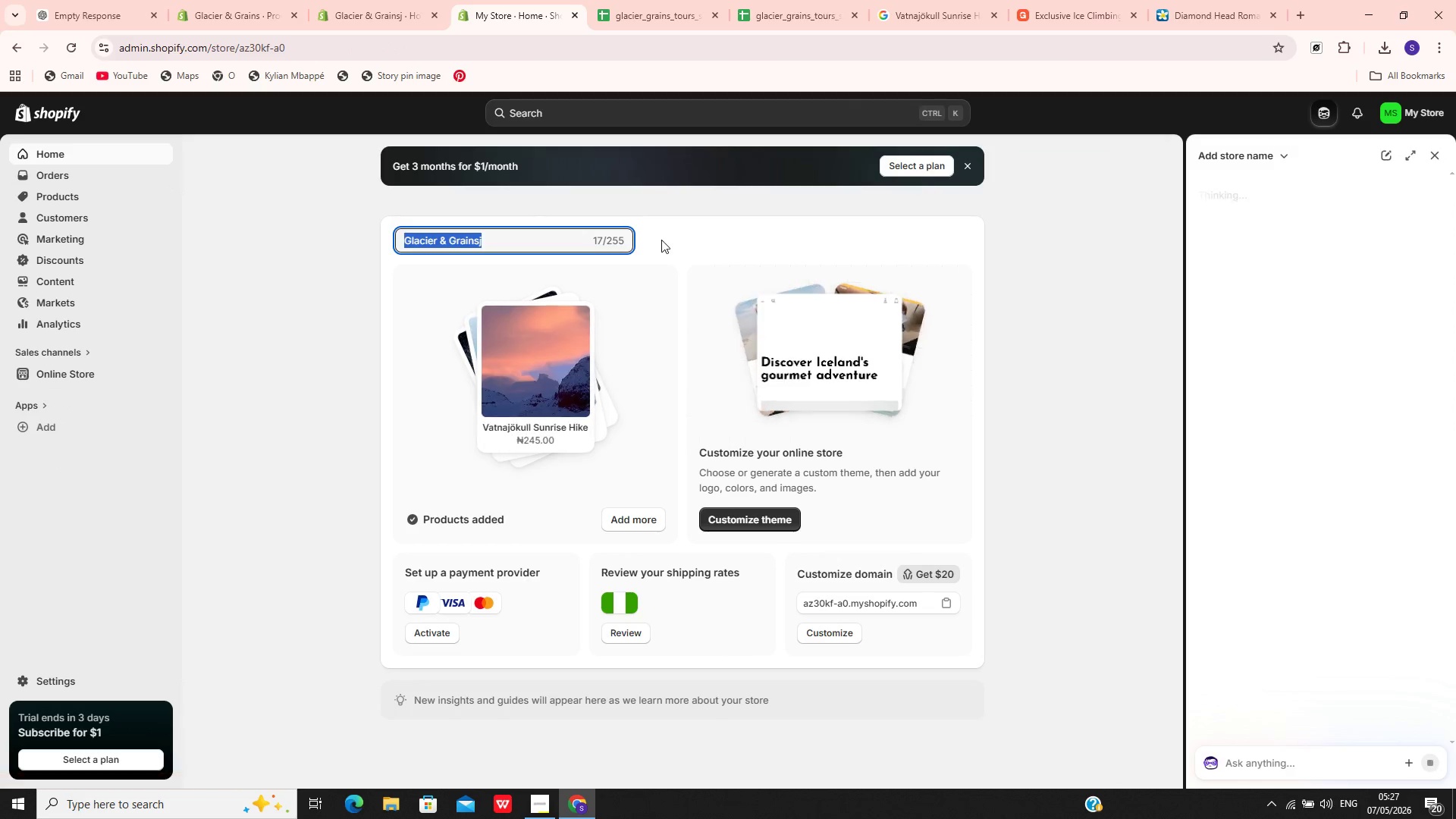 
left_click([530, 231])
 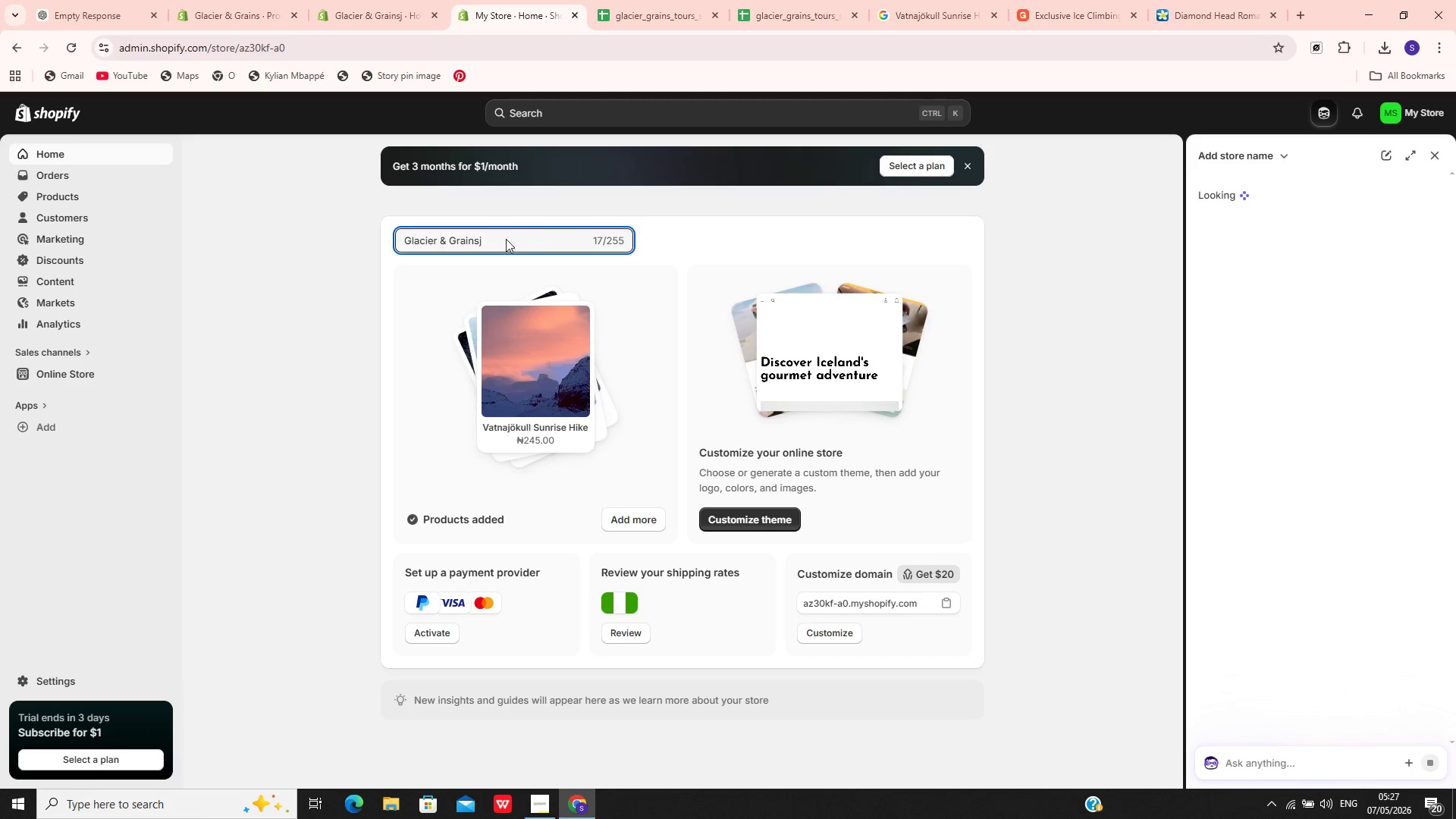 
left_click([506, 239])
 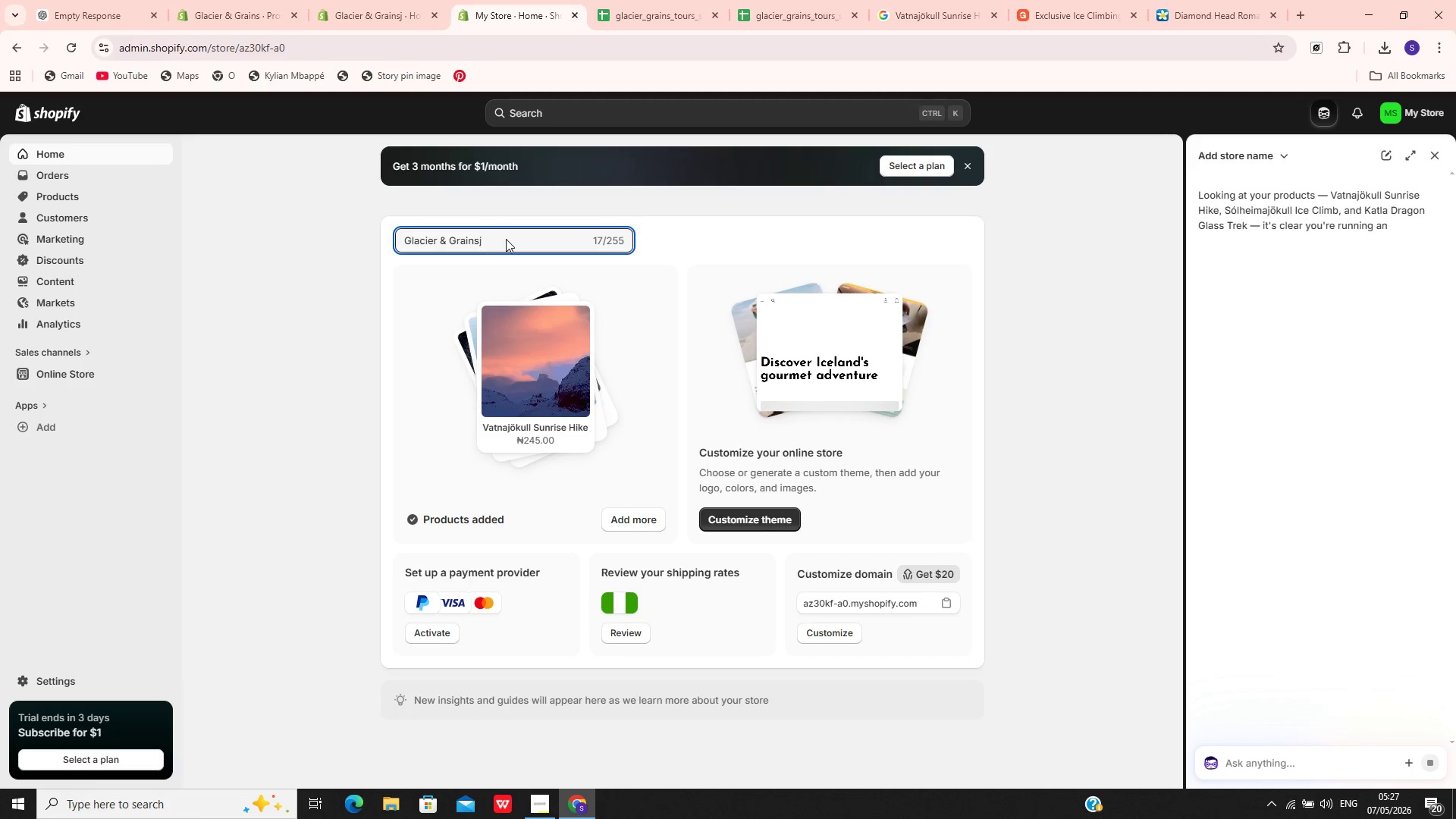 
key(Backspace)
 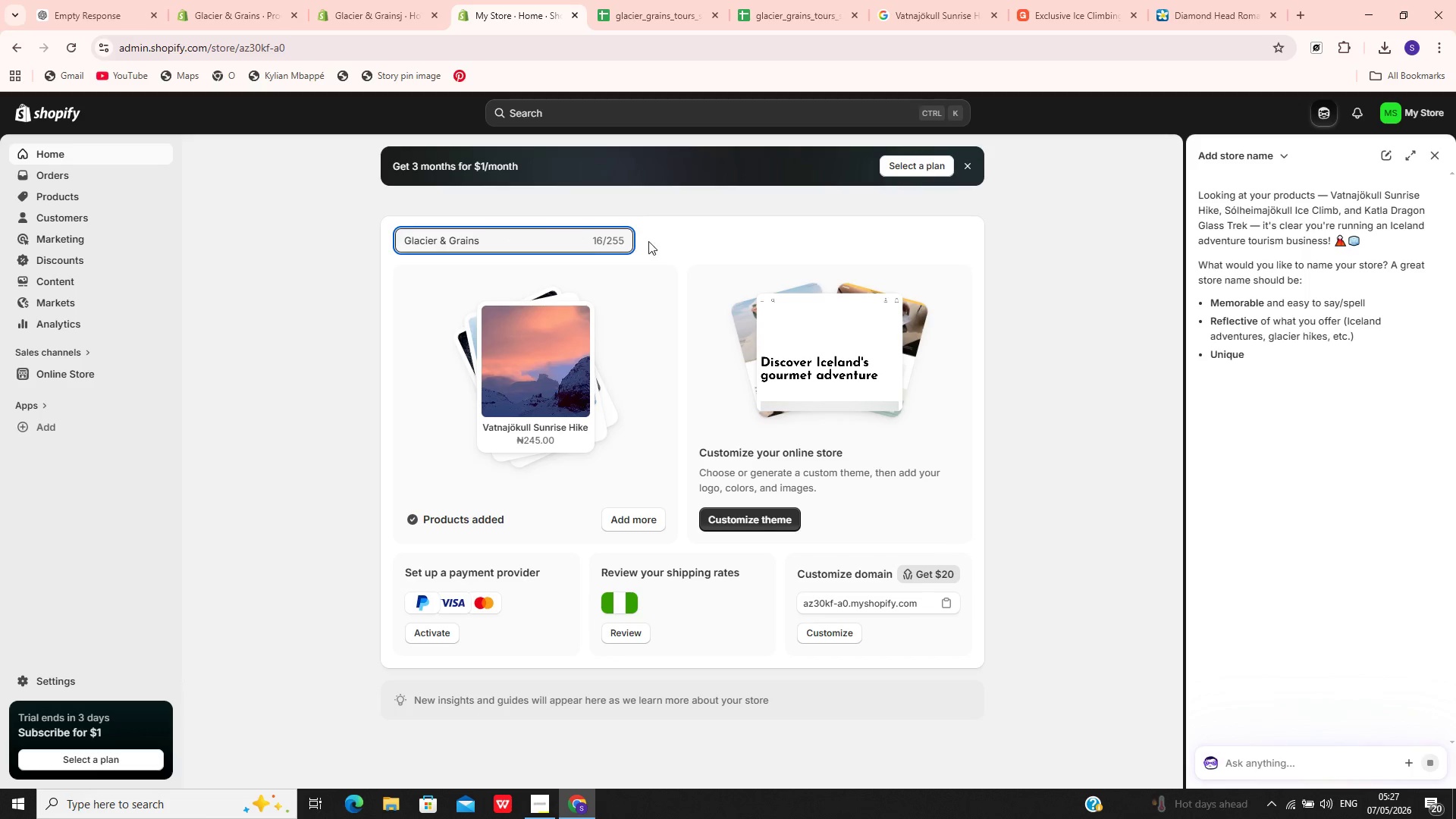 
left_click([711, 247])
 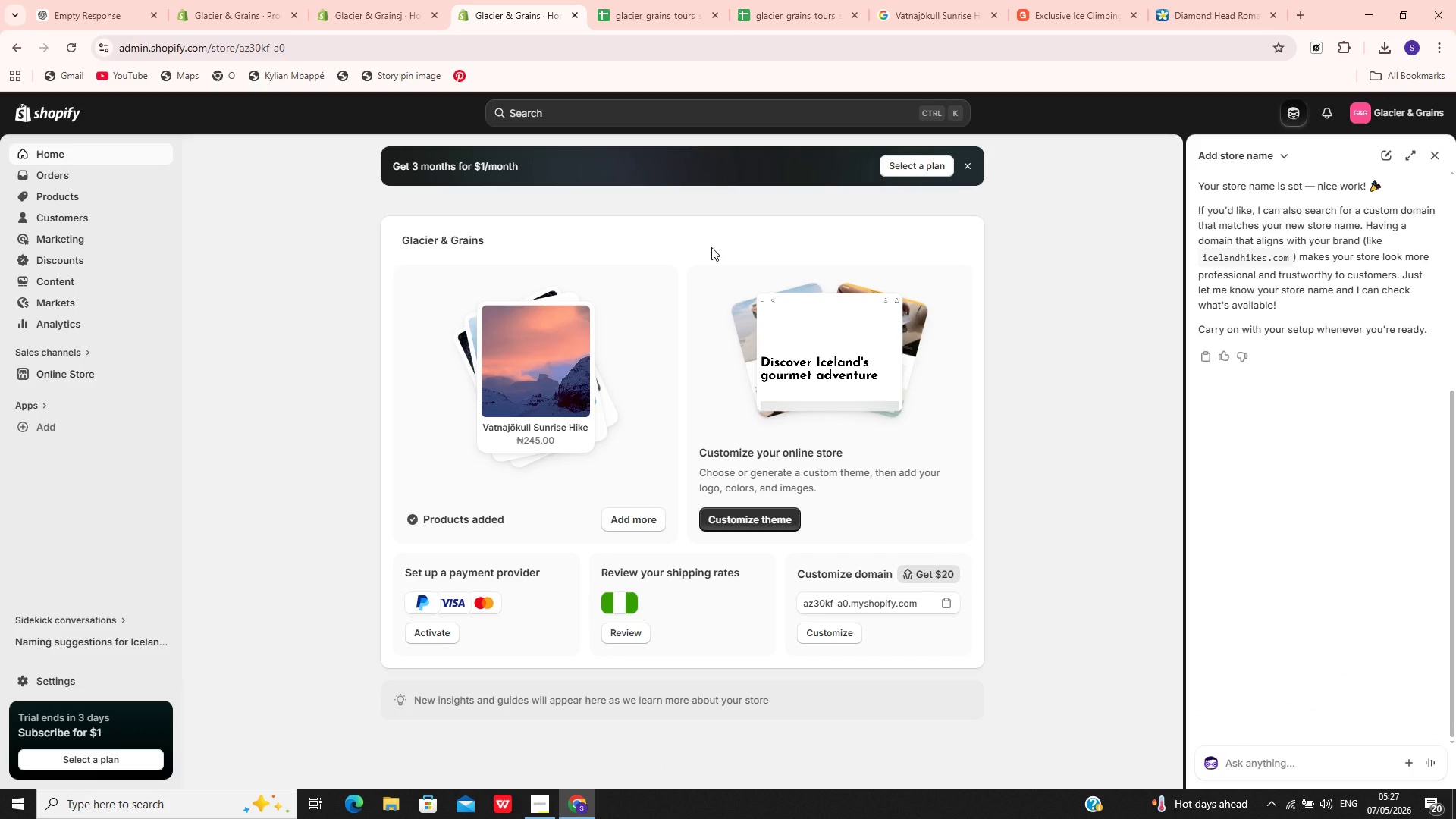 
wait(33.5)
 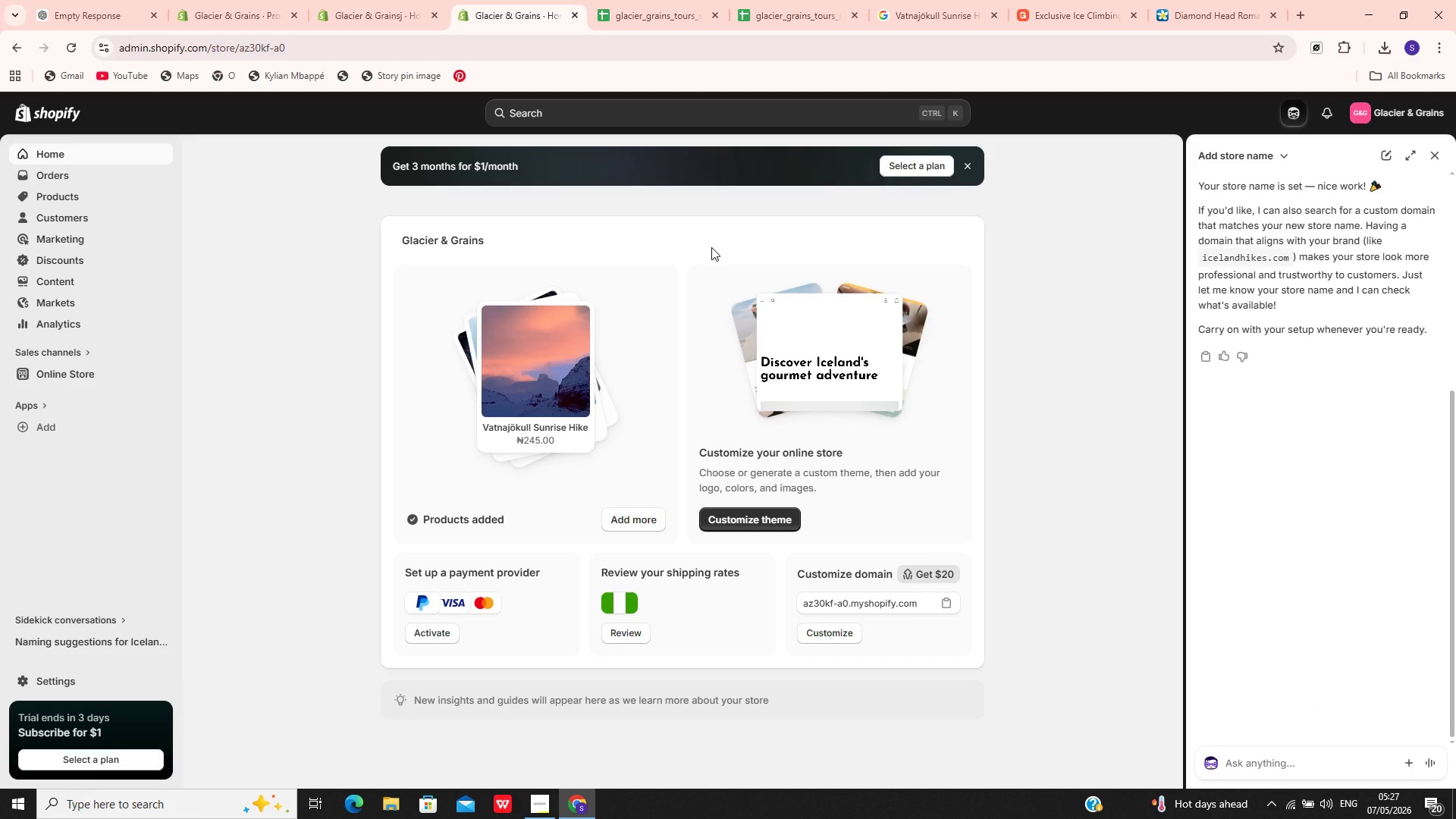 
left_click([770, 0])
 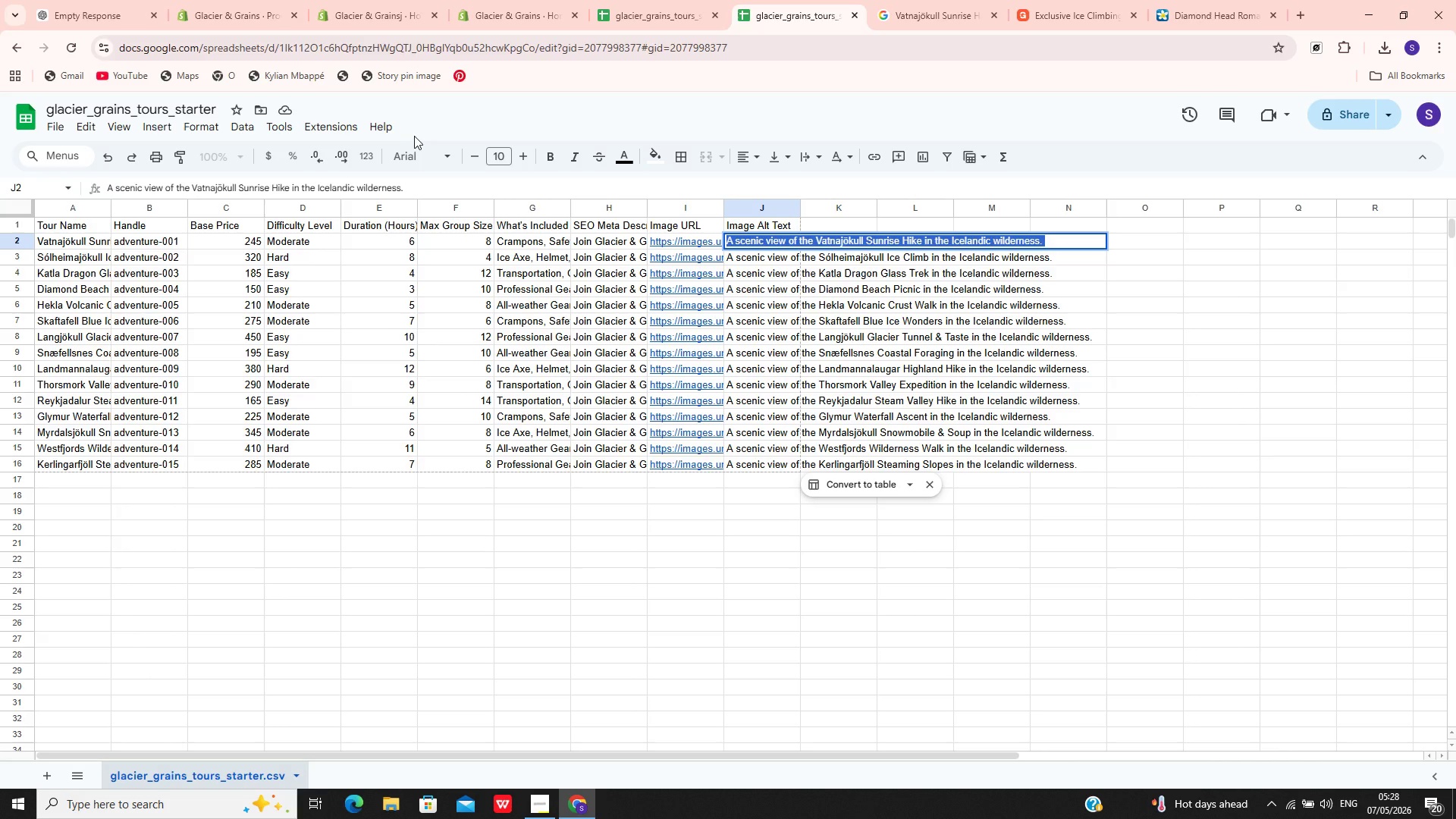 
wait(24.19)
 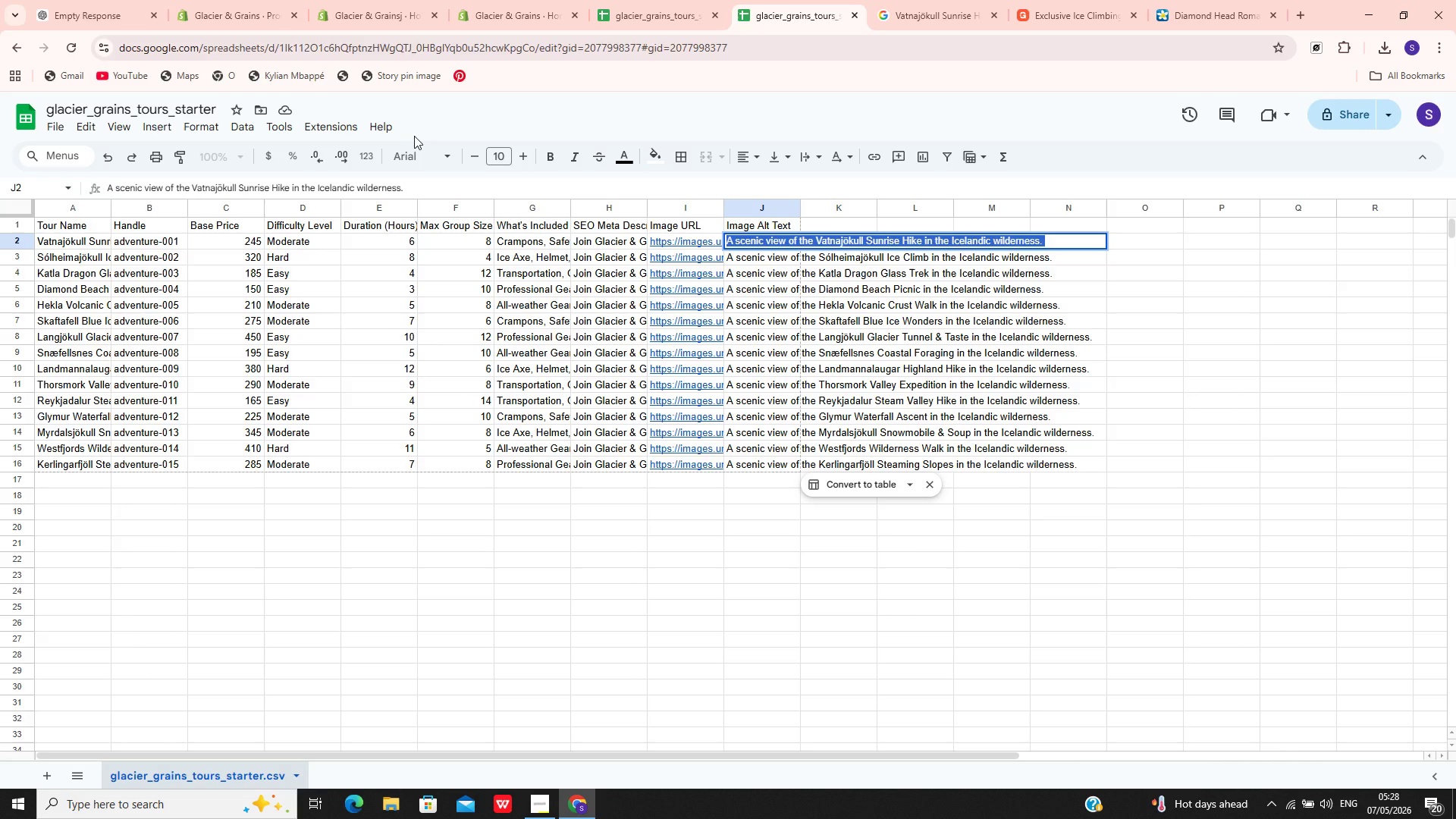 
left_click([482, 0])
 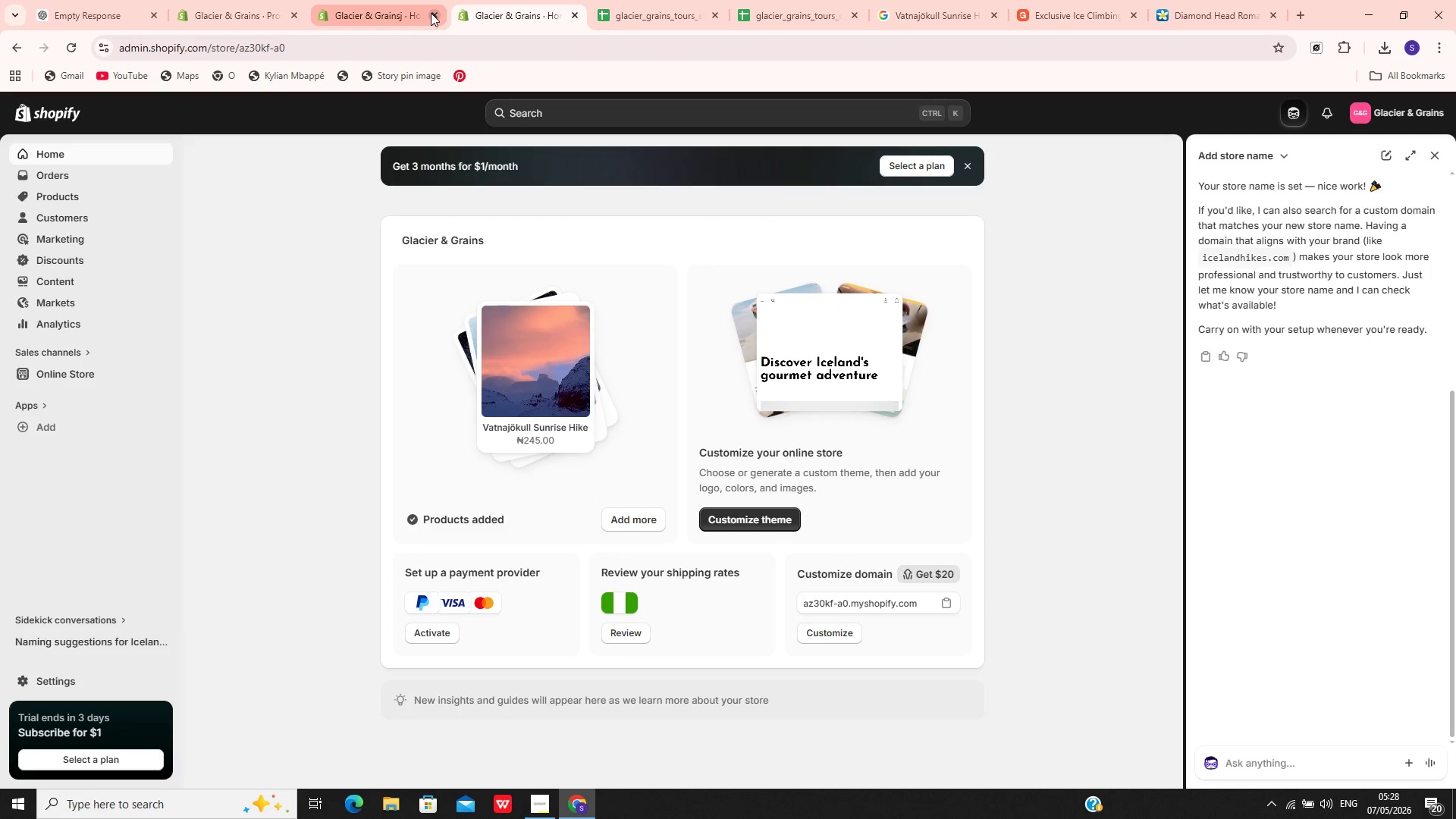 
left_click([431, 13])
 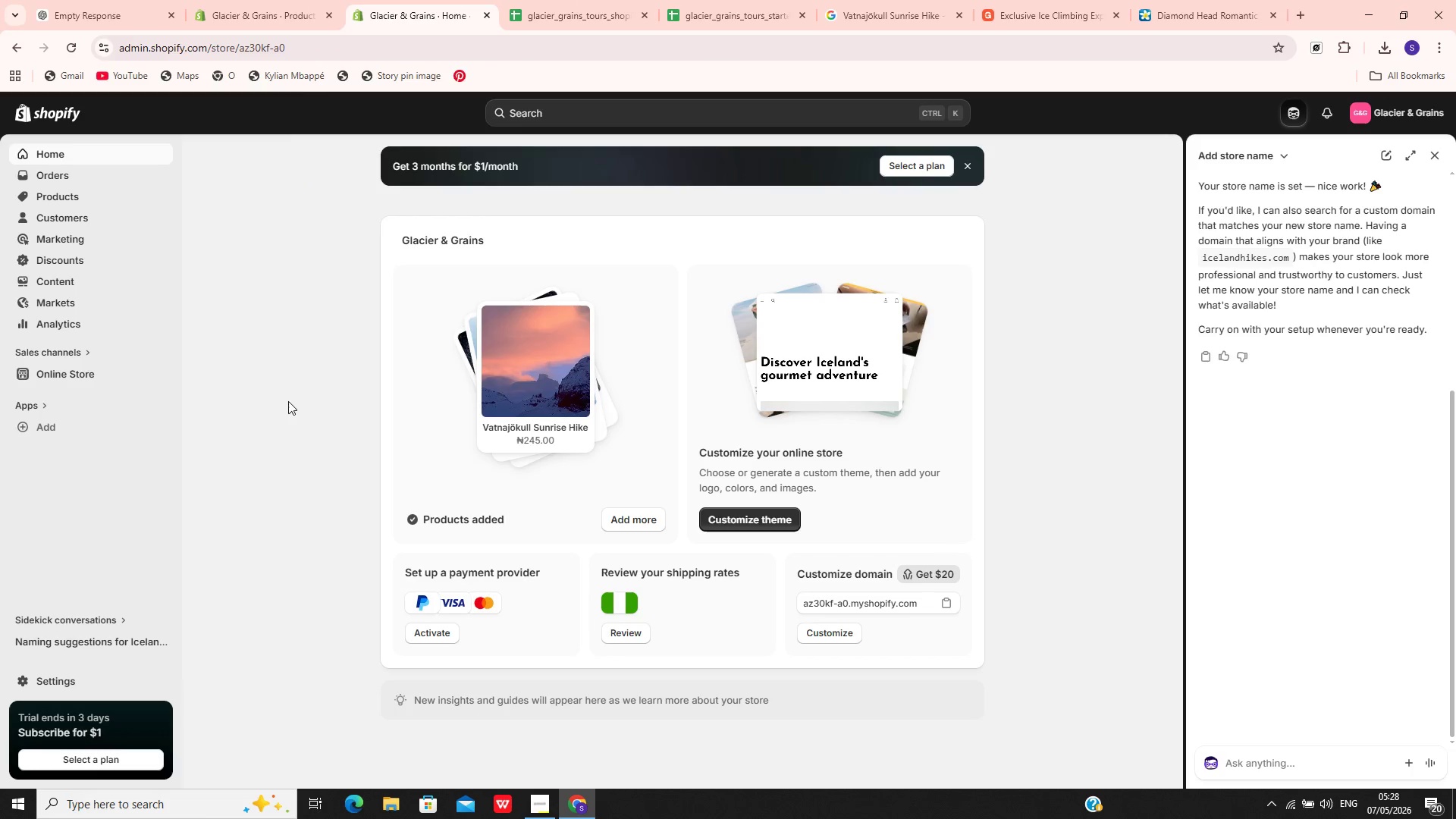 
left_click([99, 370])
 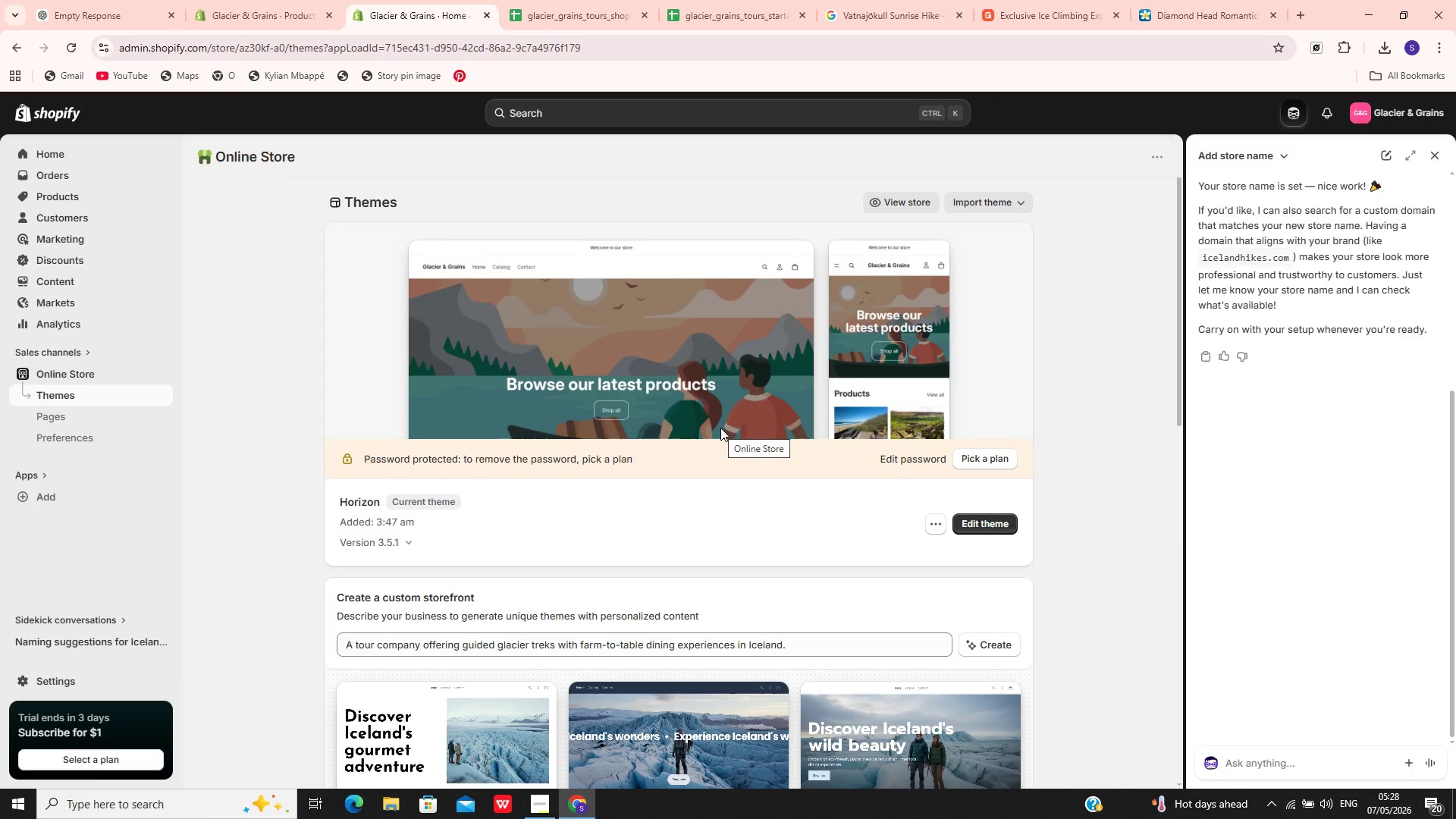 
wait(23.56)
 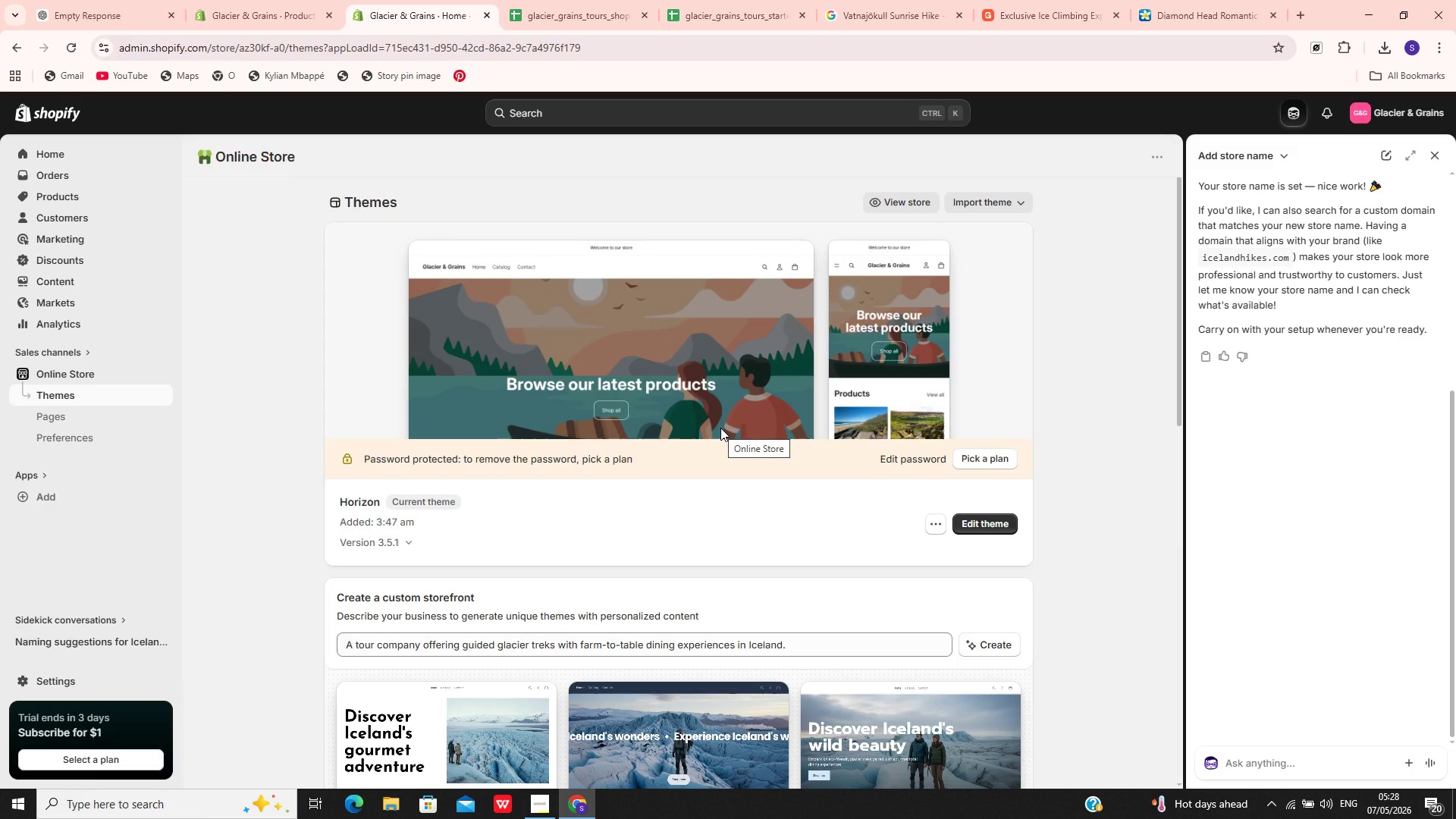 
left_click_drag(start_coordinate=[876, 629], to_coordinate=[875, 638])
 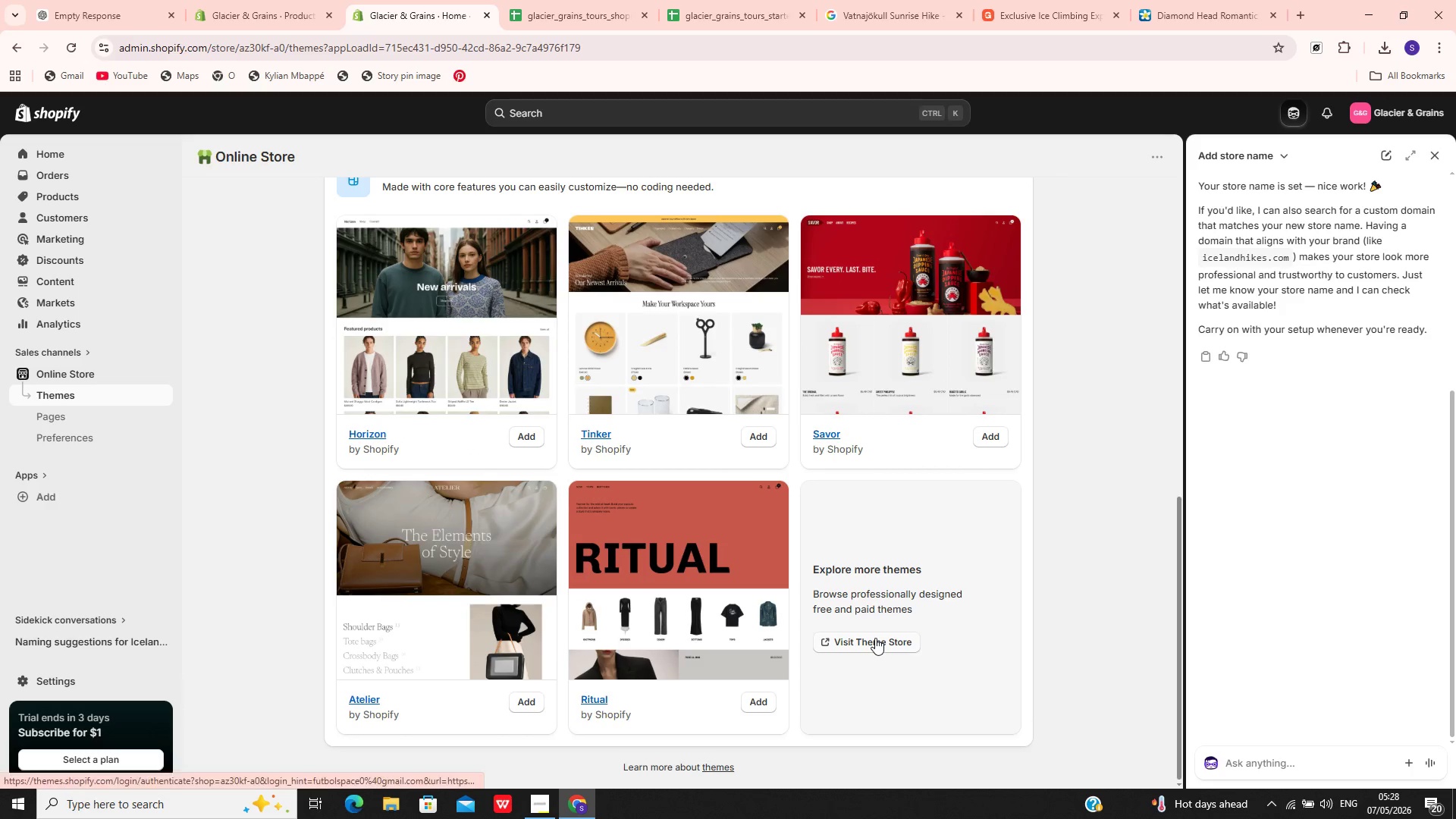 
left_click([875, 638])
 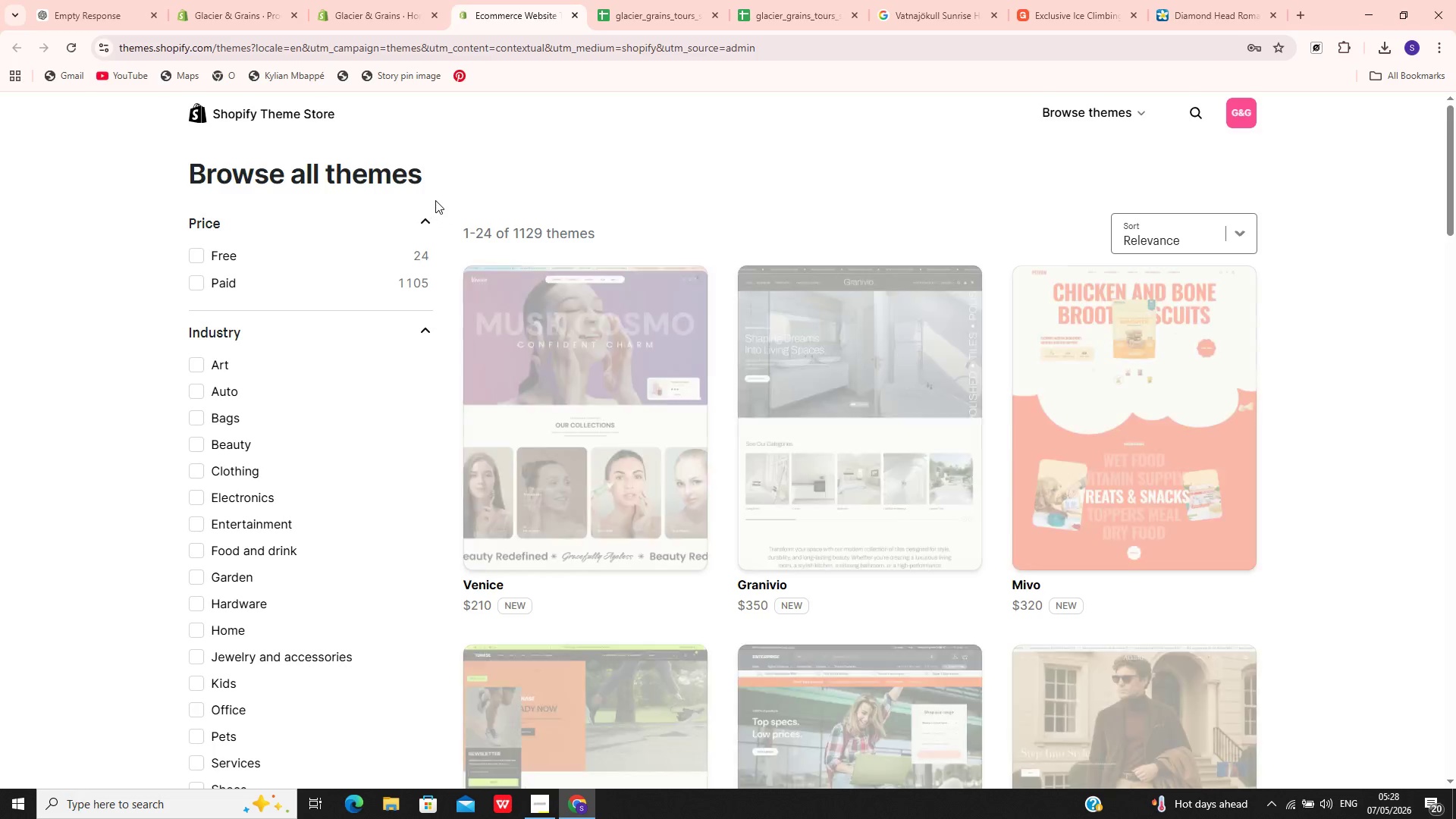 
wait(6.3)
 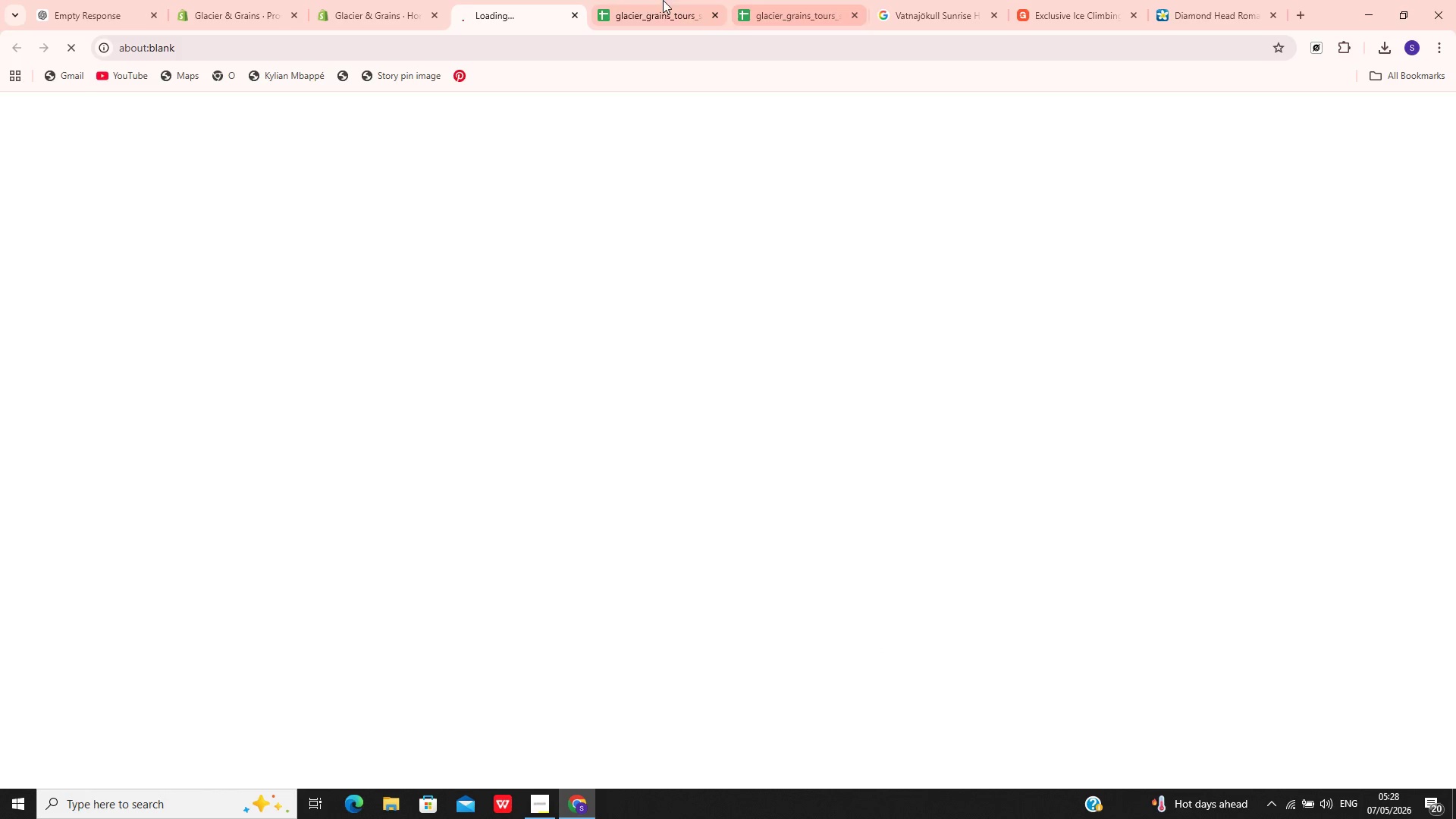 
left_click([197, 255])
 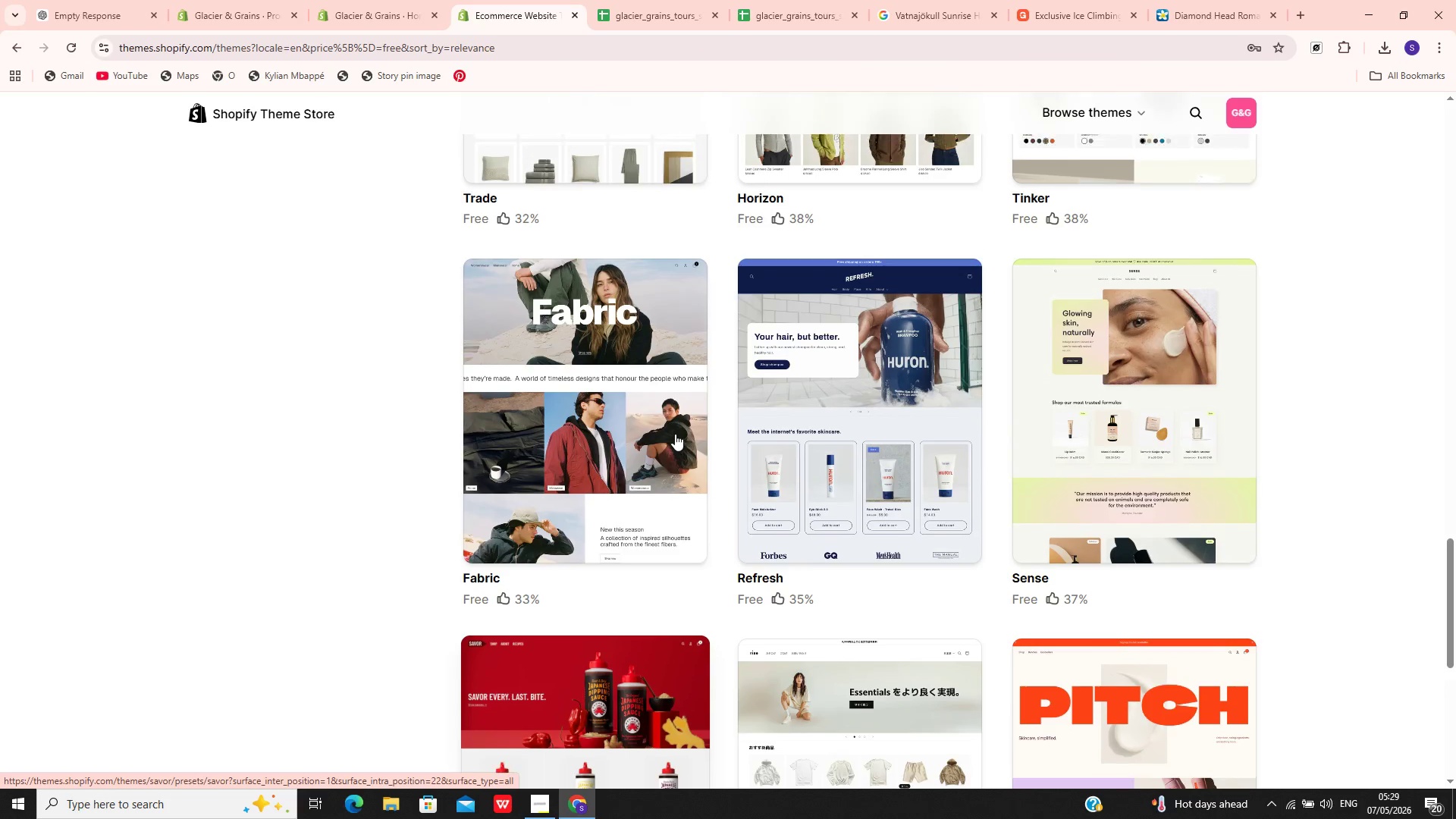 
wait(12.16)
 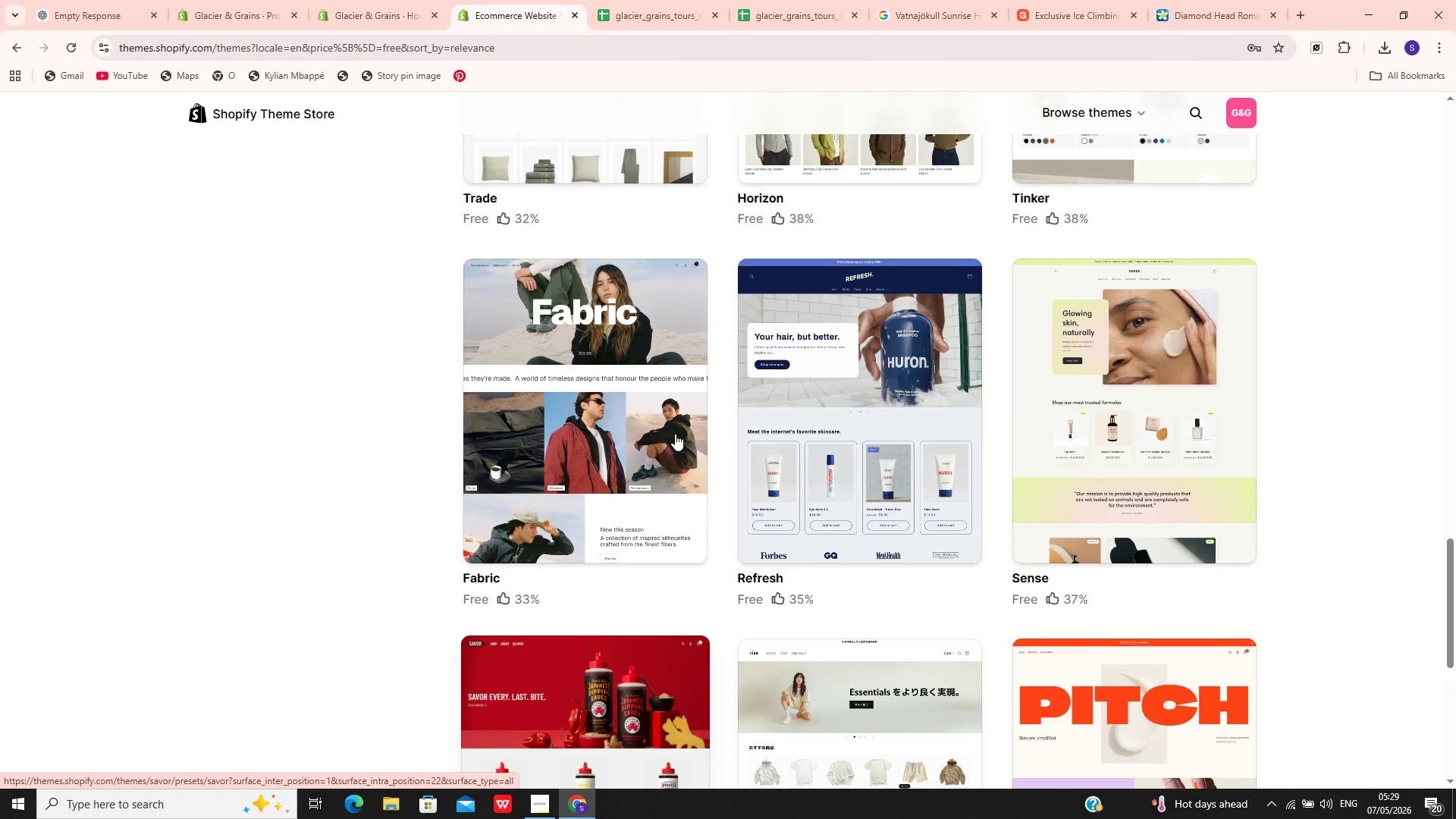 
left_click([1075, 438])
 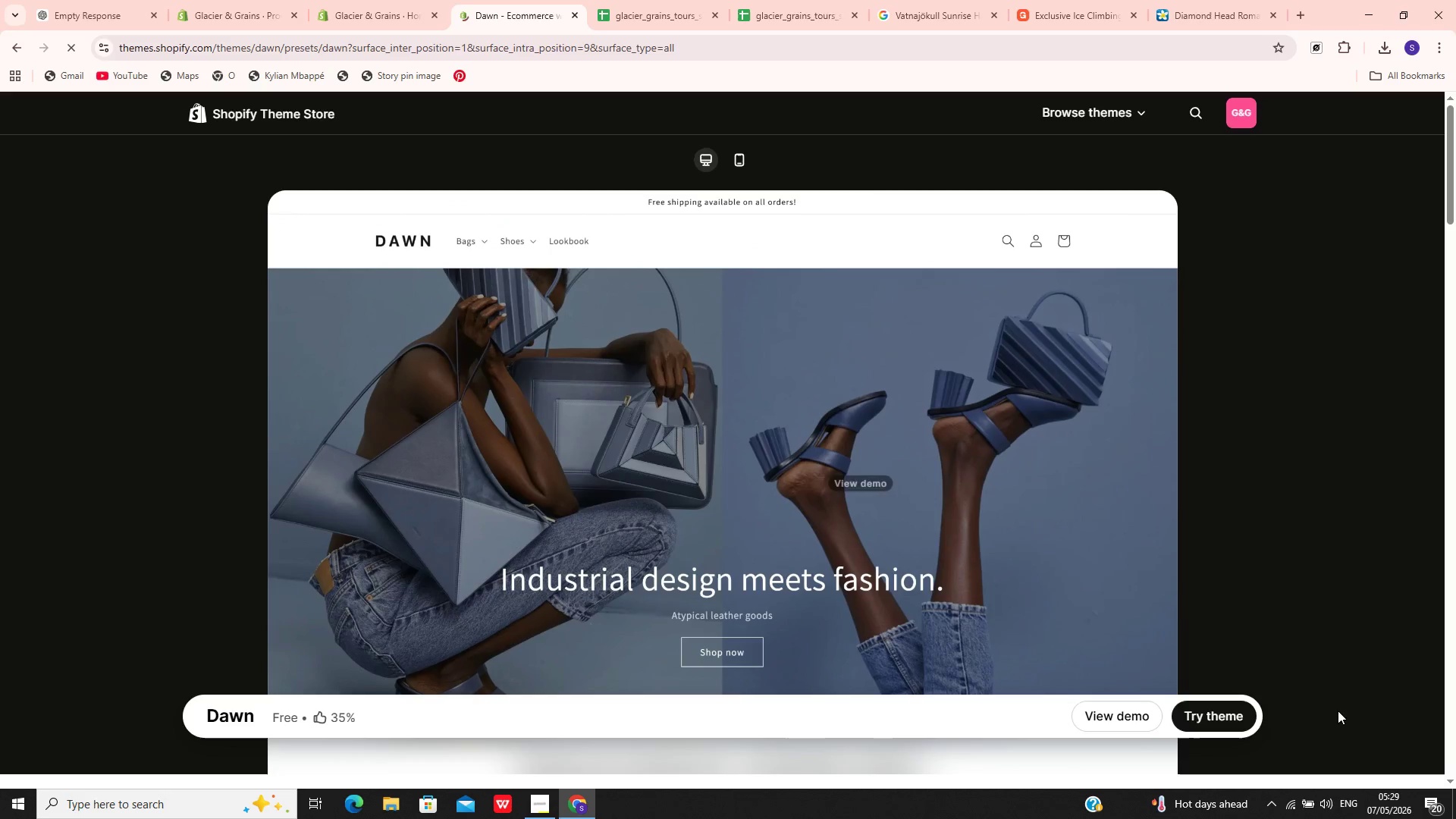 
left_click([1213, 722])
 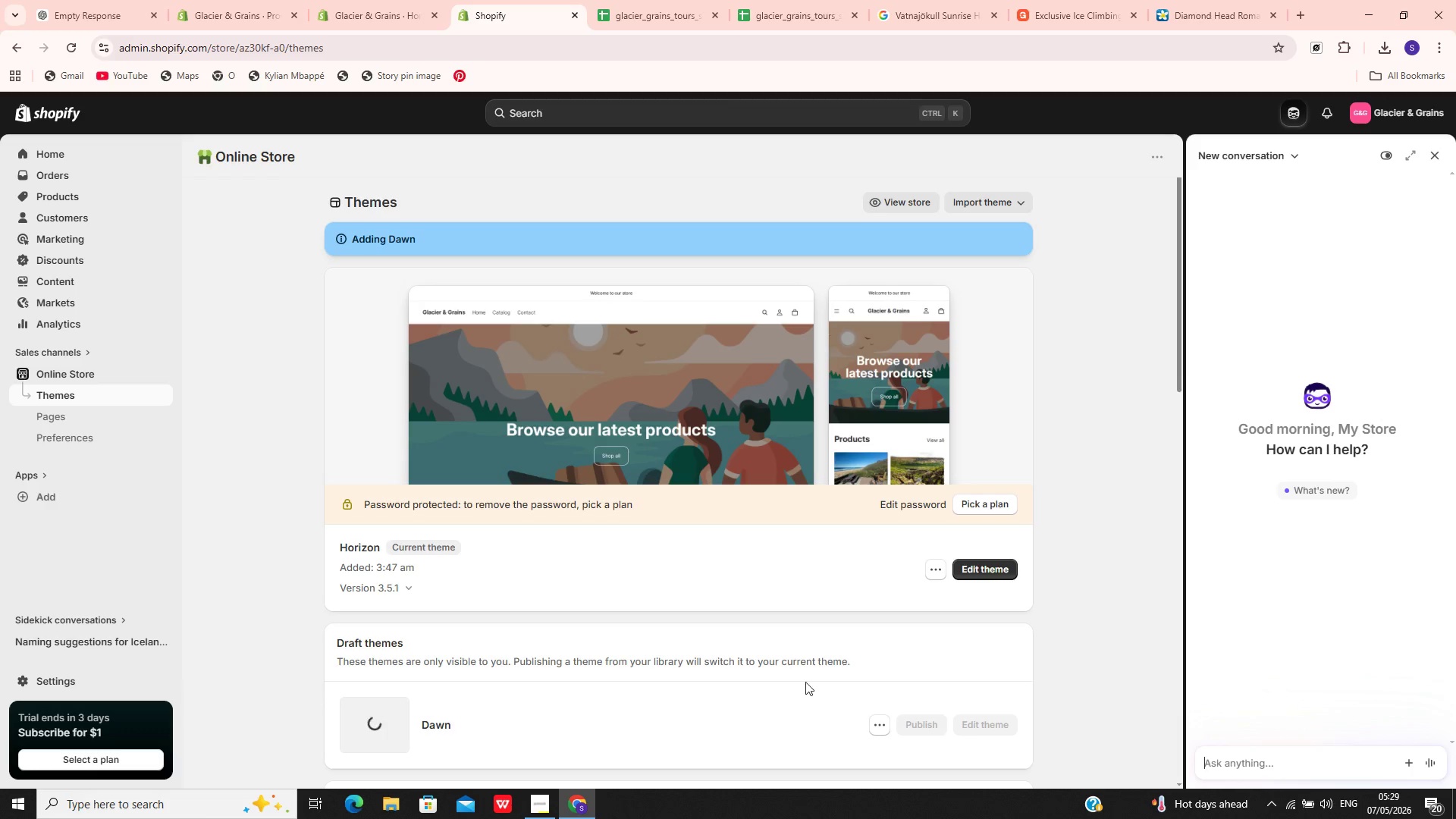 
wait(39.34)
 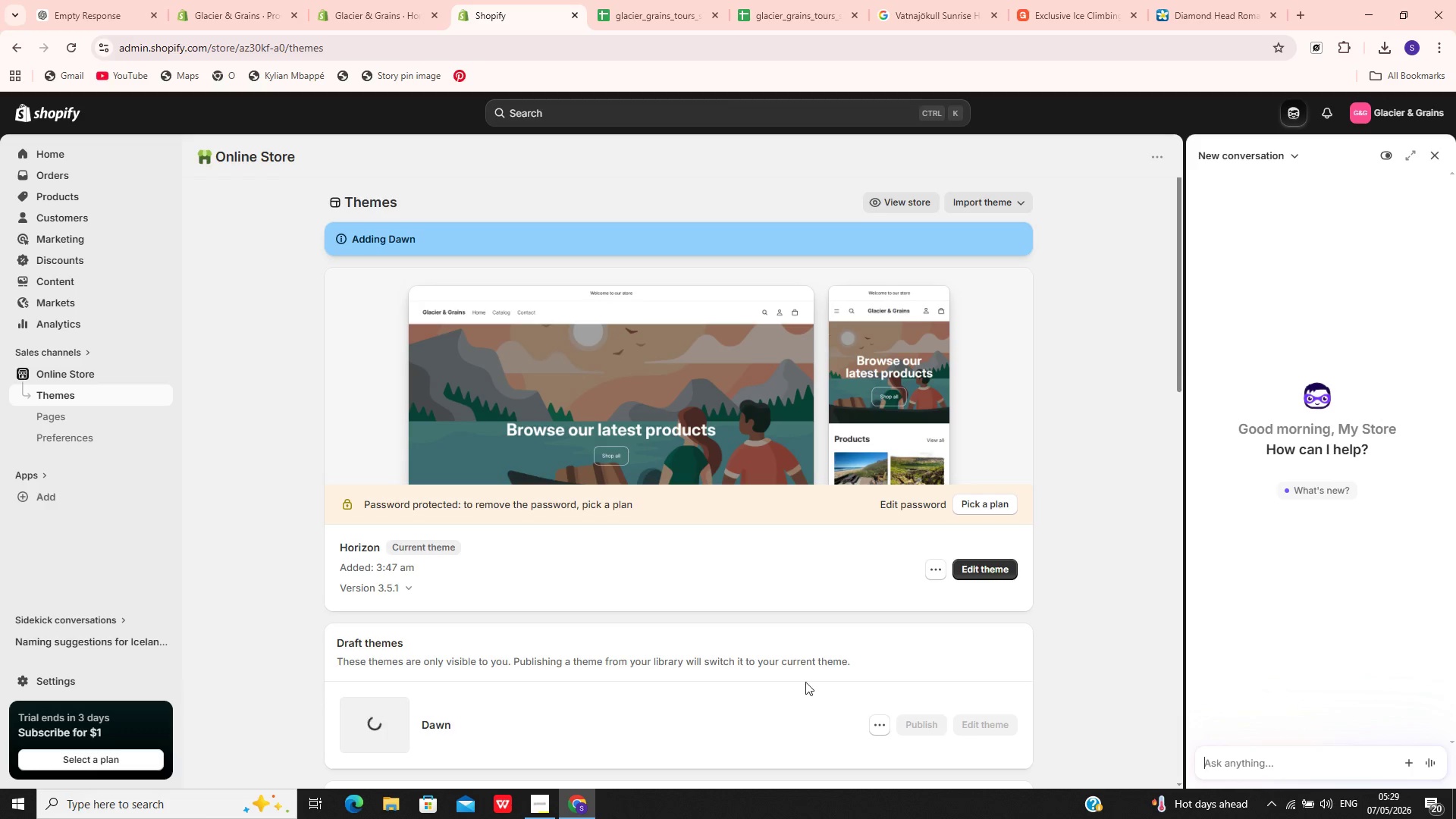 
left_click([971, 770])
 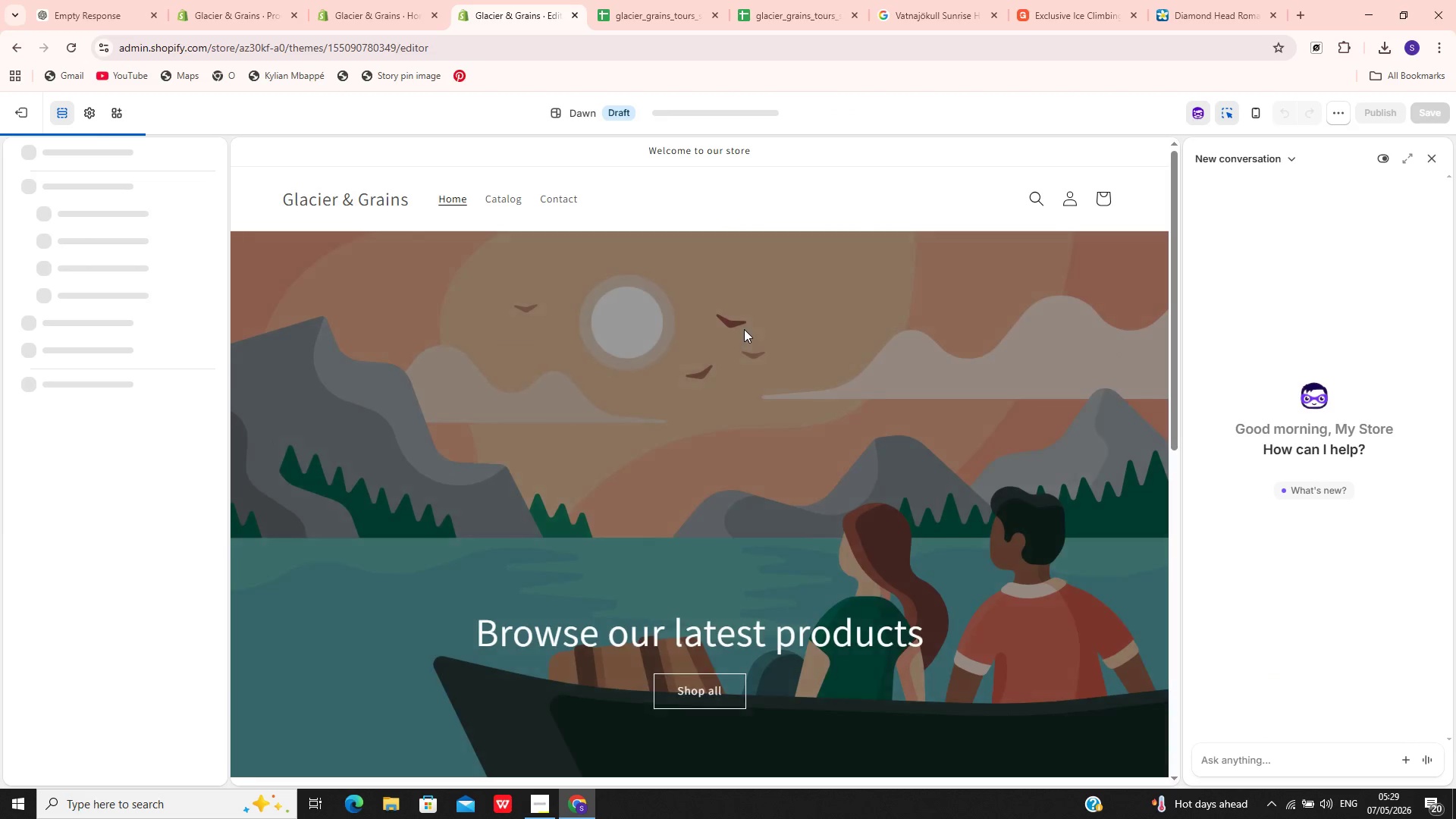 
wait(9.38)
 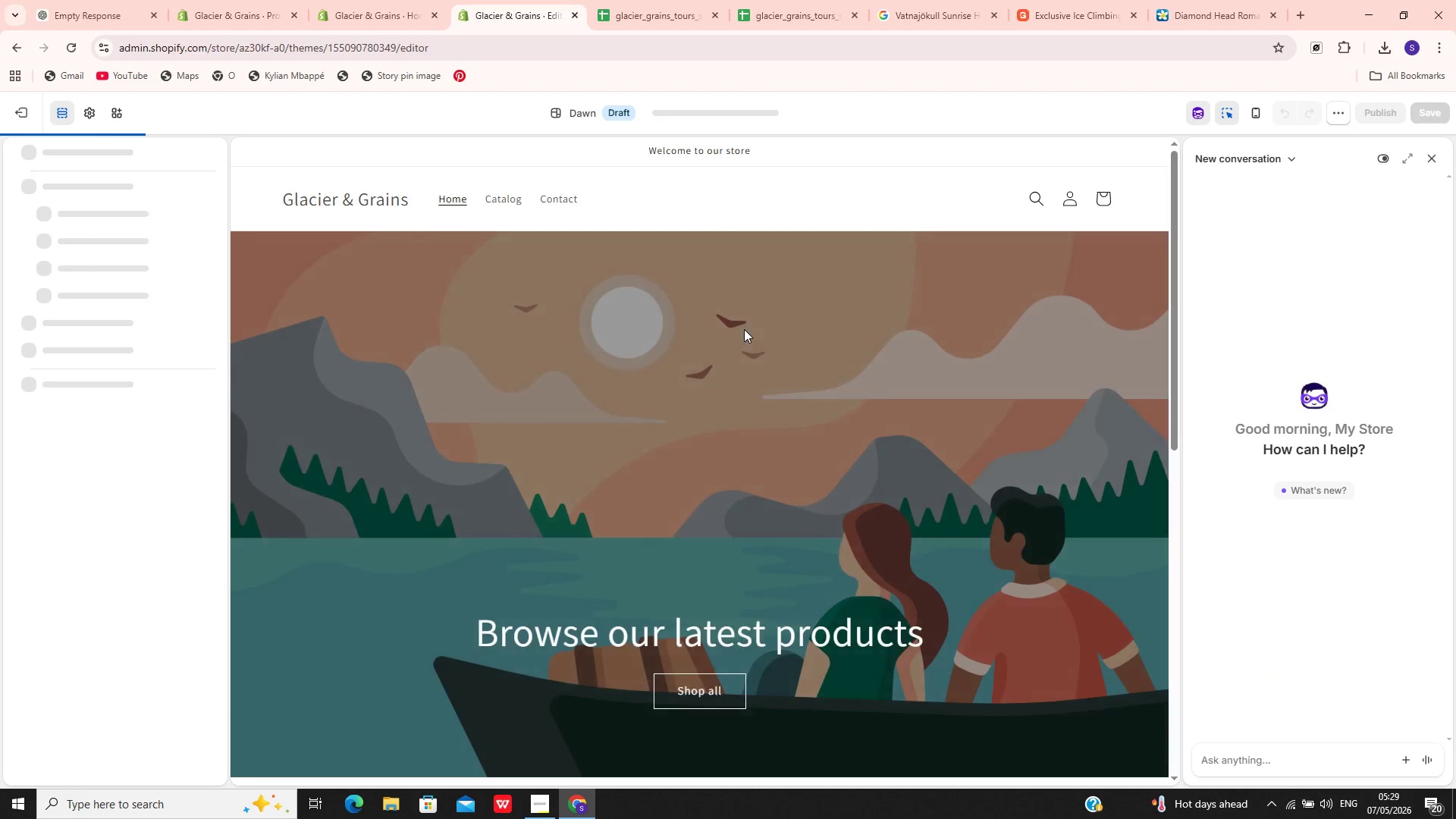 
left_click([86, 116])
 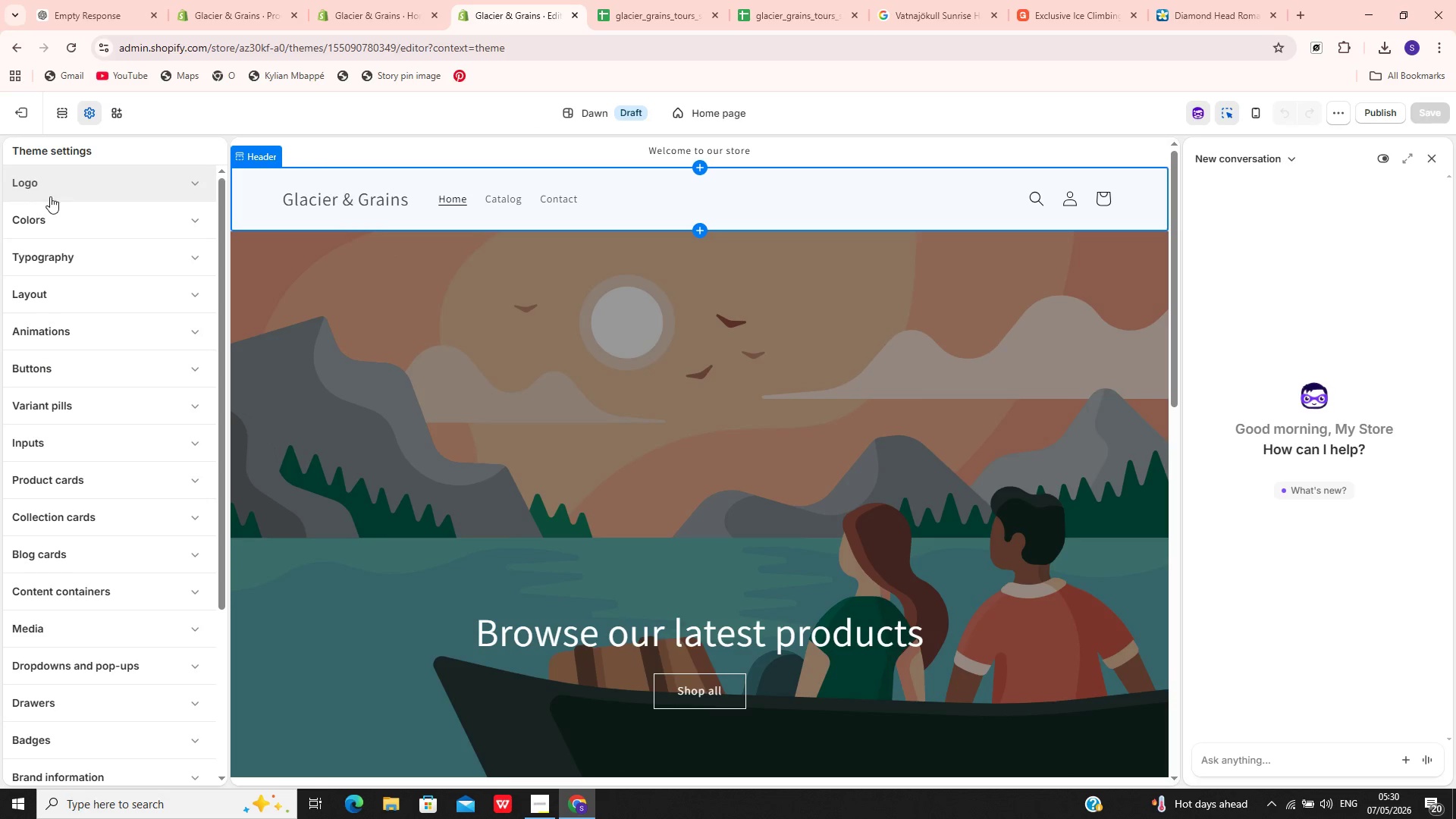 
left_click([49, 212])
 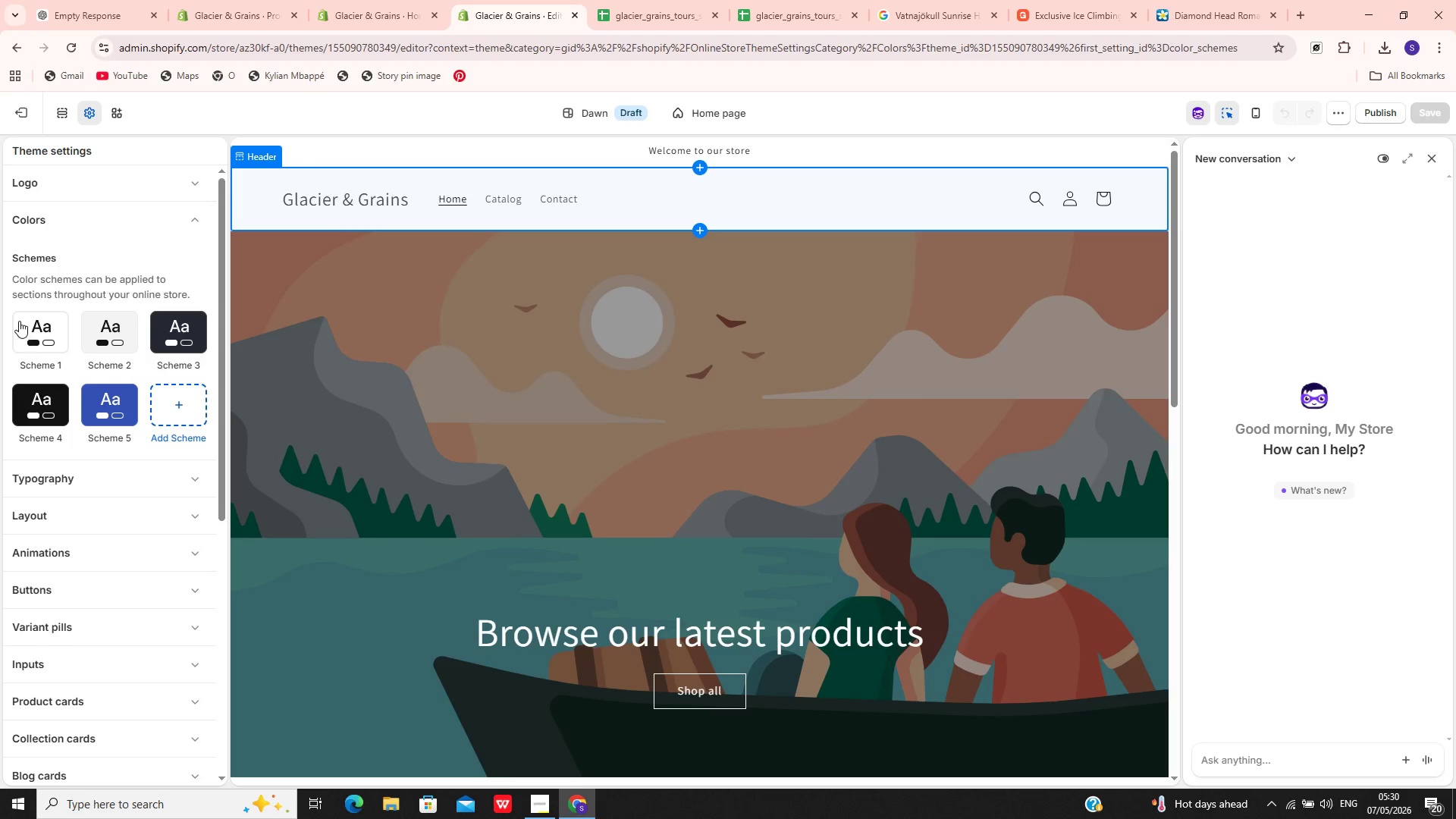 
left_click([27, 331])
 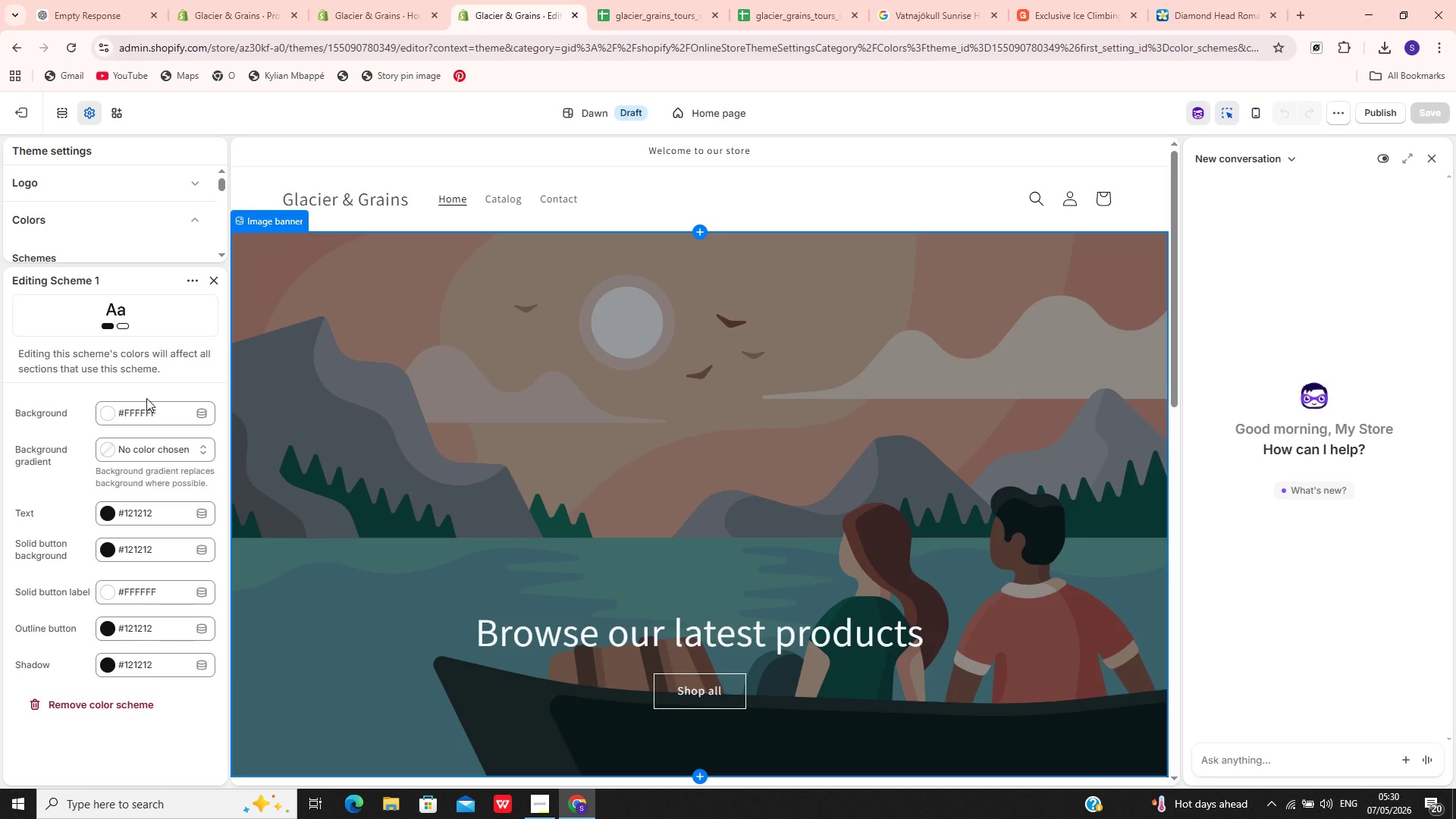 
wait(12.53)
 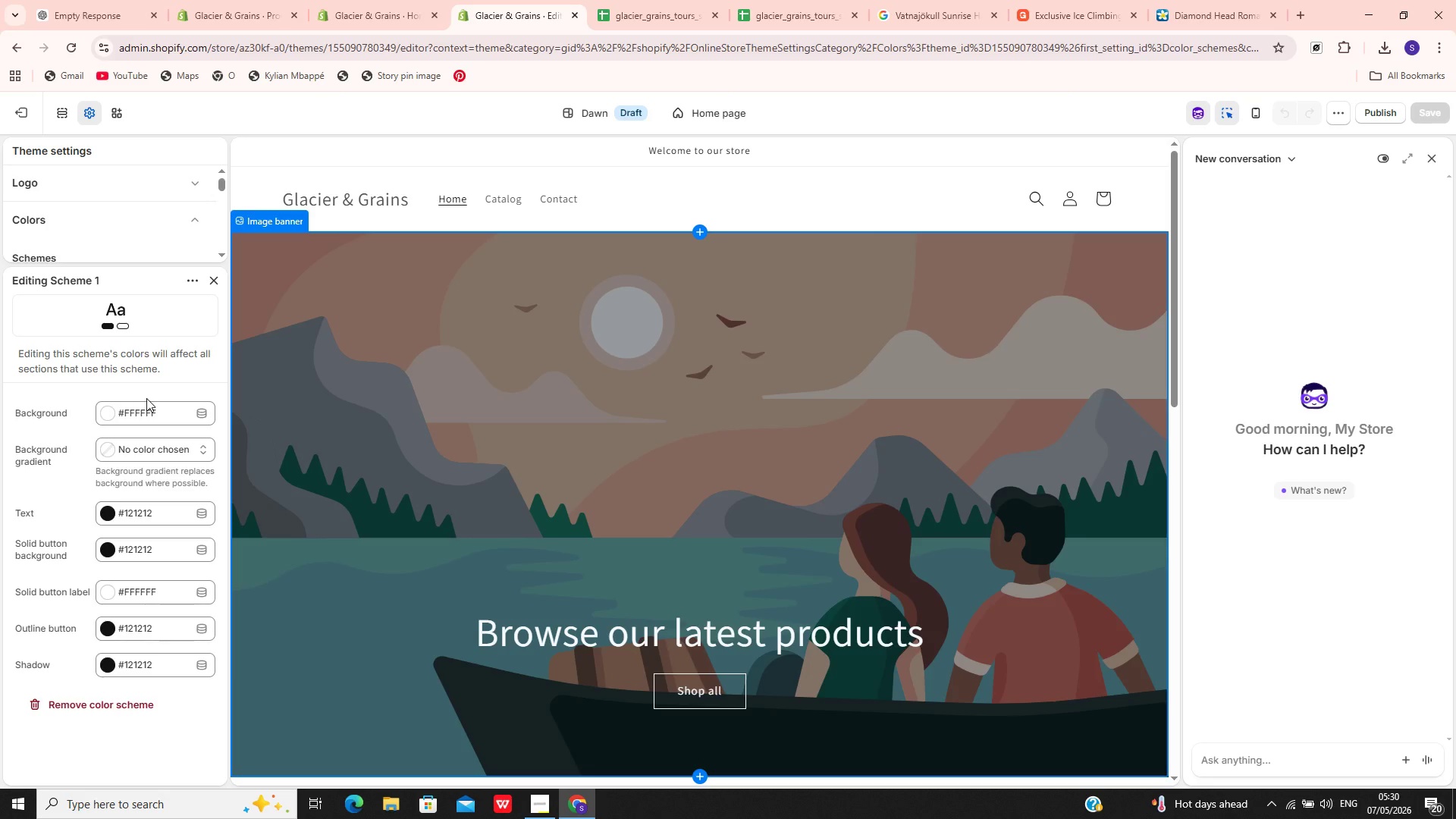 
left_click([136, 509])
 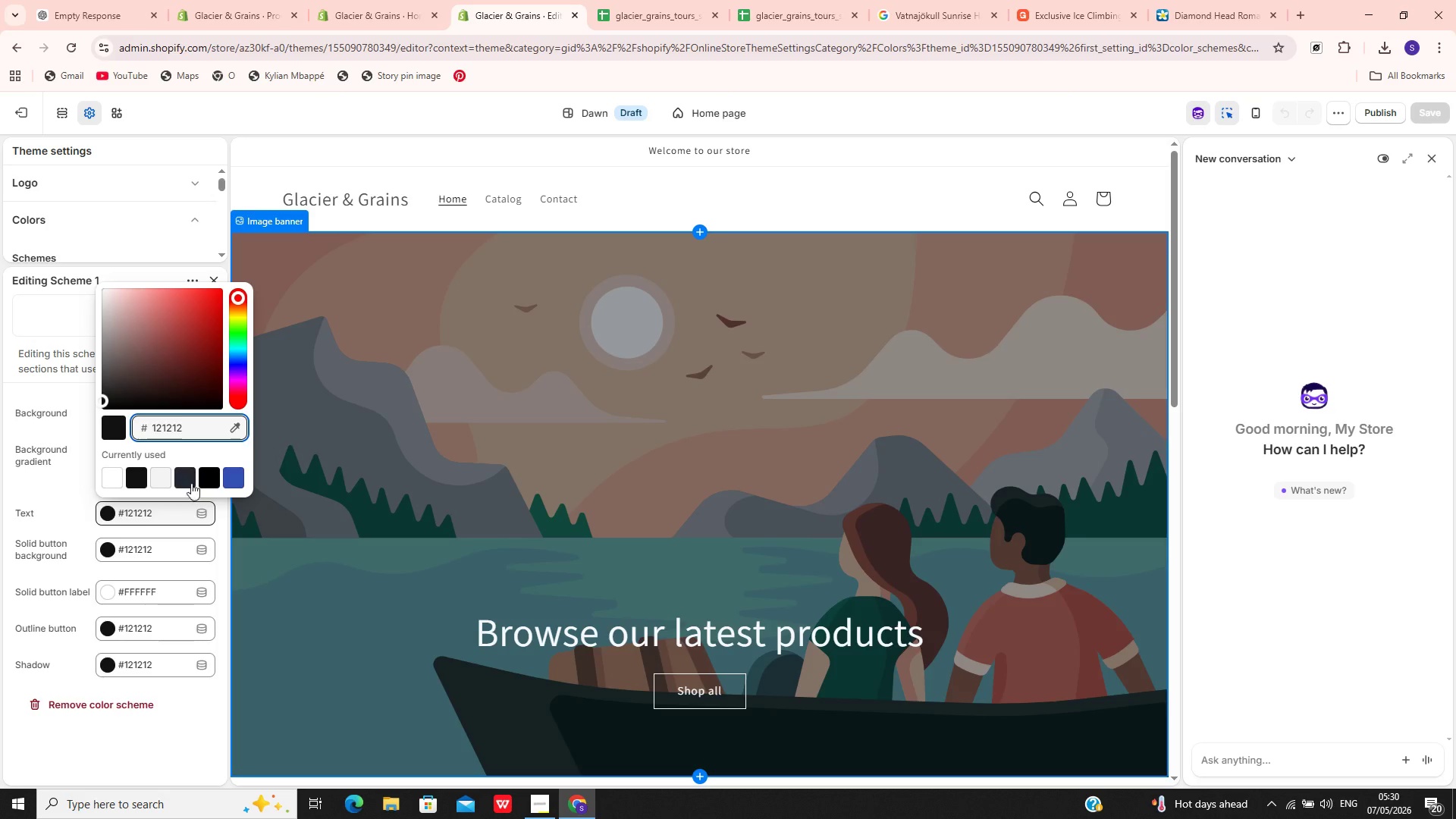 
key(Backspace)
key(Backspace)
key(Backspace)
key(Backspace)
key(Backspace)
key(Backspace)
type(4a4e51)
 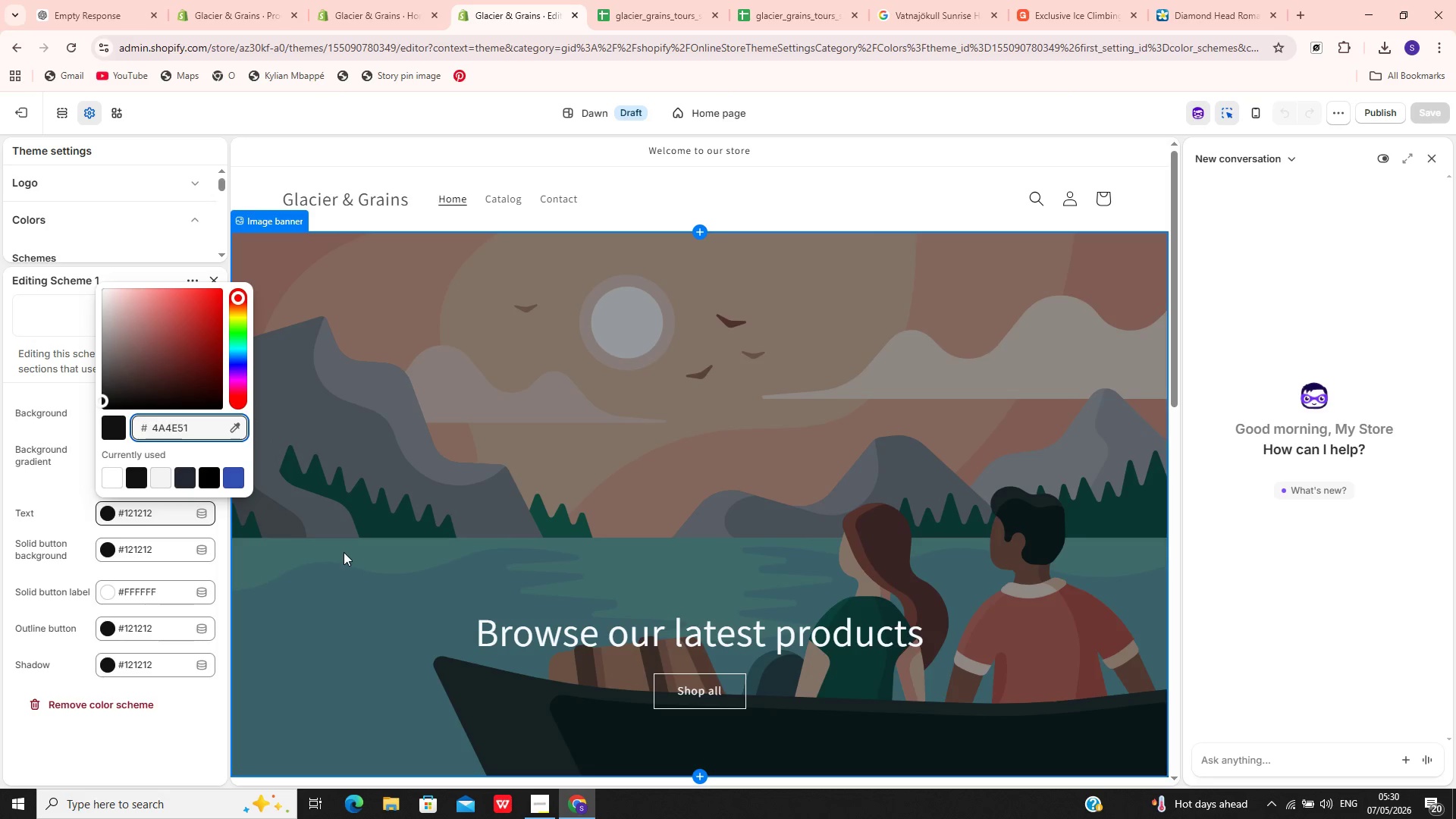 
left_click([342, 549])
 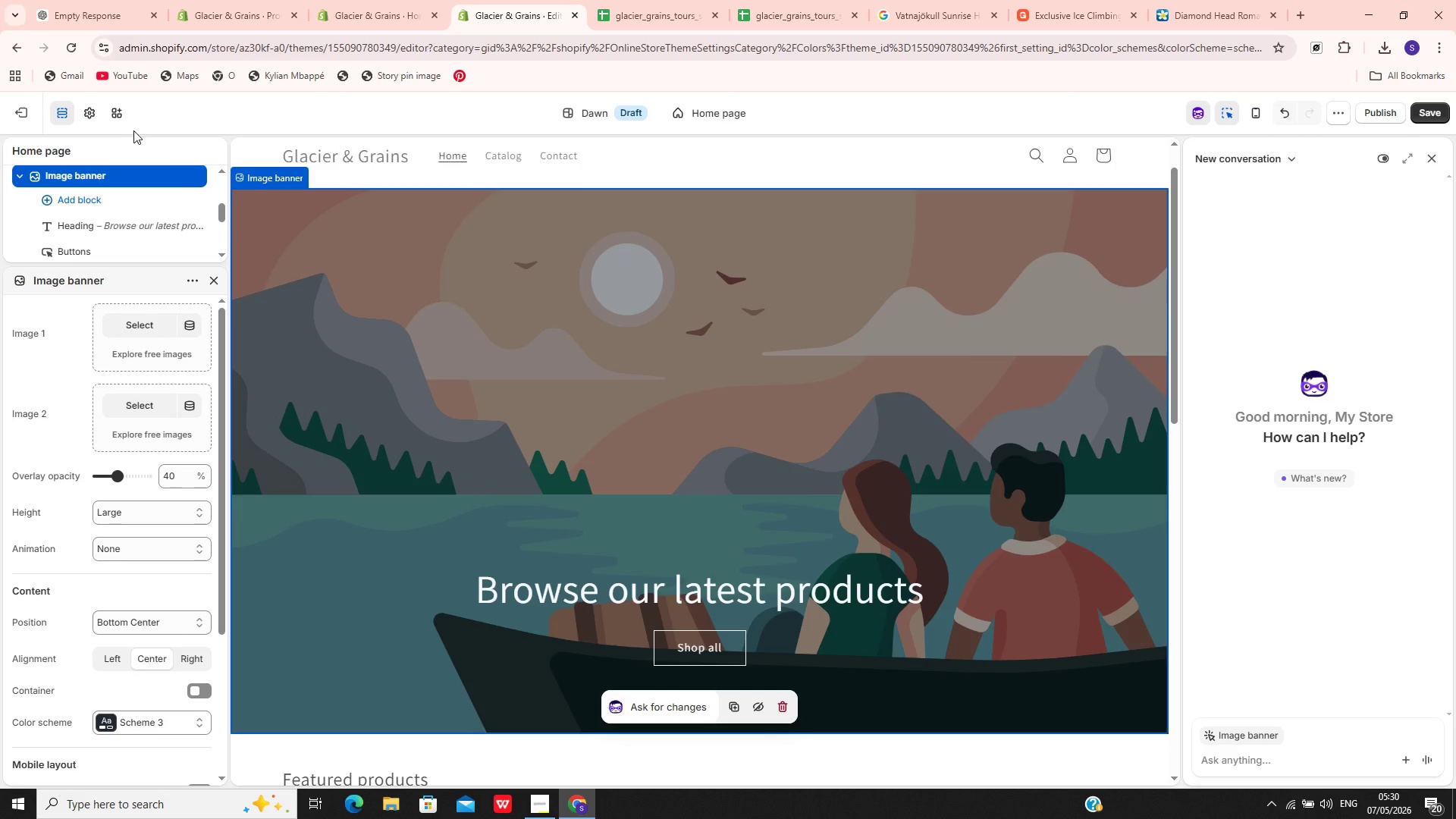 
wait(5.48)
 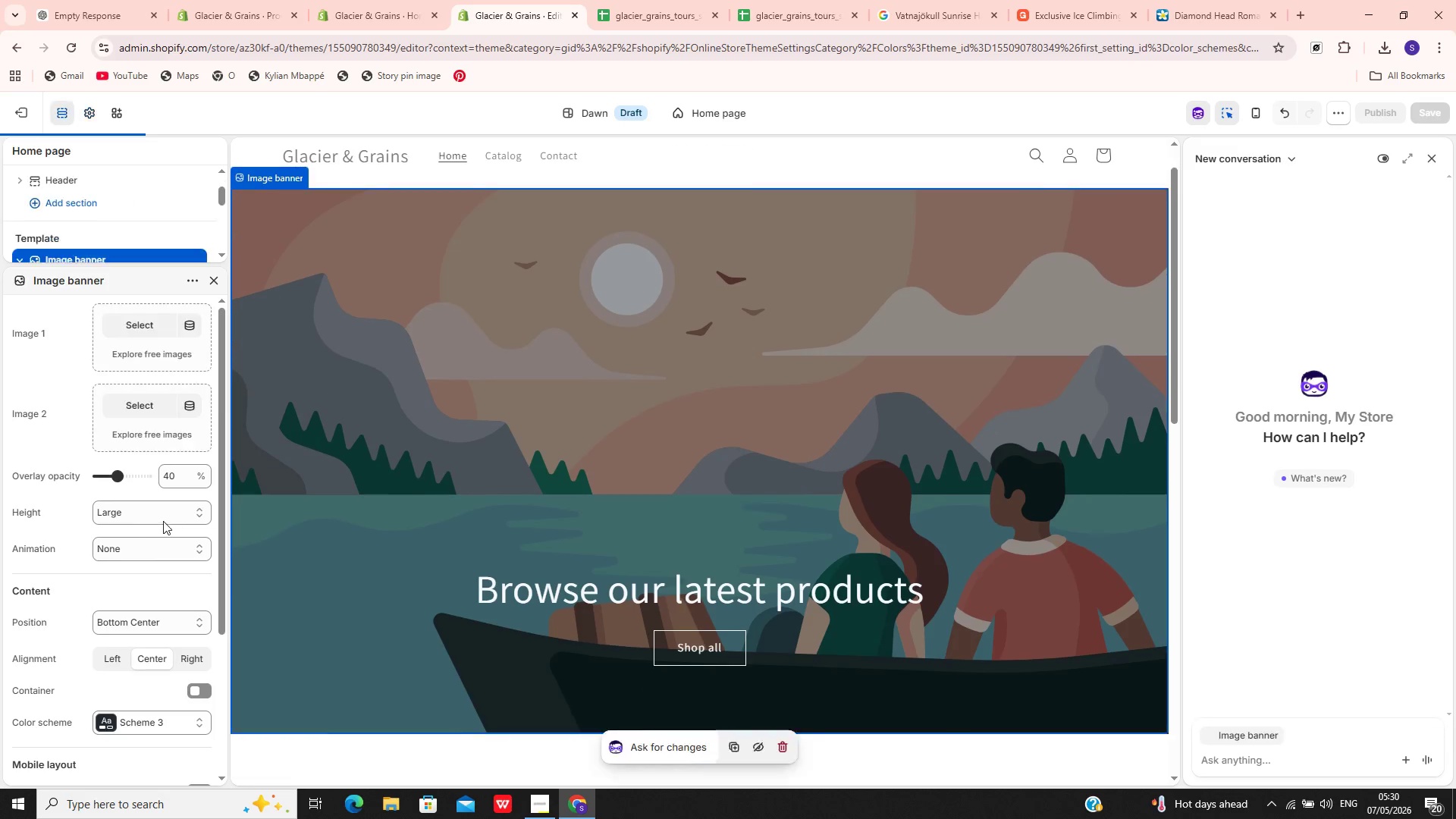 
left_click([91, 109])
 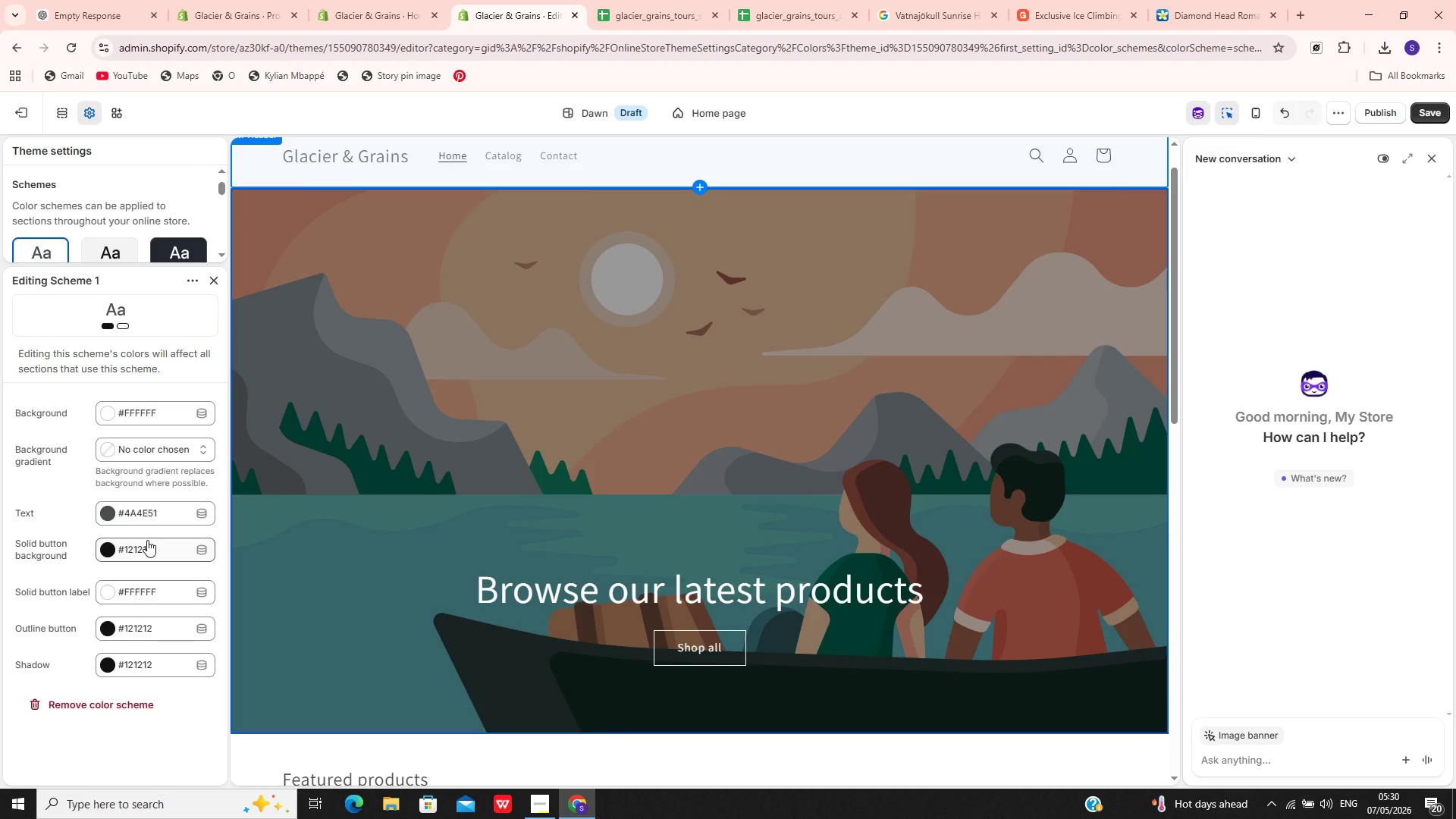 
wait(6.16)
 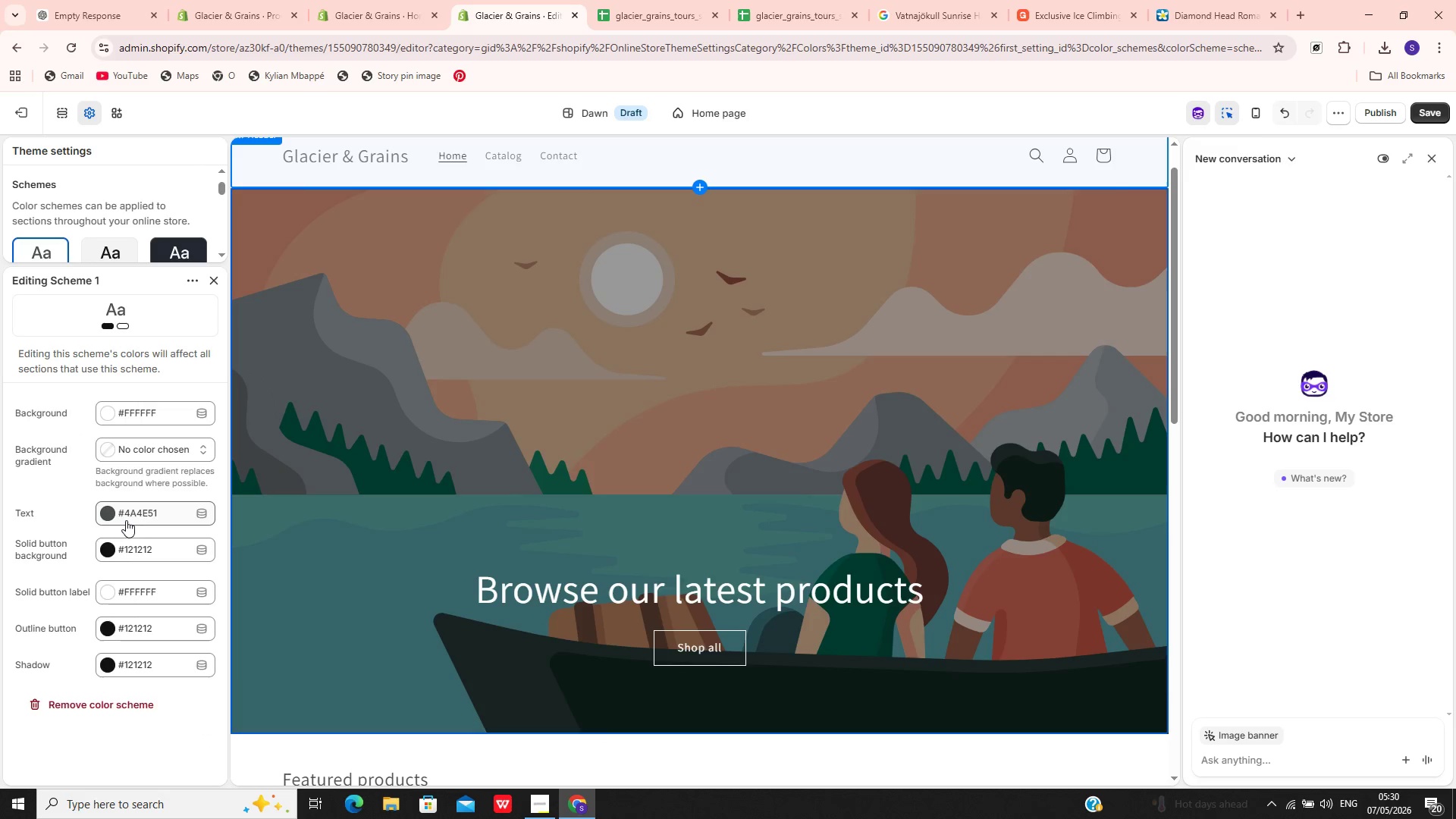 
left_click([147, 540])
 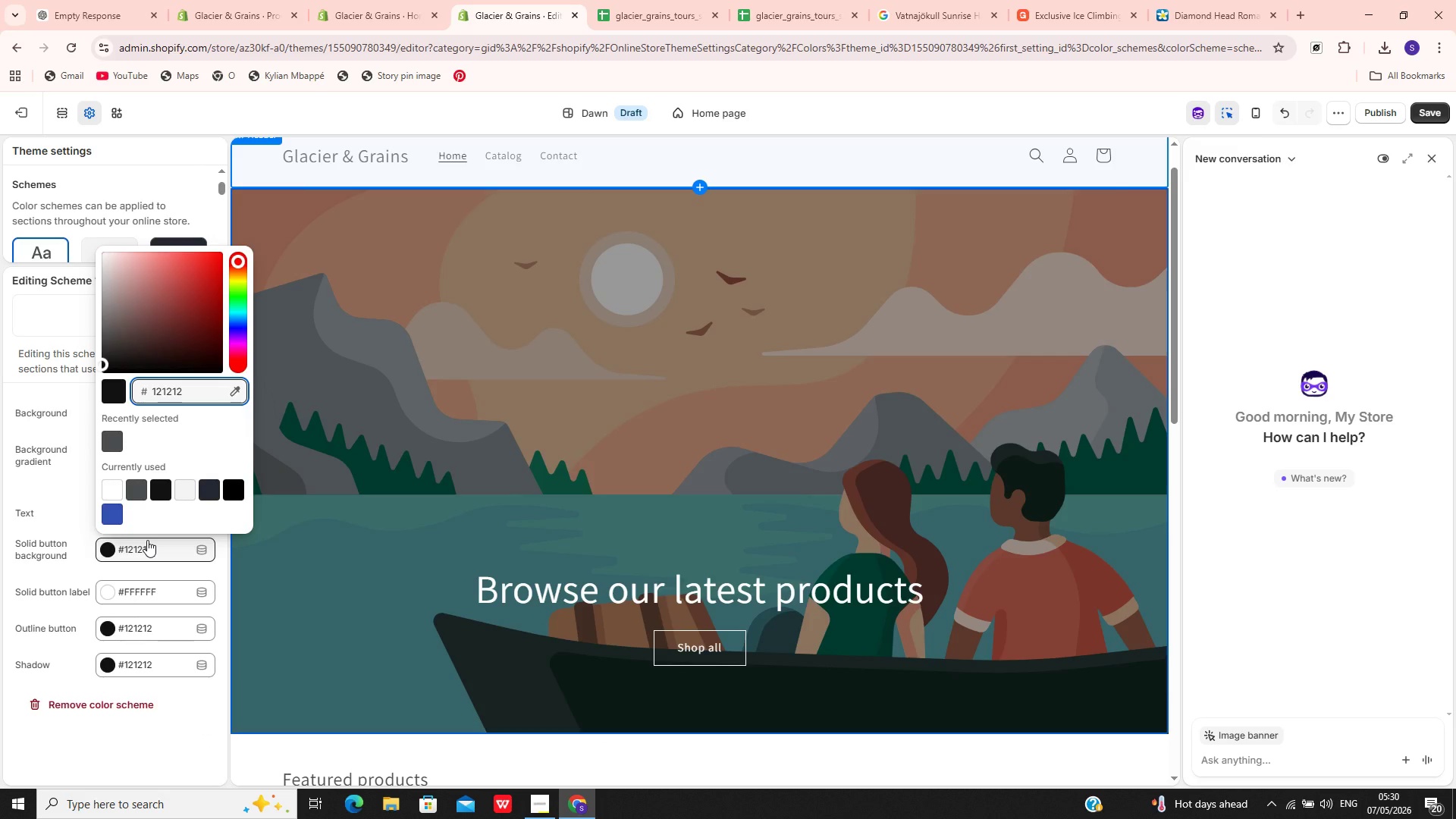 
key(Backspace)
key(Backspace)
key(Backspace)
key(Backspace)
key(Backspace)
key(Backspace)
type(2d4739)
 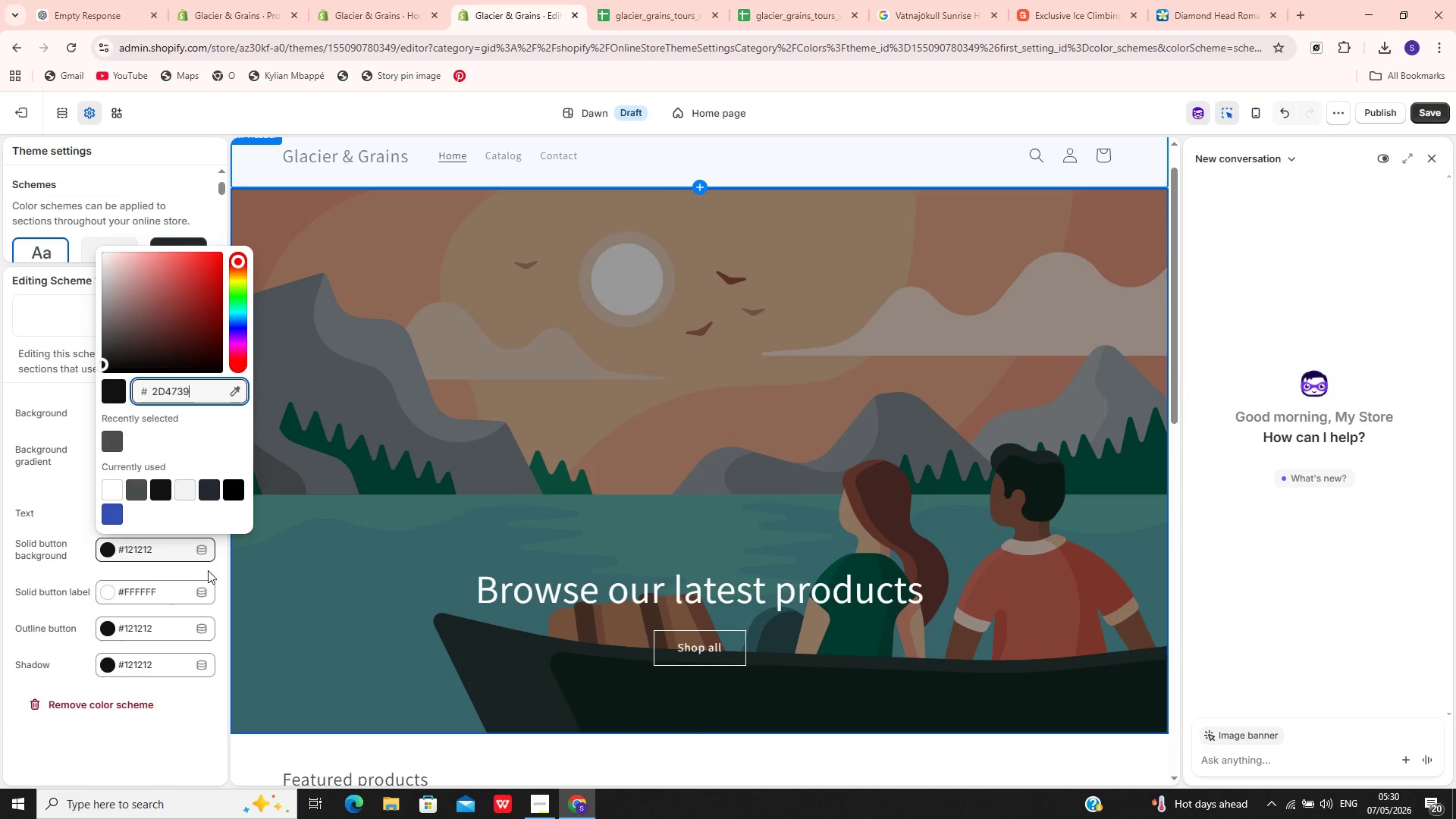 
left_click([276, 545])
 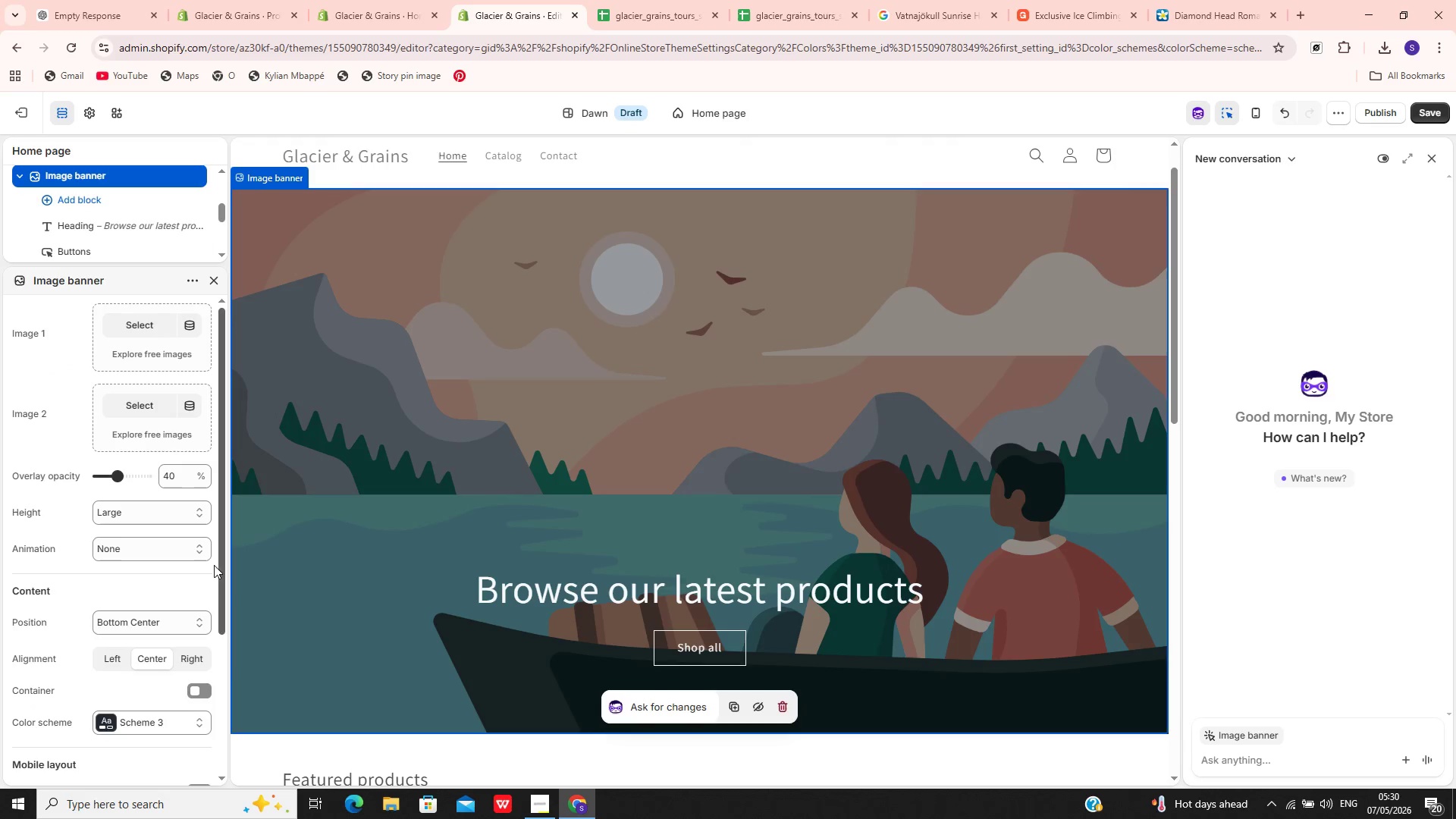 
wait(7.31)
 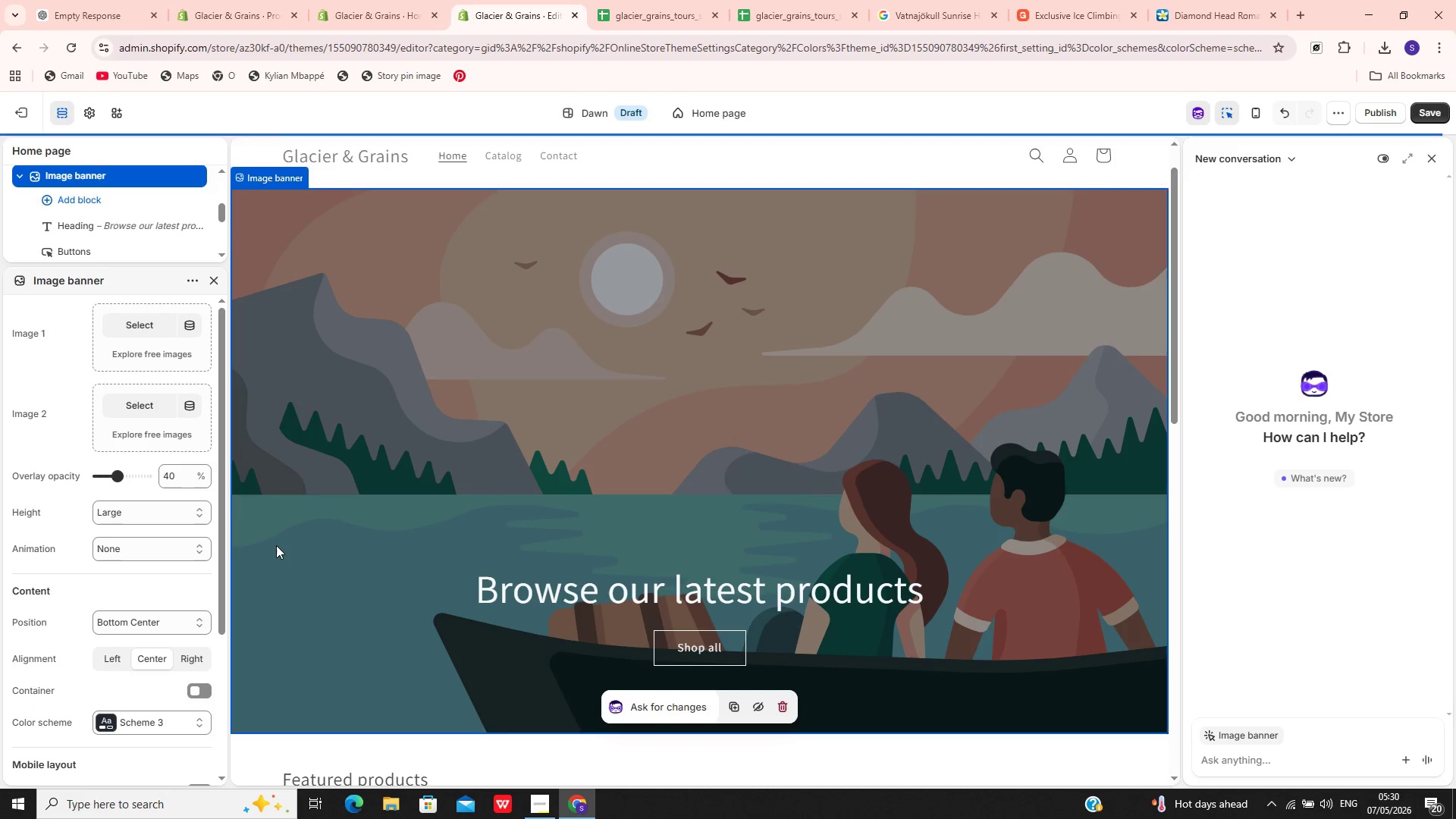 
left_click([87, 118])
 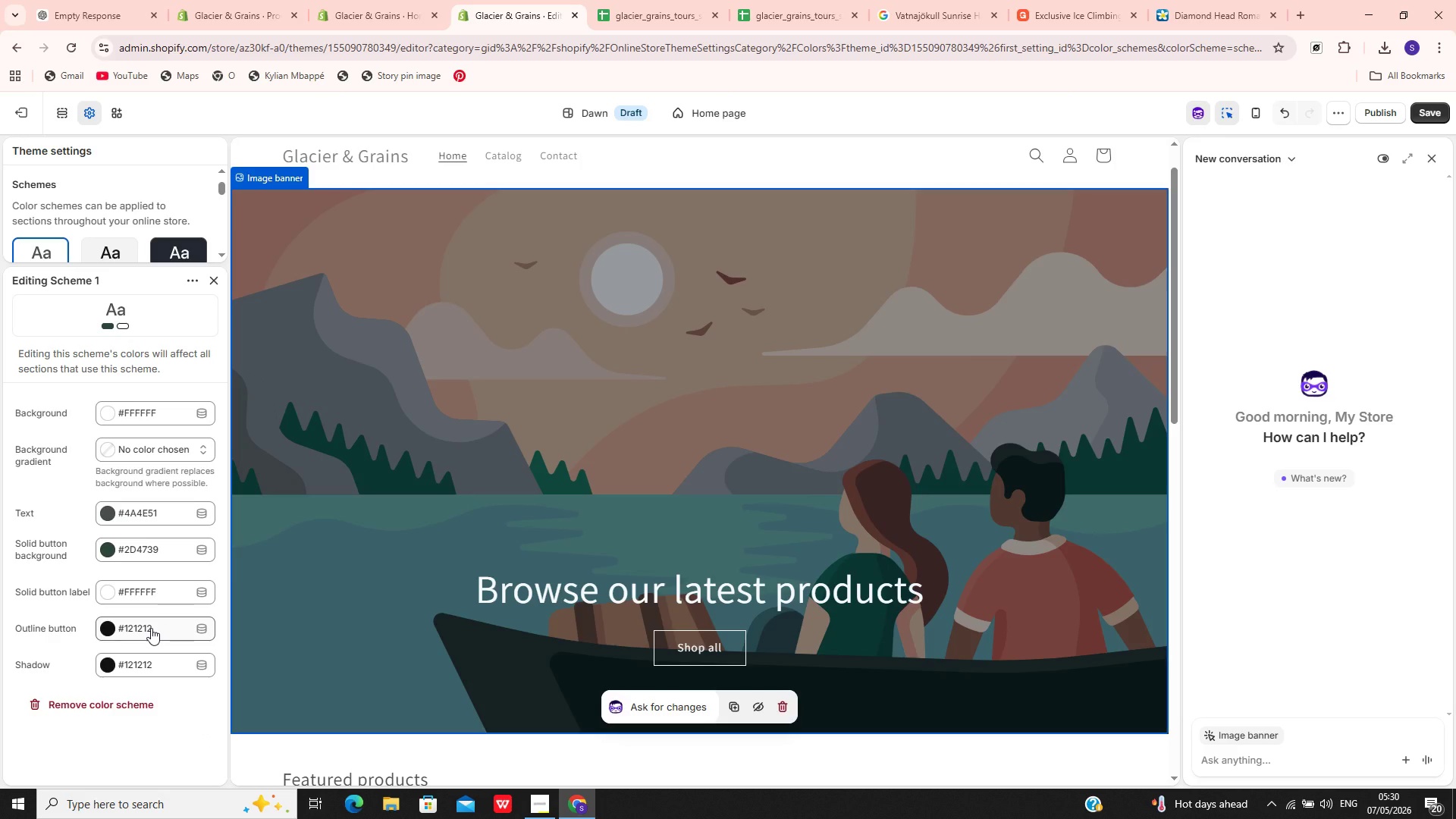 
wait(7.84)
 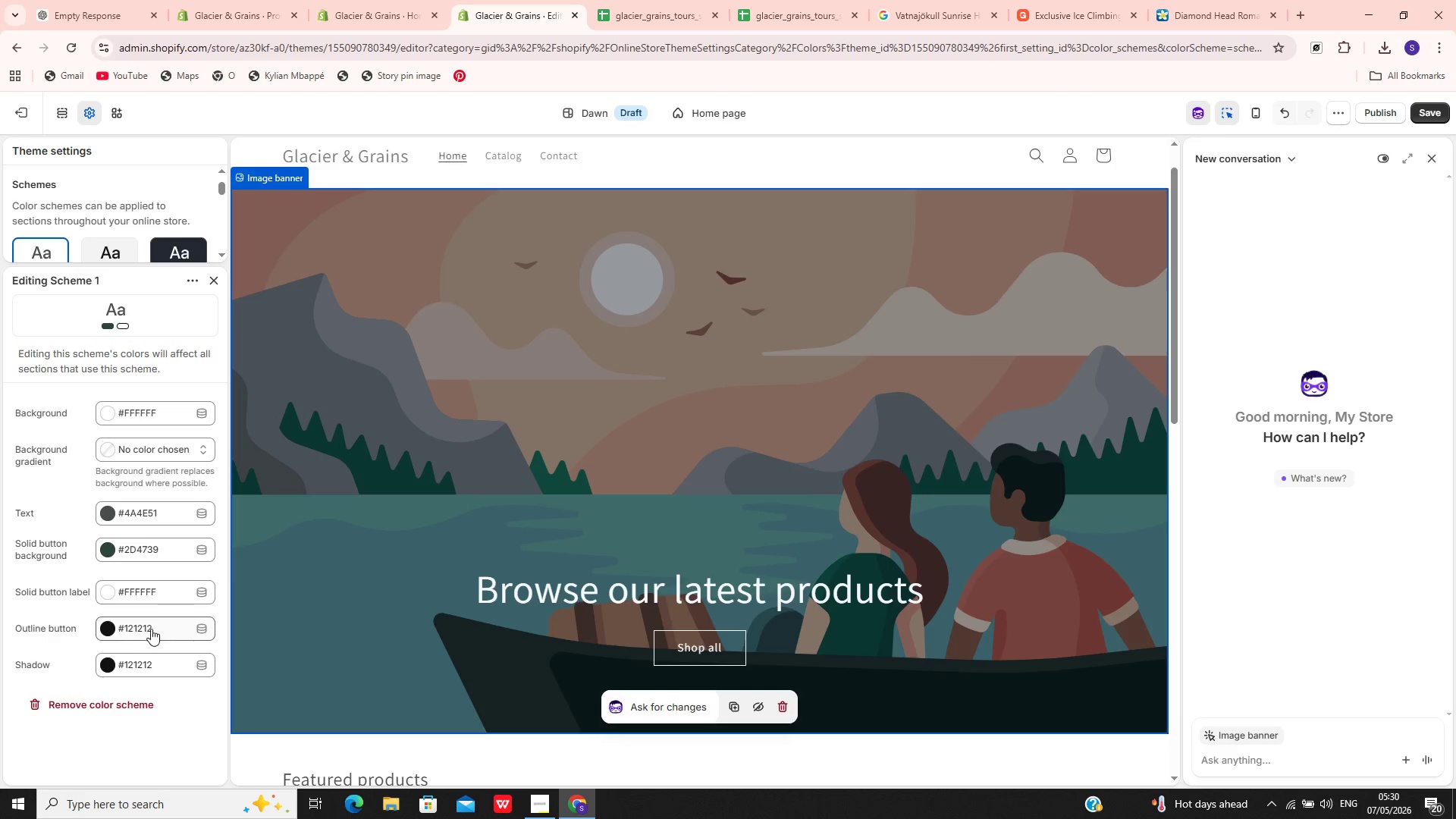 
left_click([152, 626])
 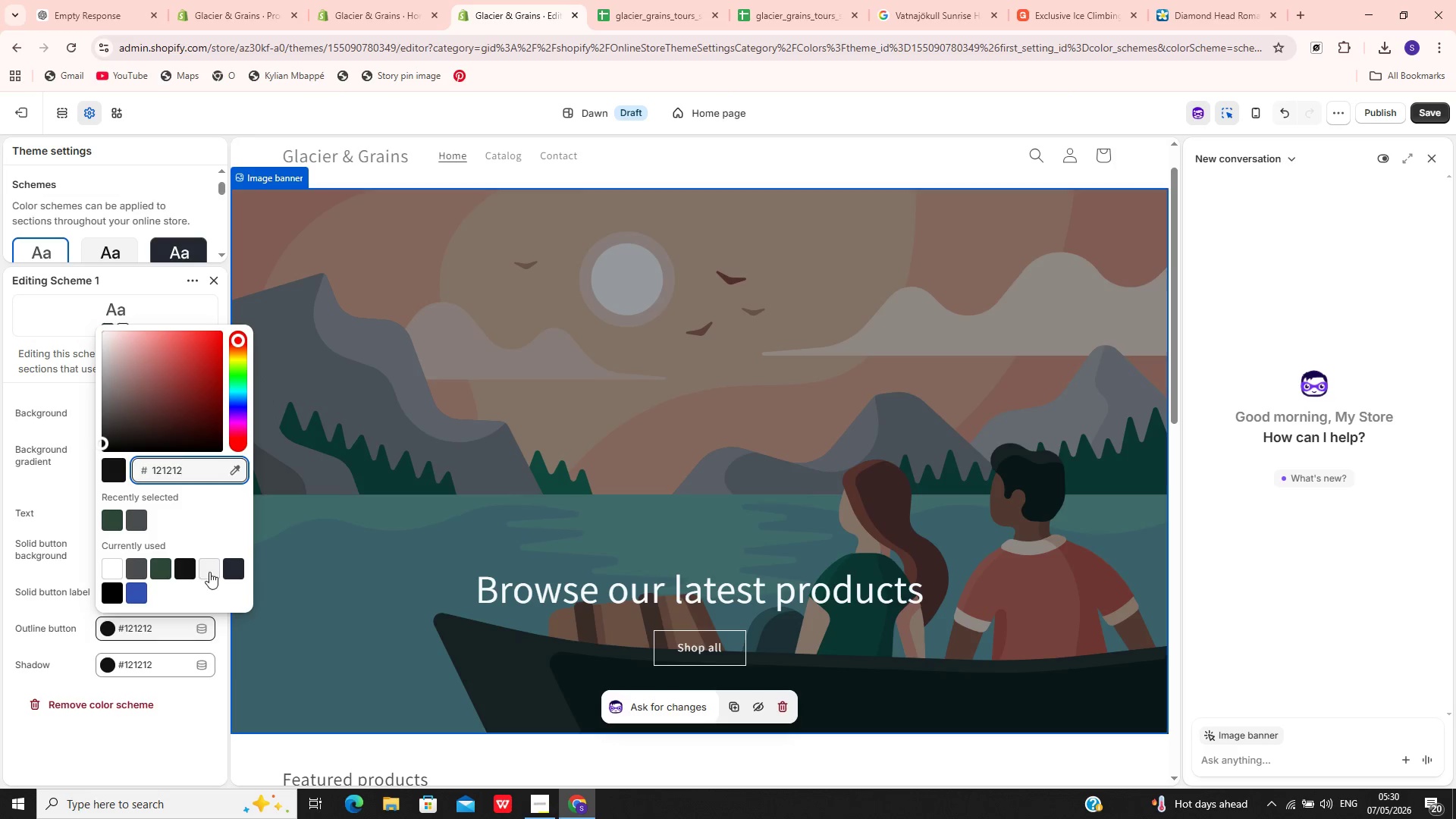 
key(Backspace)
key(Backspace)
key(Backspace)
key(Backspace)
key(Backspace)
key(Backspace)
type(2d4739)
 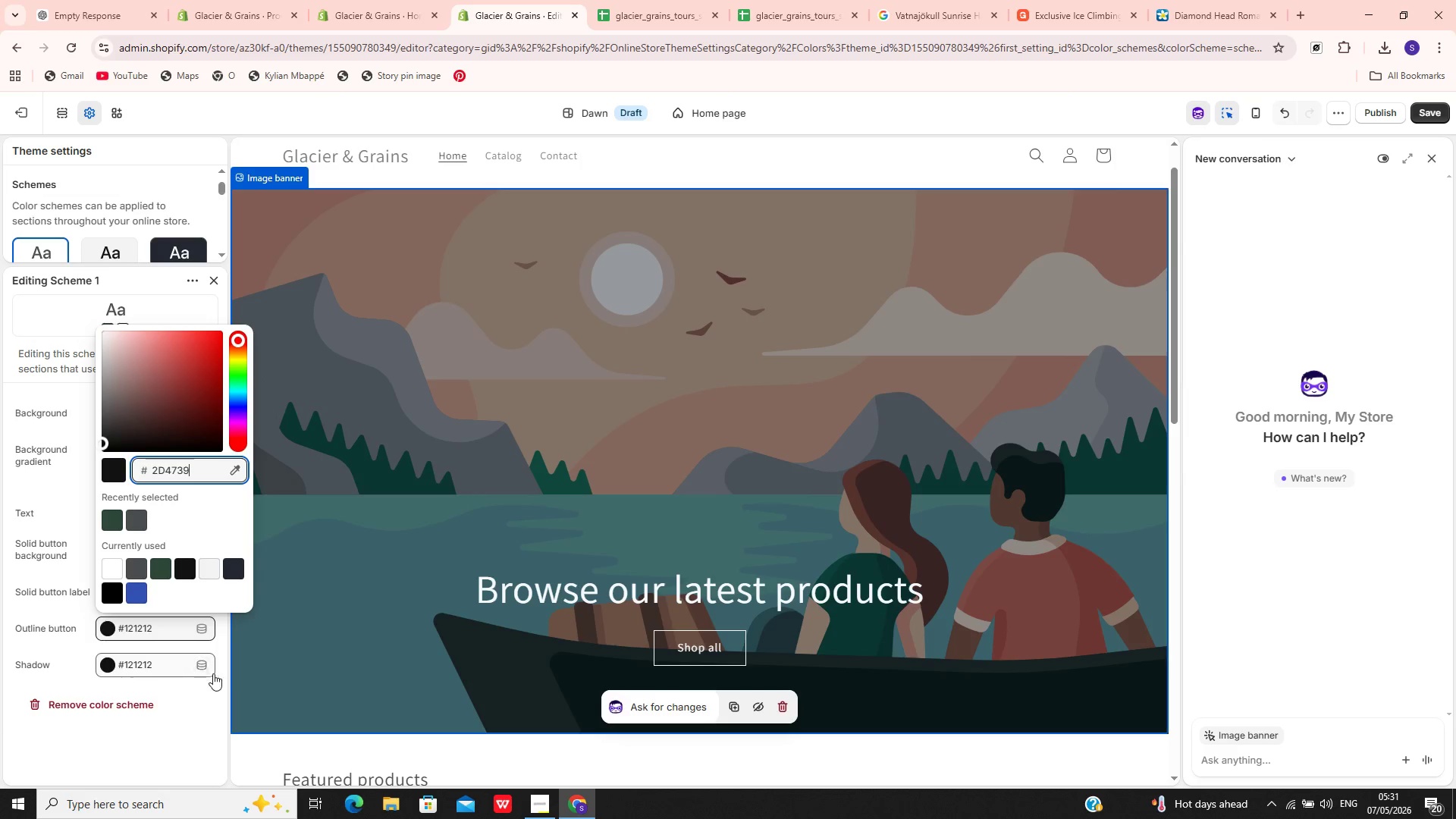 
left_click([243, 664])
 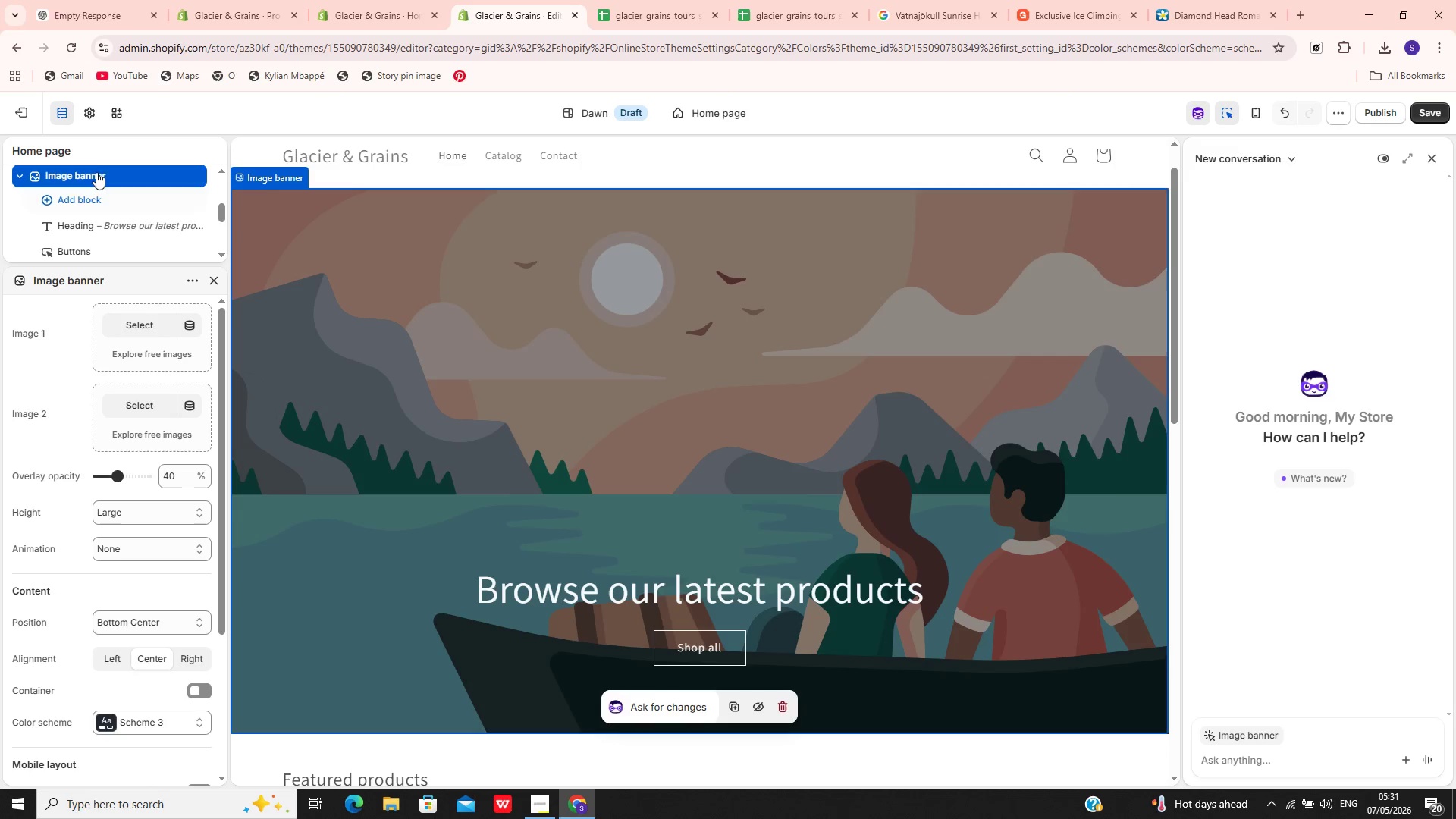 
left_click([83, 119])
 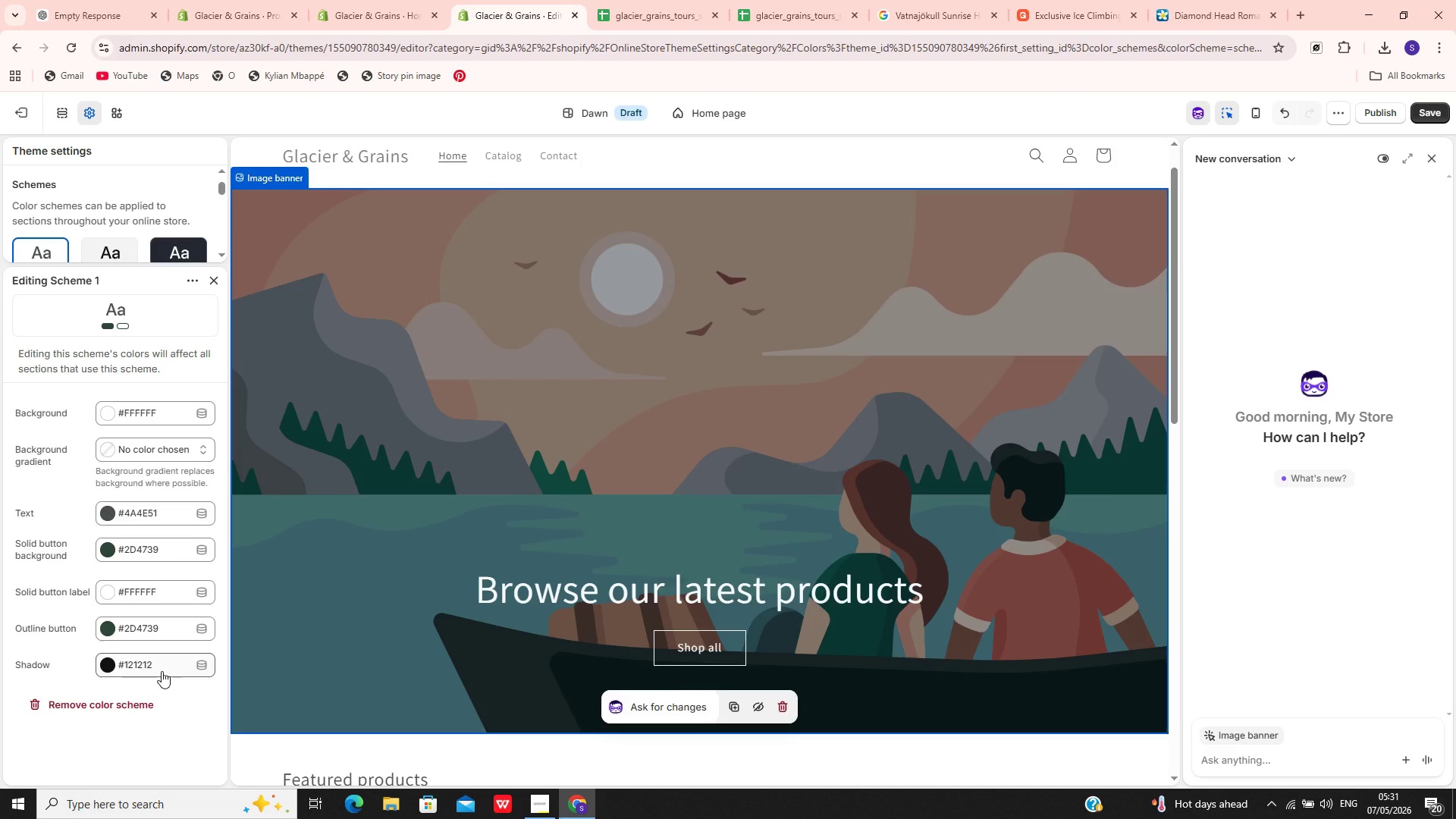 
wait(19.7)
 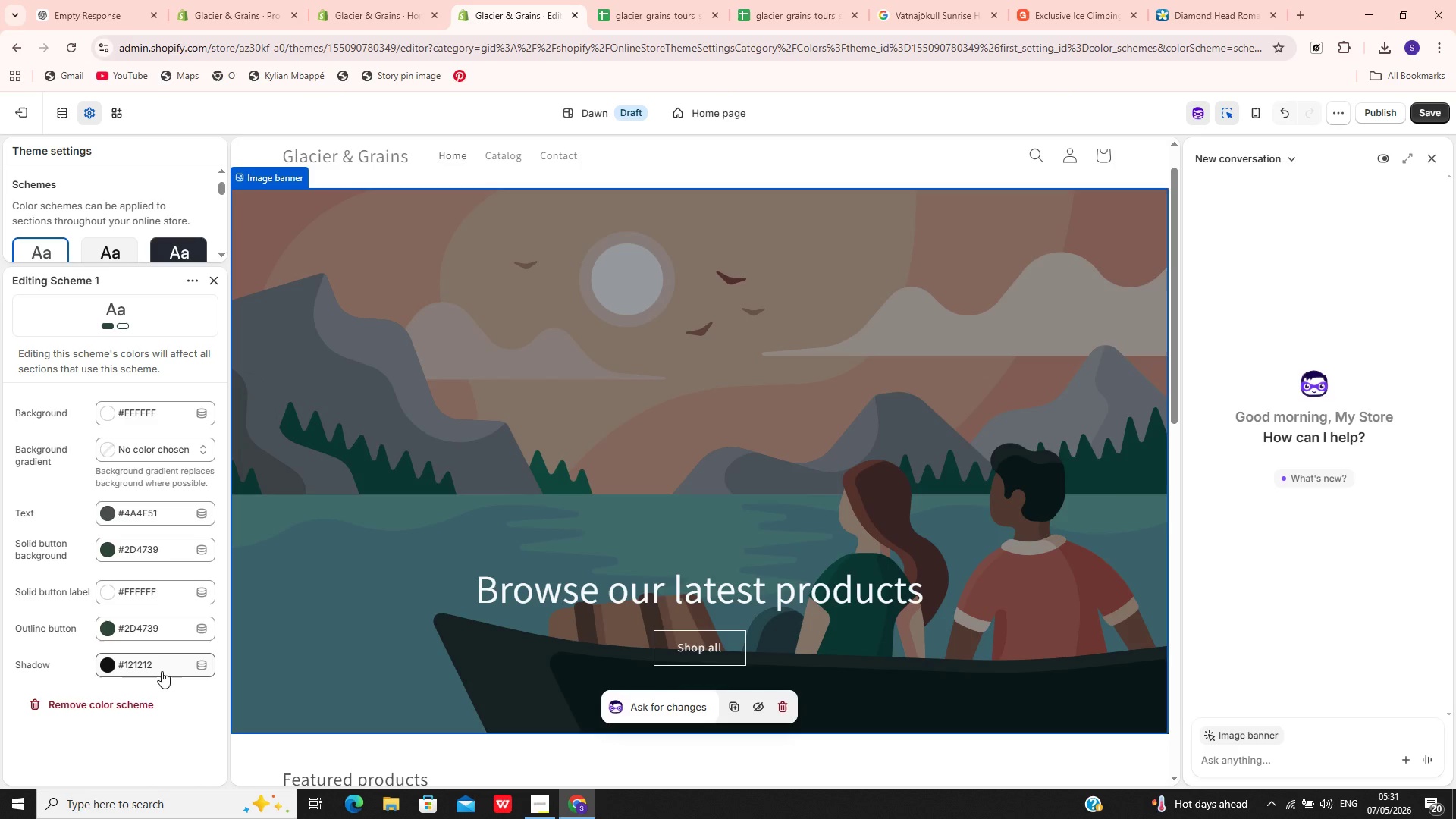 
left_click([88, 120])
 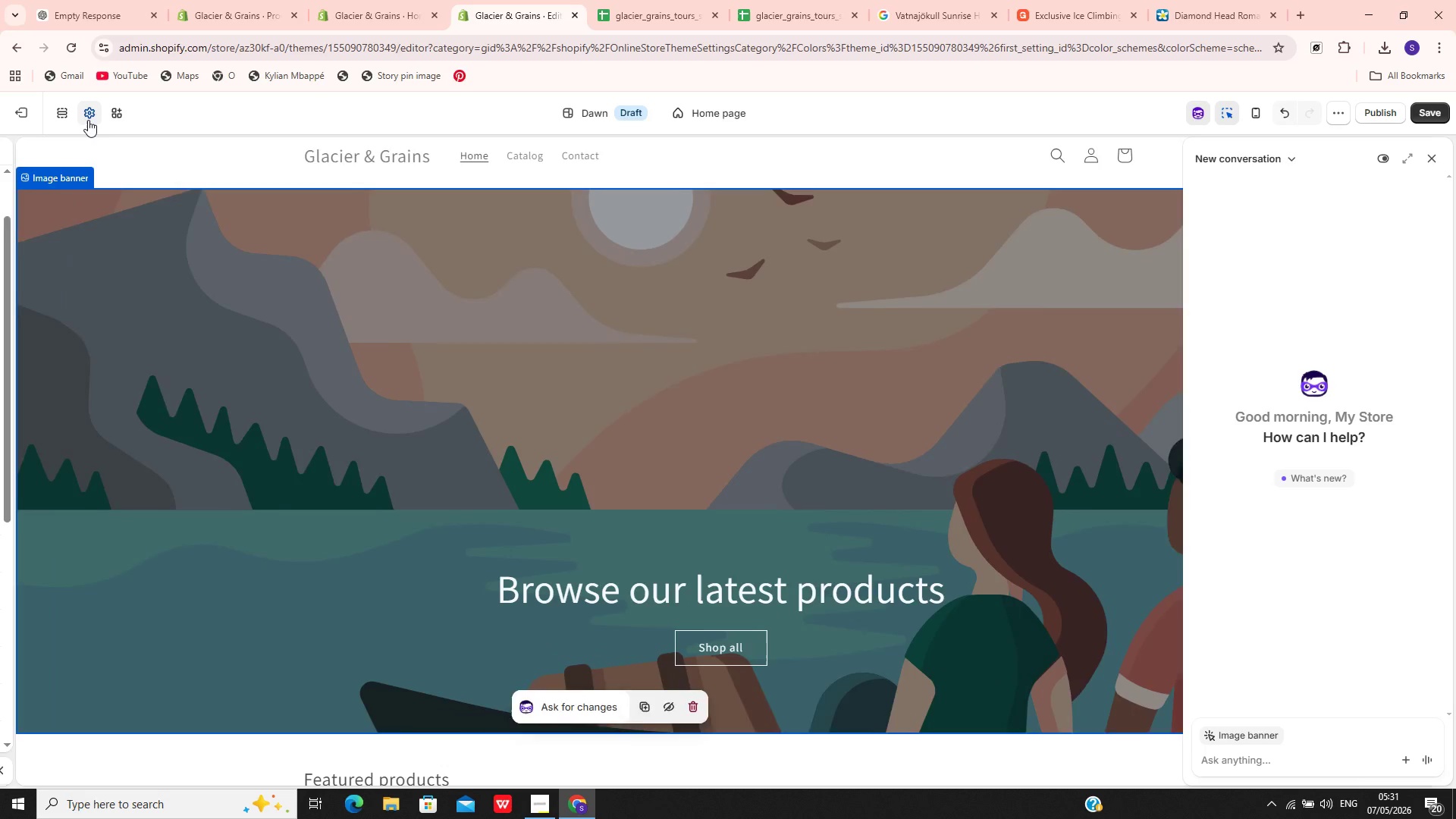 
left_click([88, 120])
 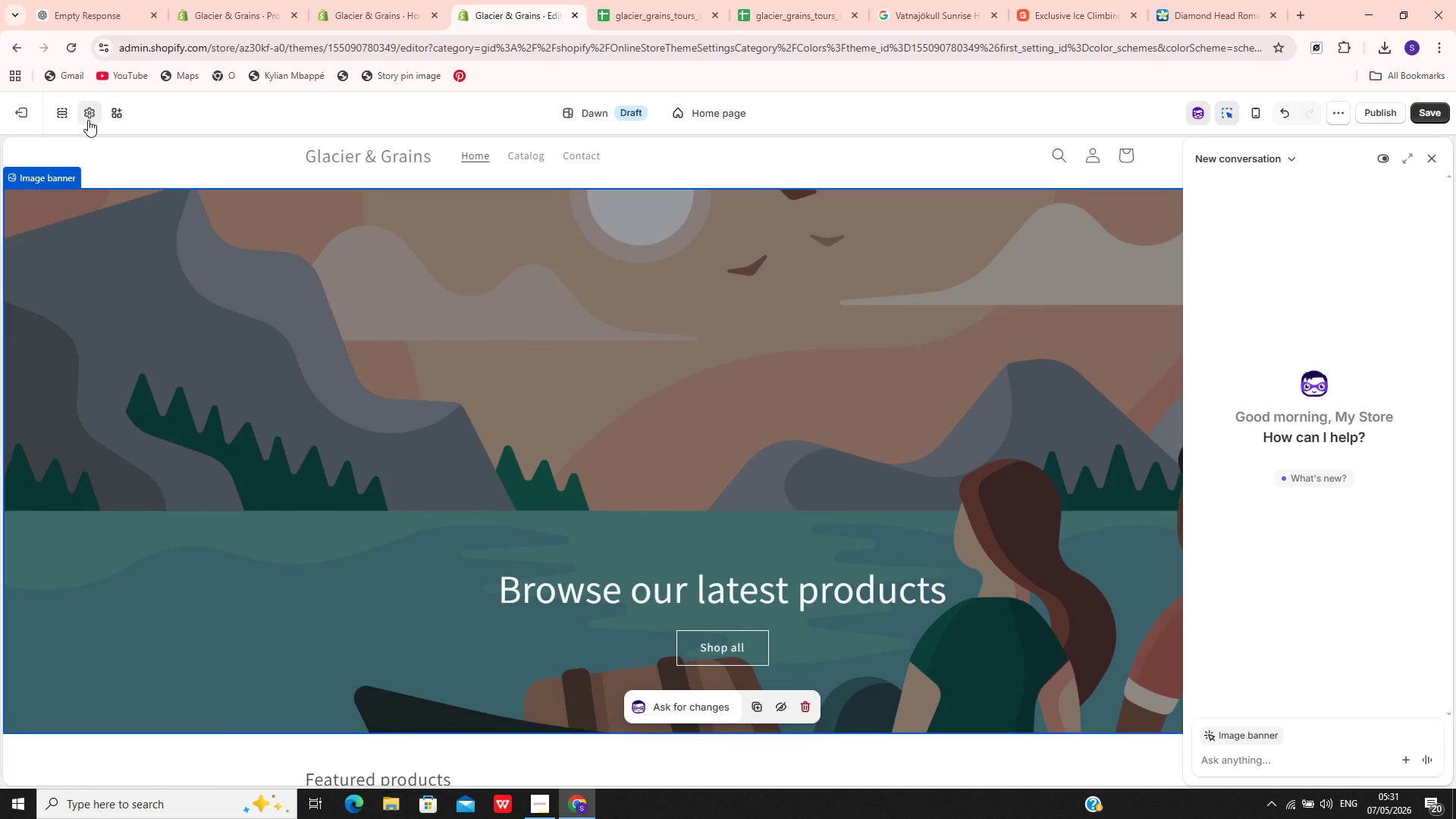 
left_click([88, 120])
 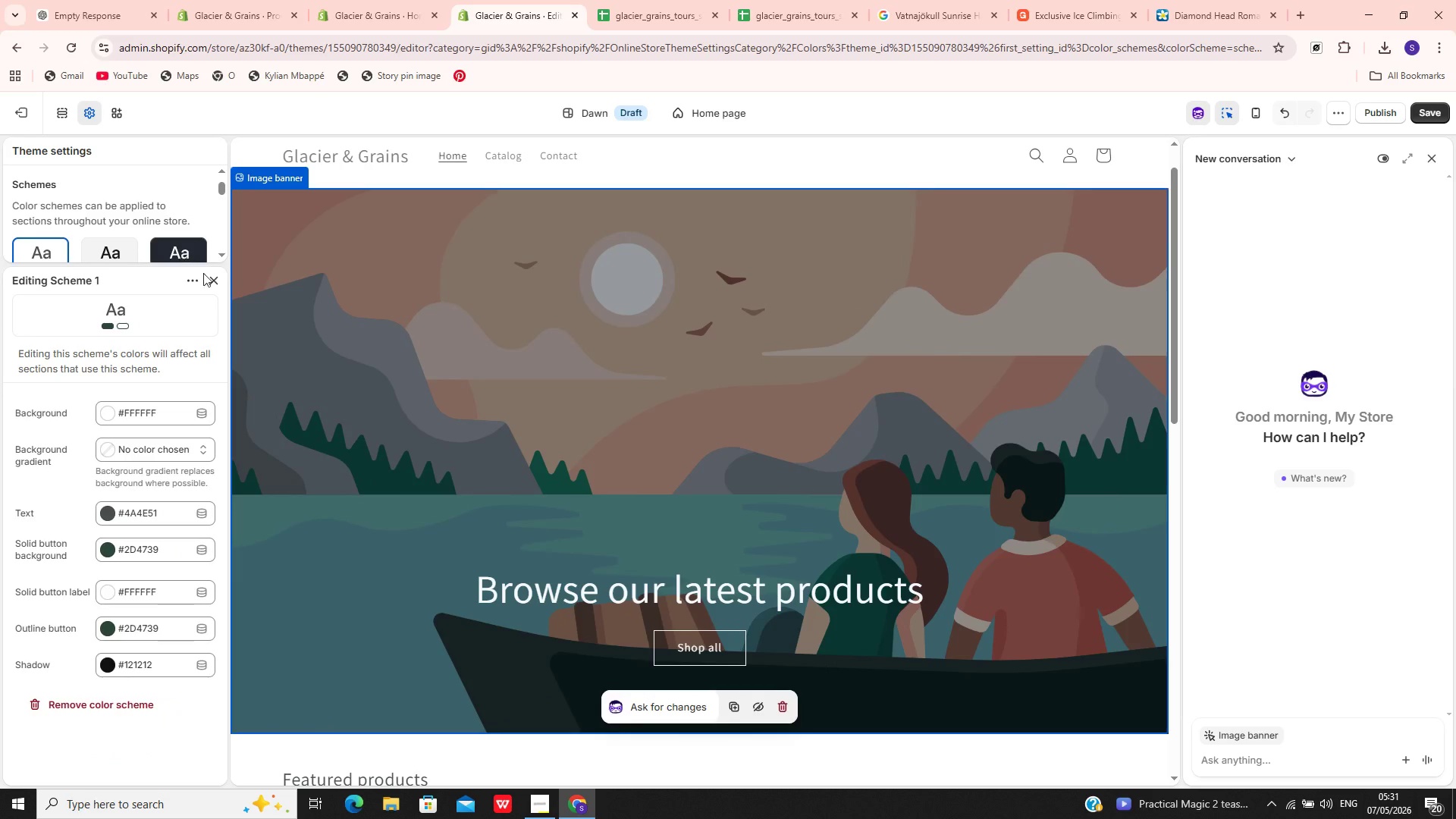 
left_click([212, 276])
 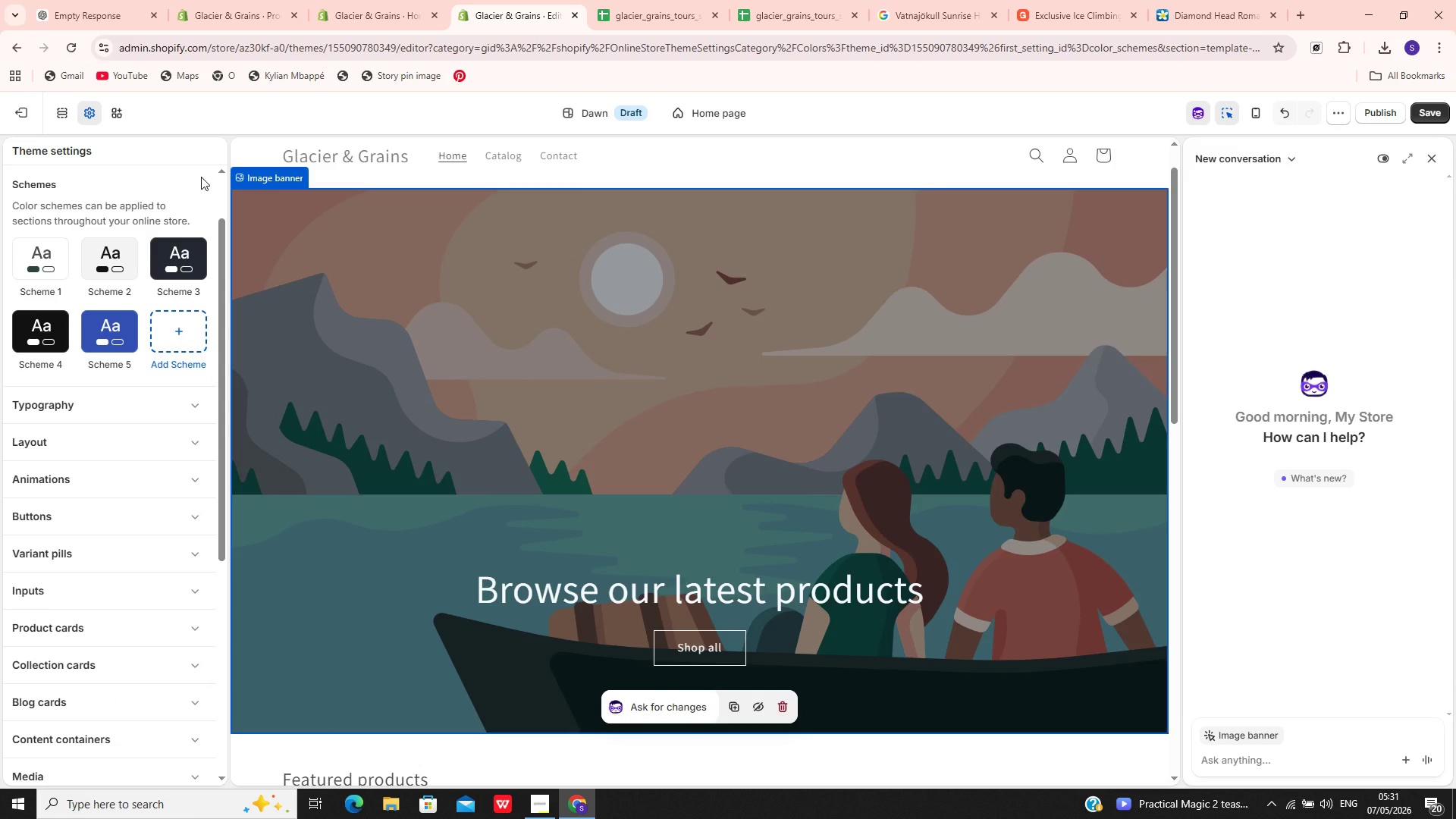 
left_click([219, 174])
 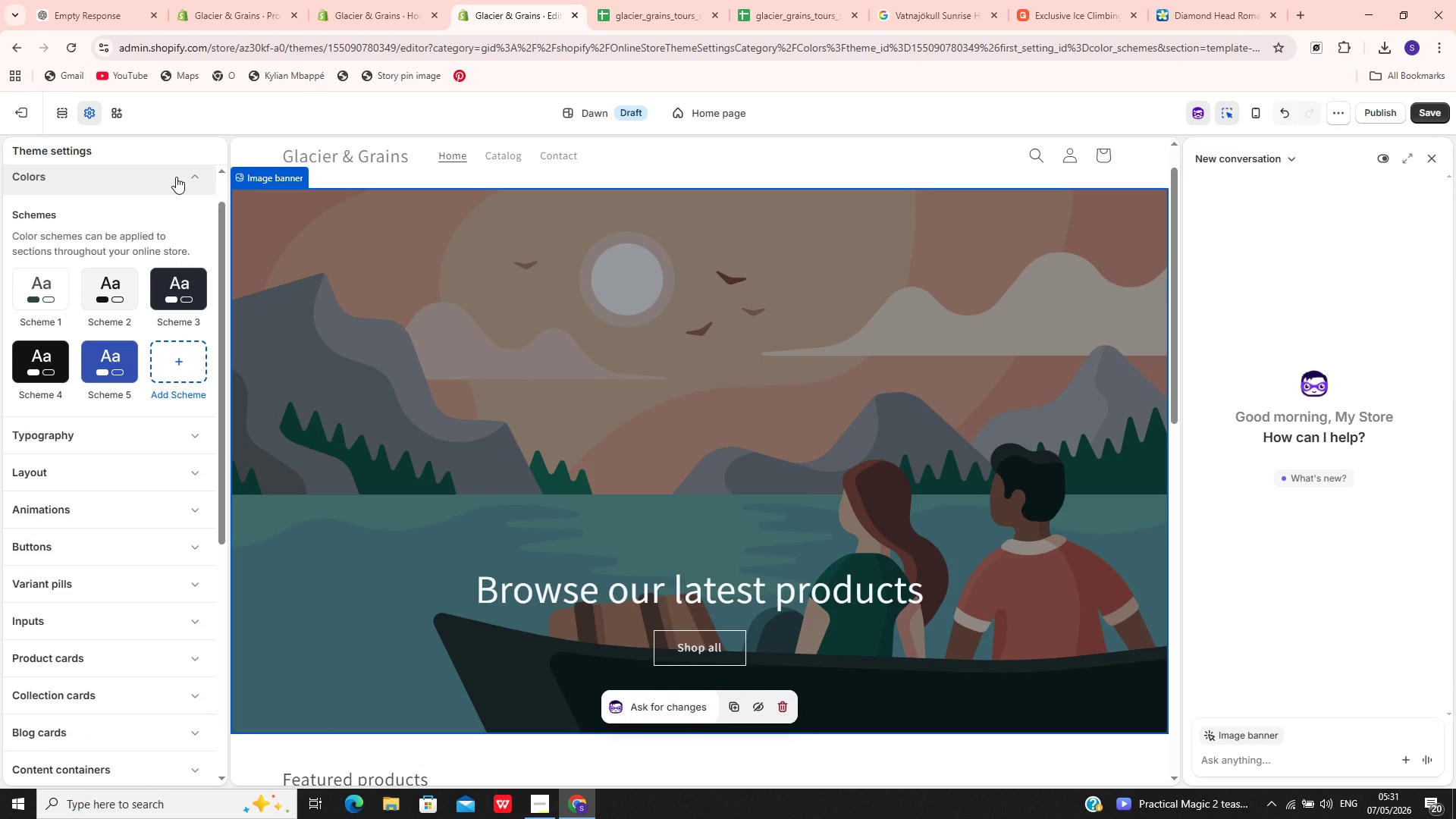 
left_click([177, 177])
 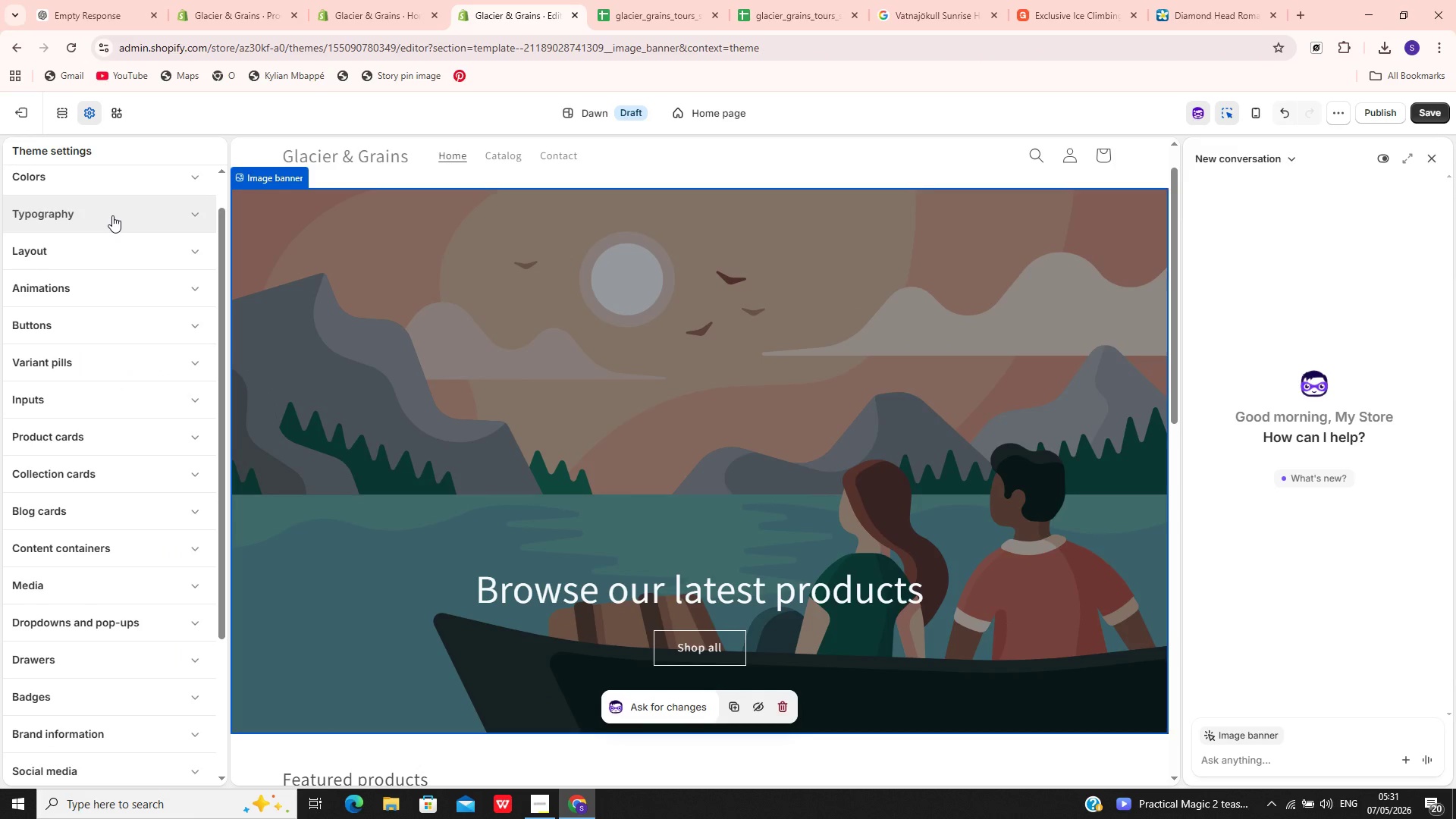 
left_click([114, 215])
 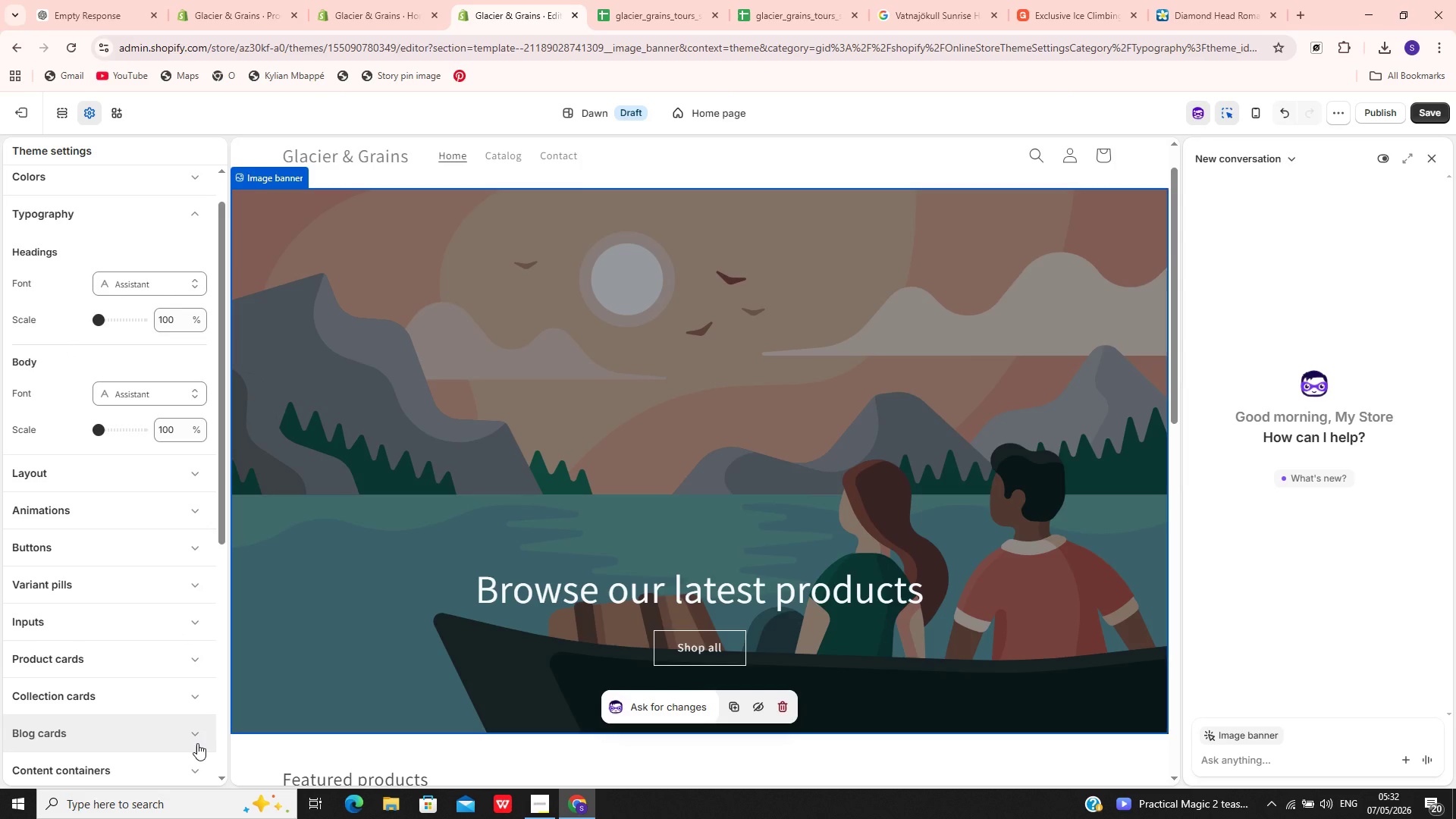 
wait(48.22)
 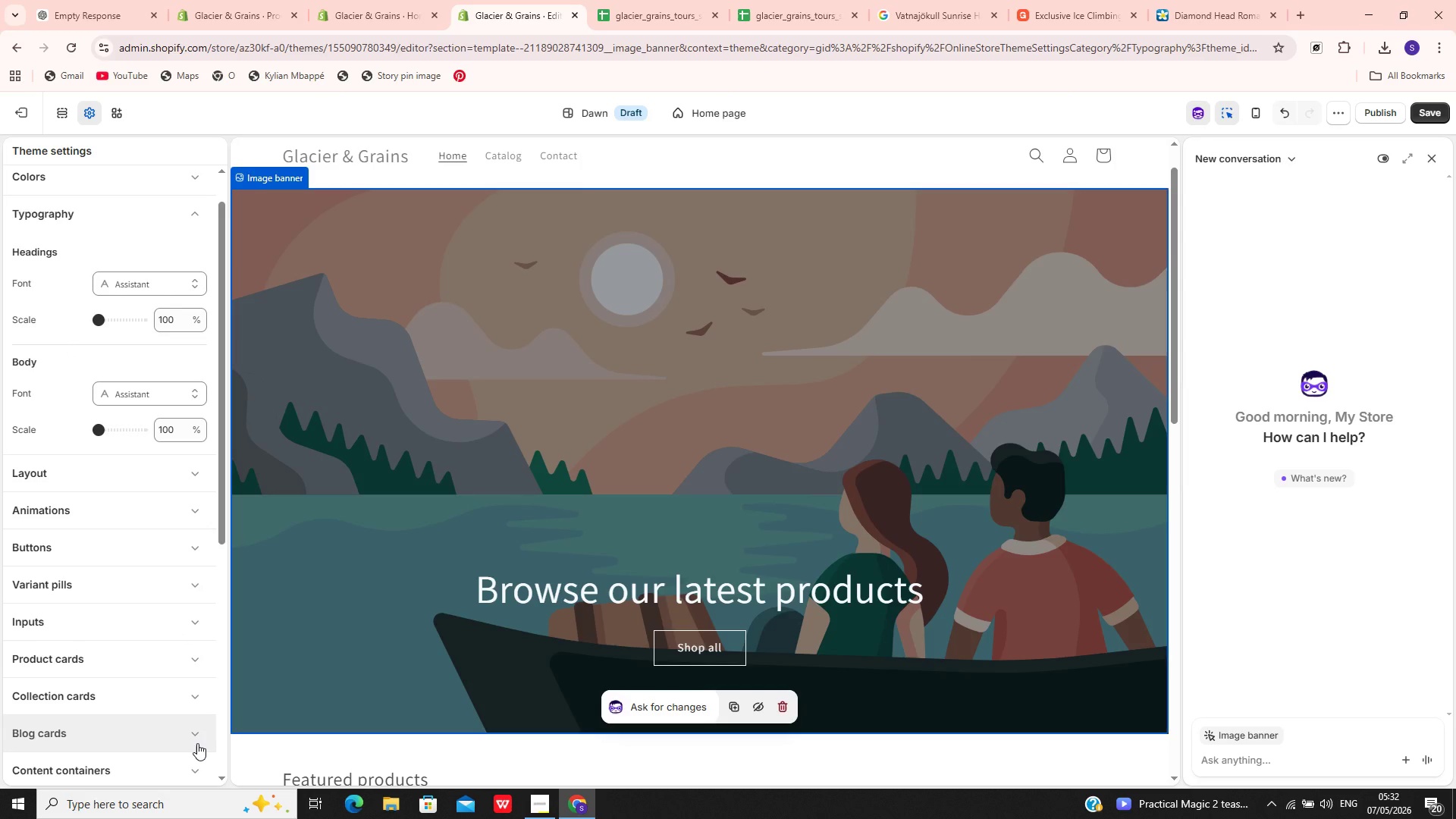 
left_click([1018, 0])
 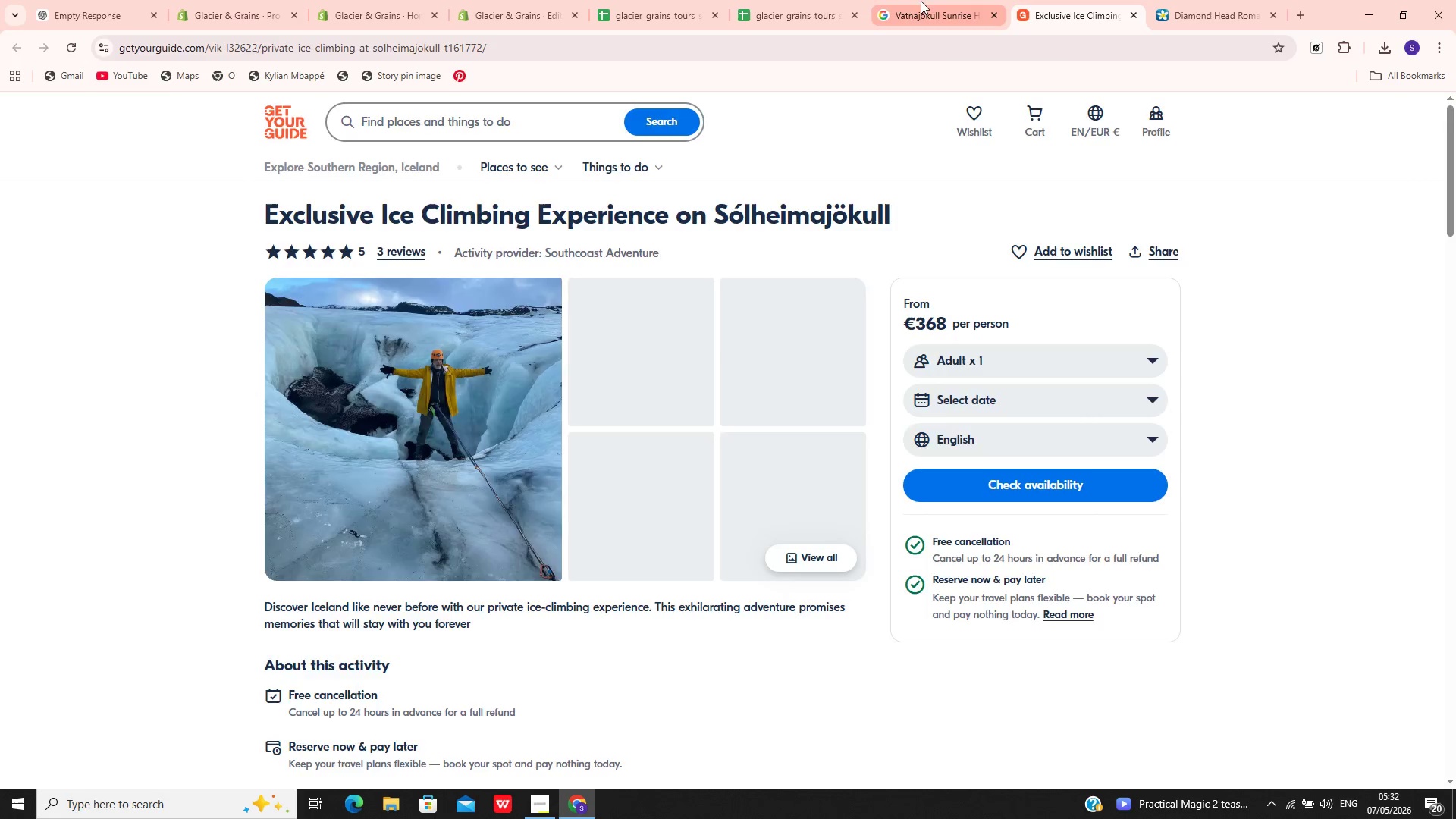 
left_click([921, 1])
 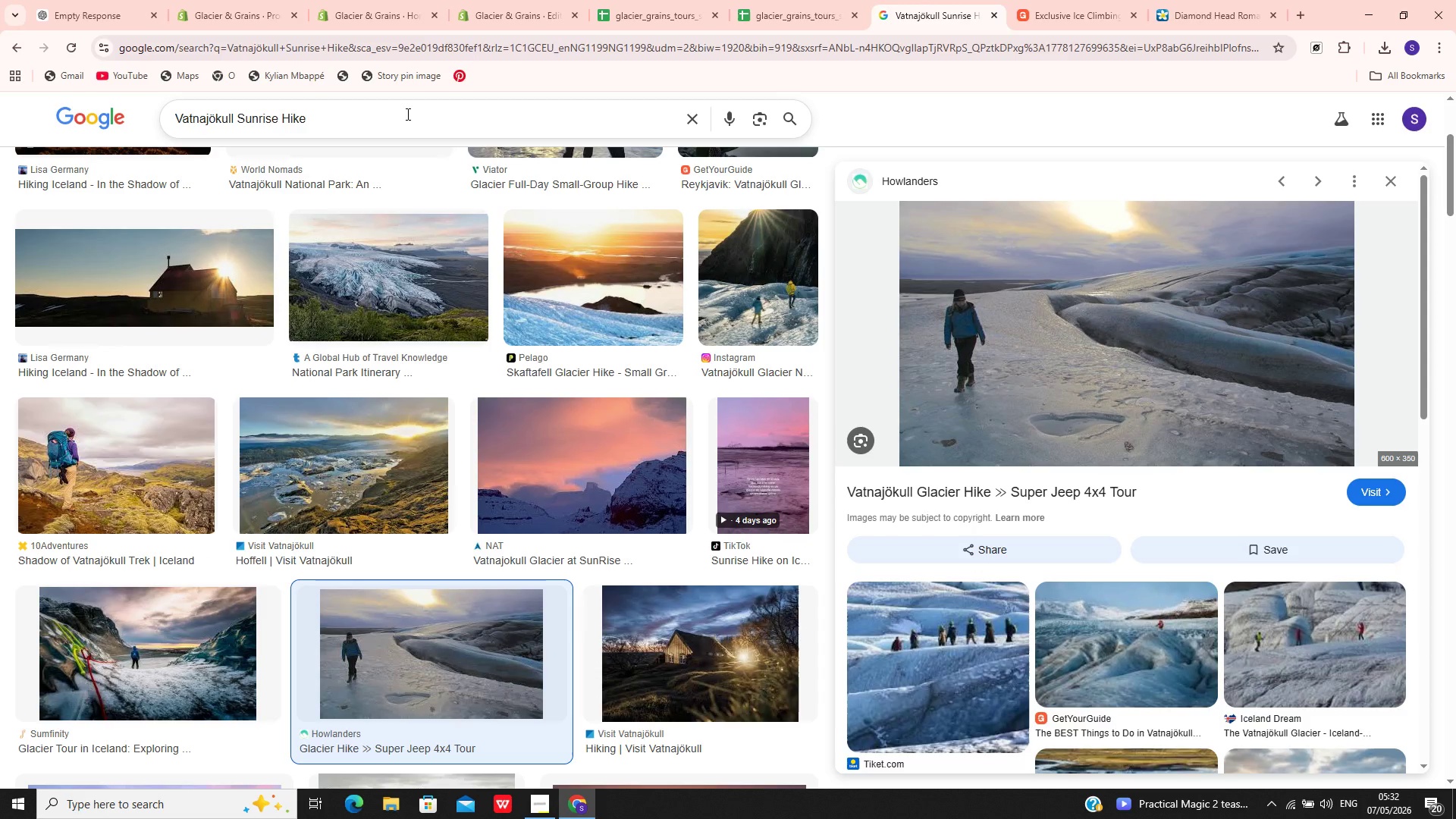 
left_click([406, 114])
 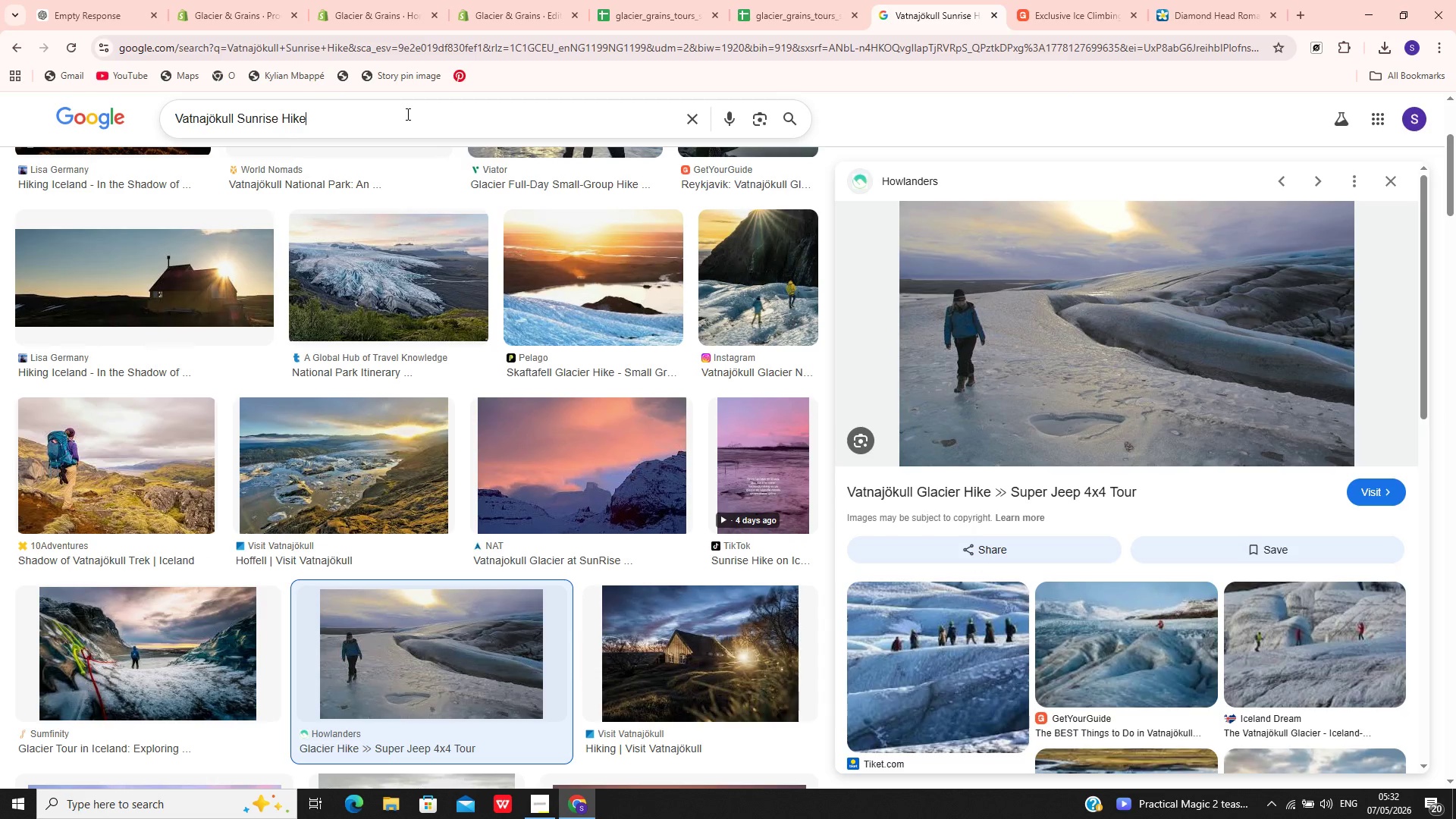 
key(Control+A)
 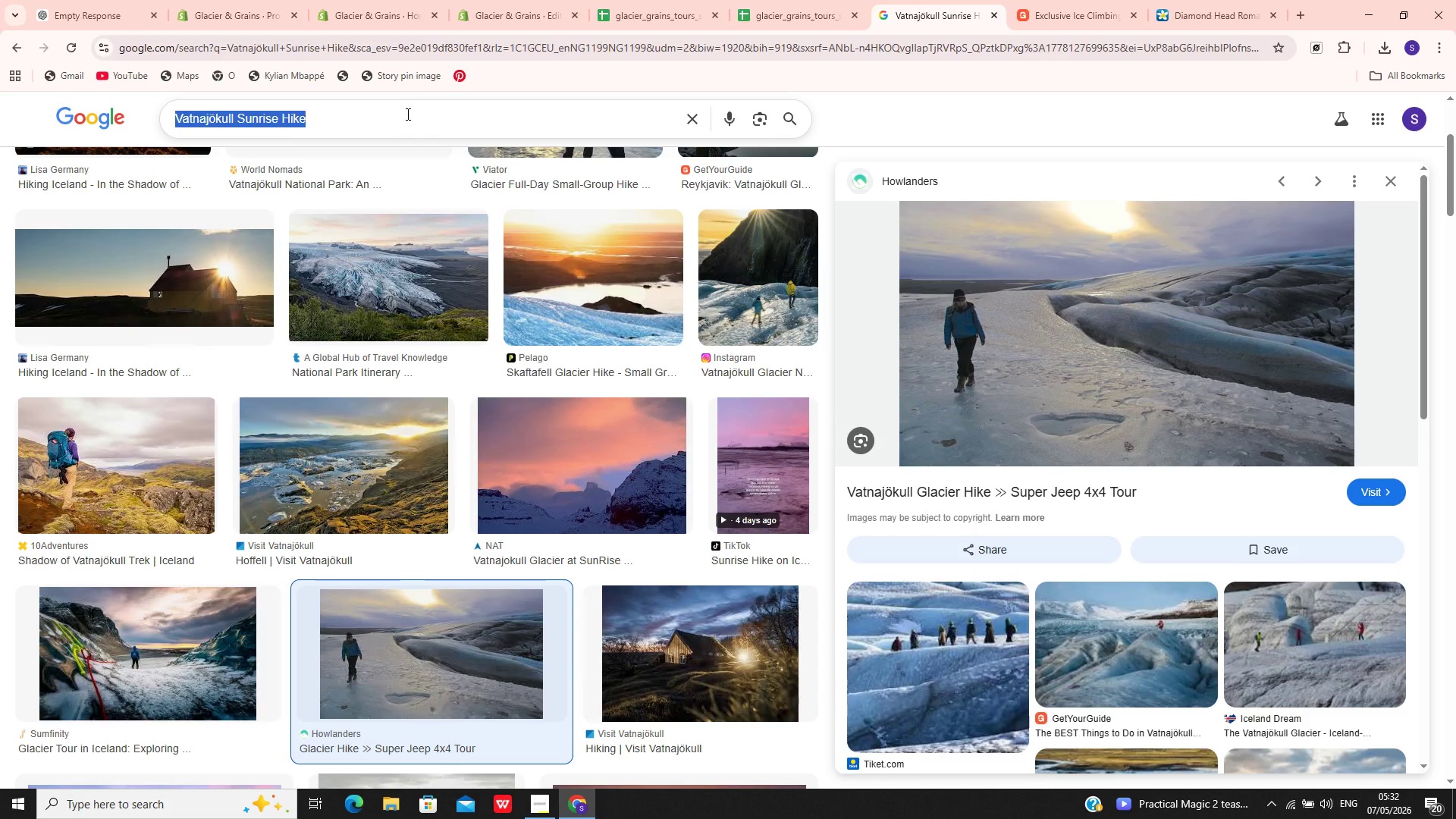 
type(icelnd glacier hiking tour landscape)
 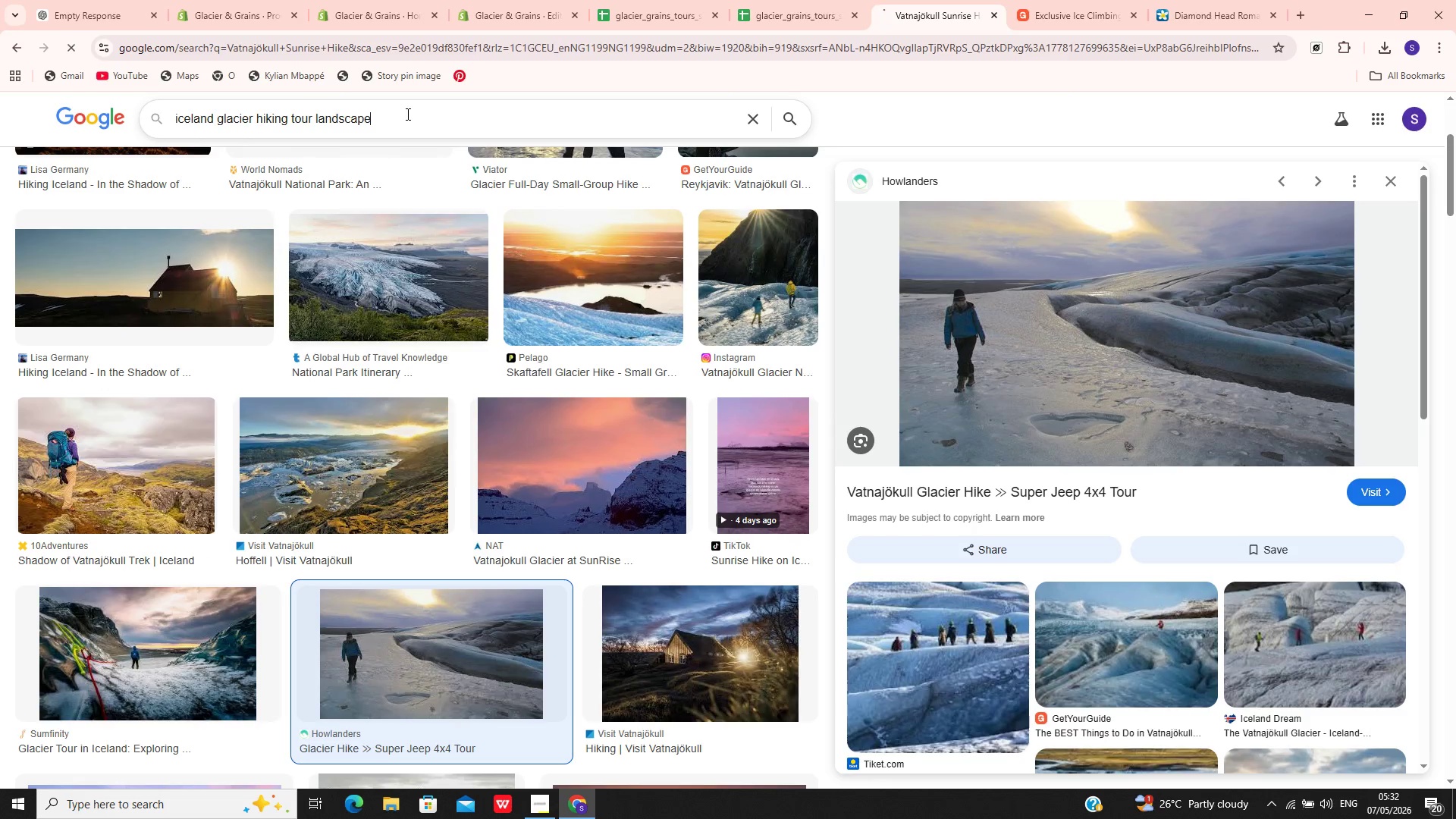 
hold_key(key=Enter, duration=16.17)
 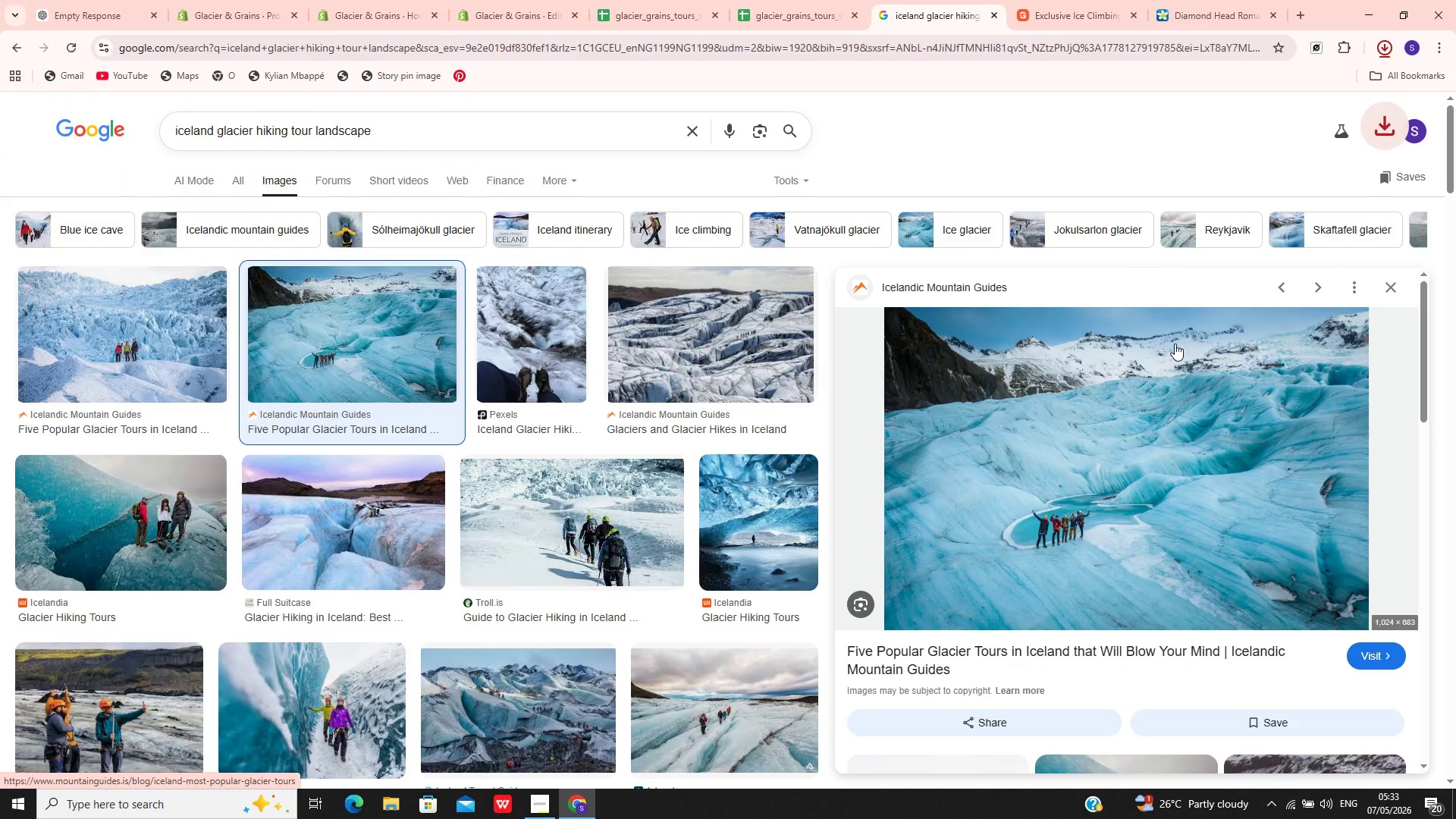 
left_click([303, 353])
 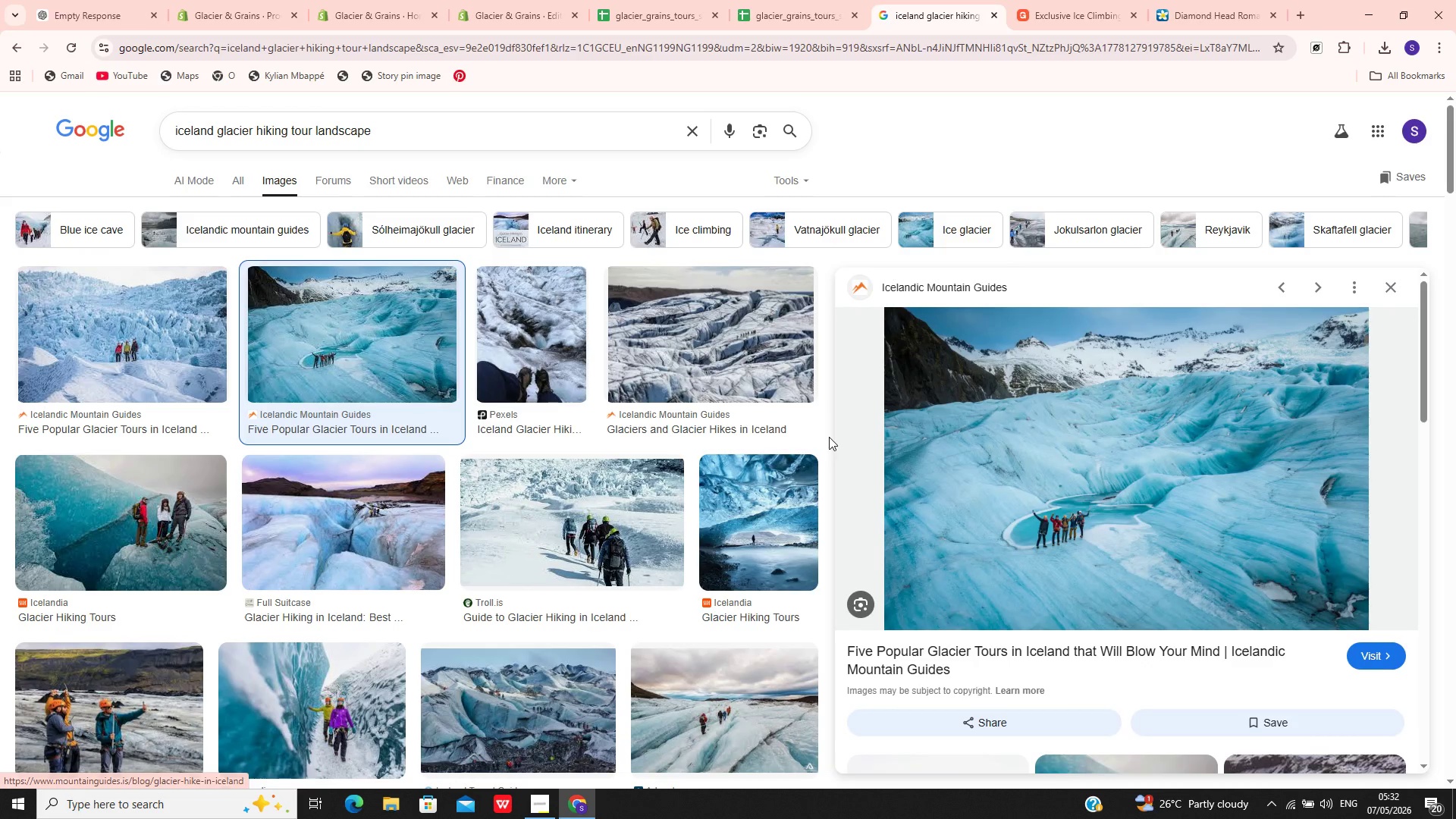 
right_click([1098, 518])
 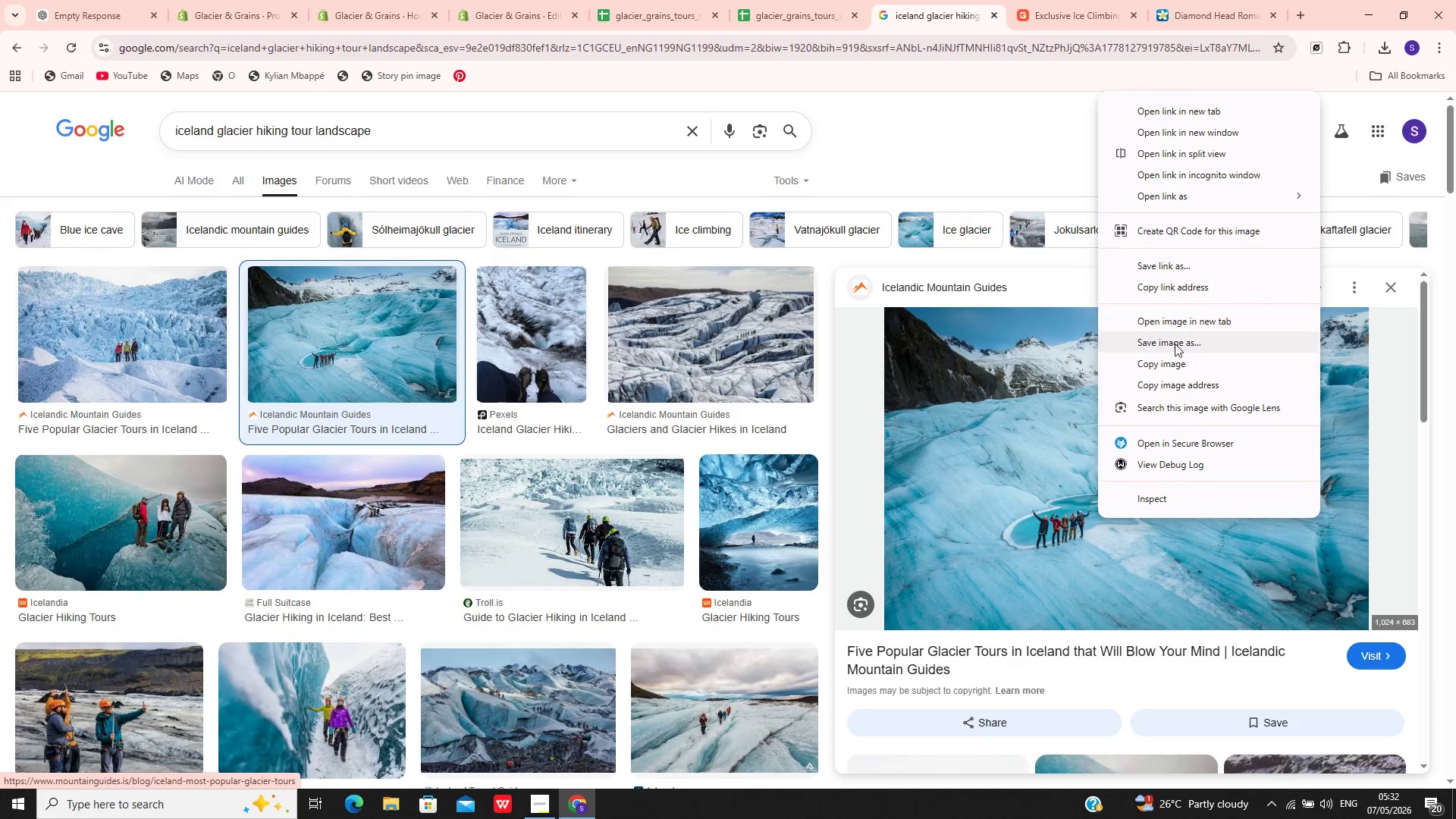 
left_click([1175, 344])
 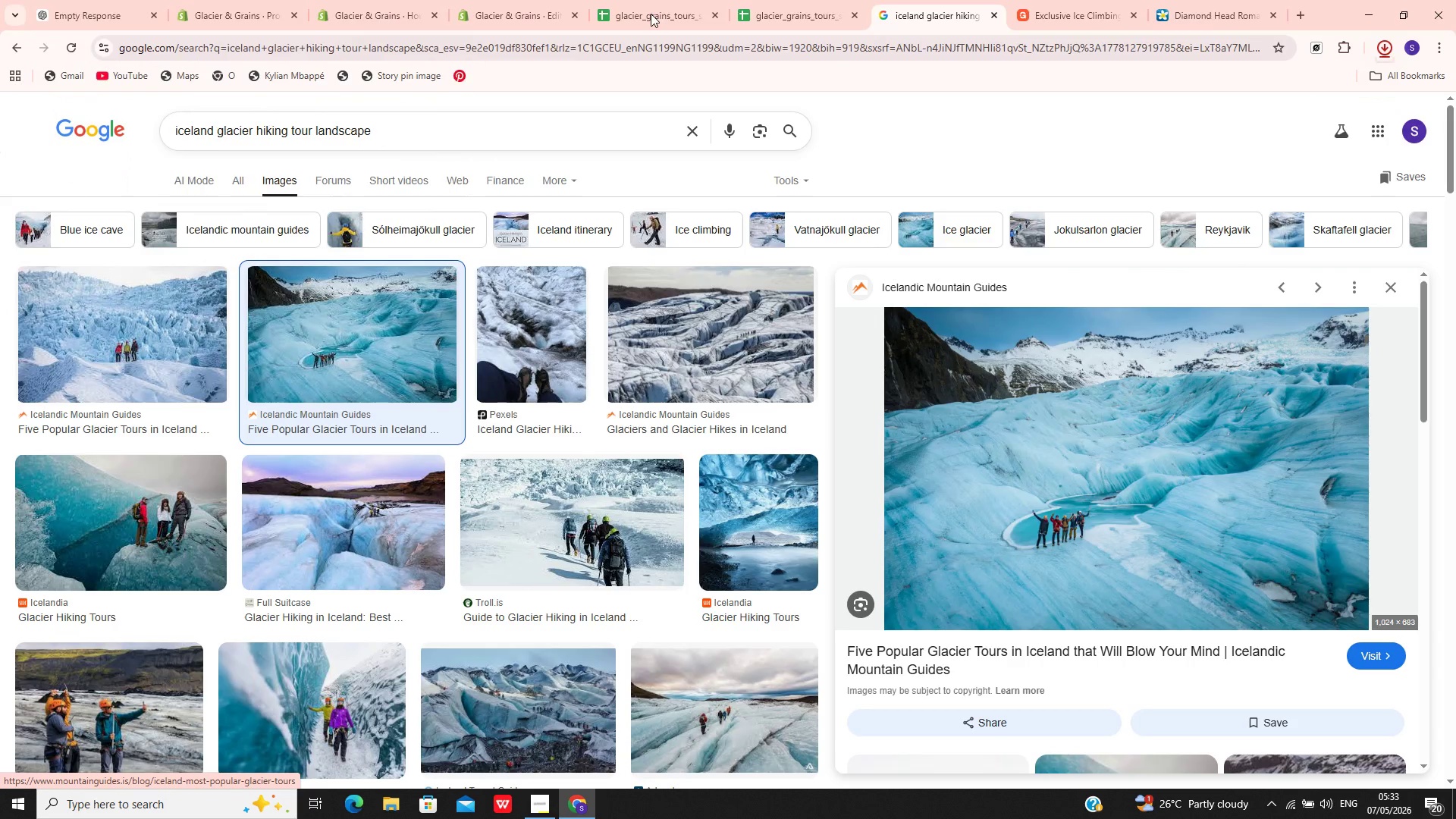 
left_click([513, 0])
 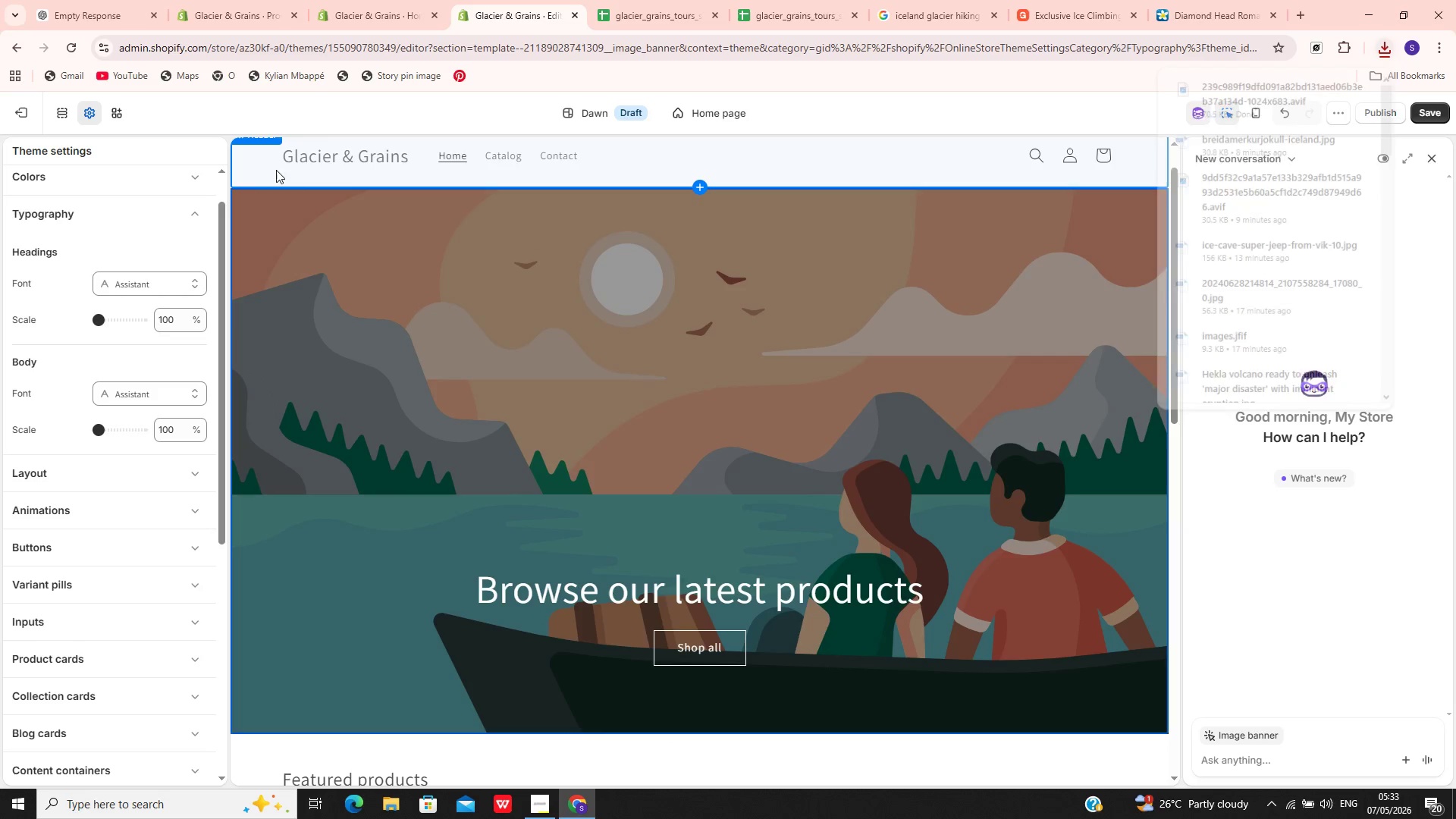 
left_click([799, 250])
 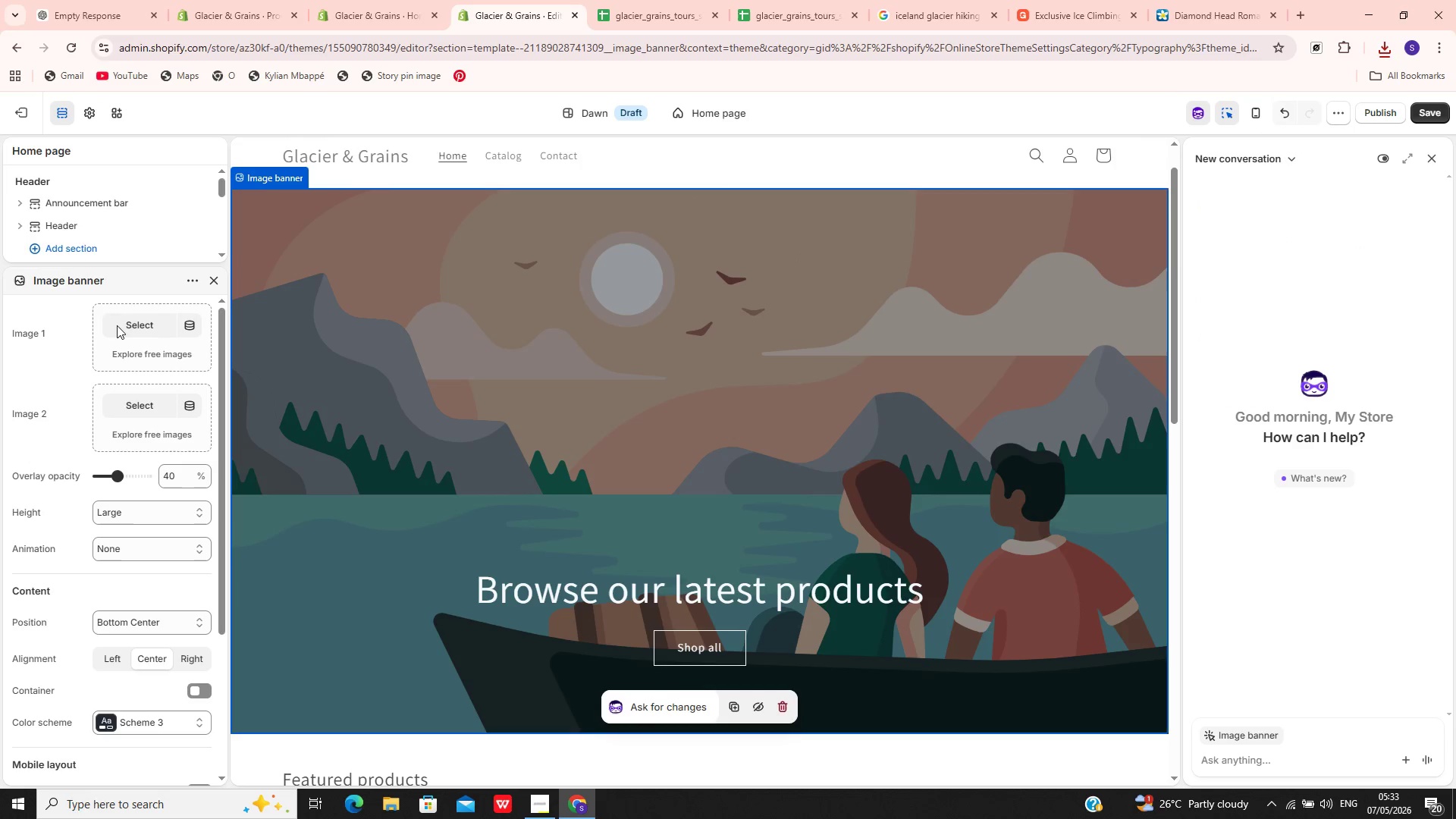 
left_click_drag(start_coordinate=[127, 330], to_coordinate=[133, 327])
 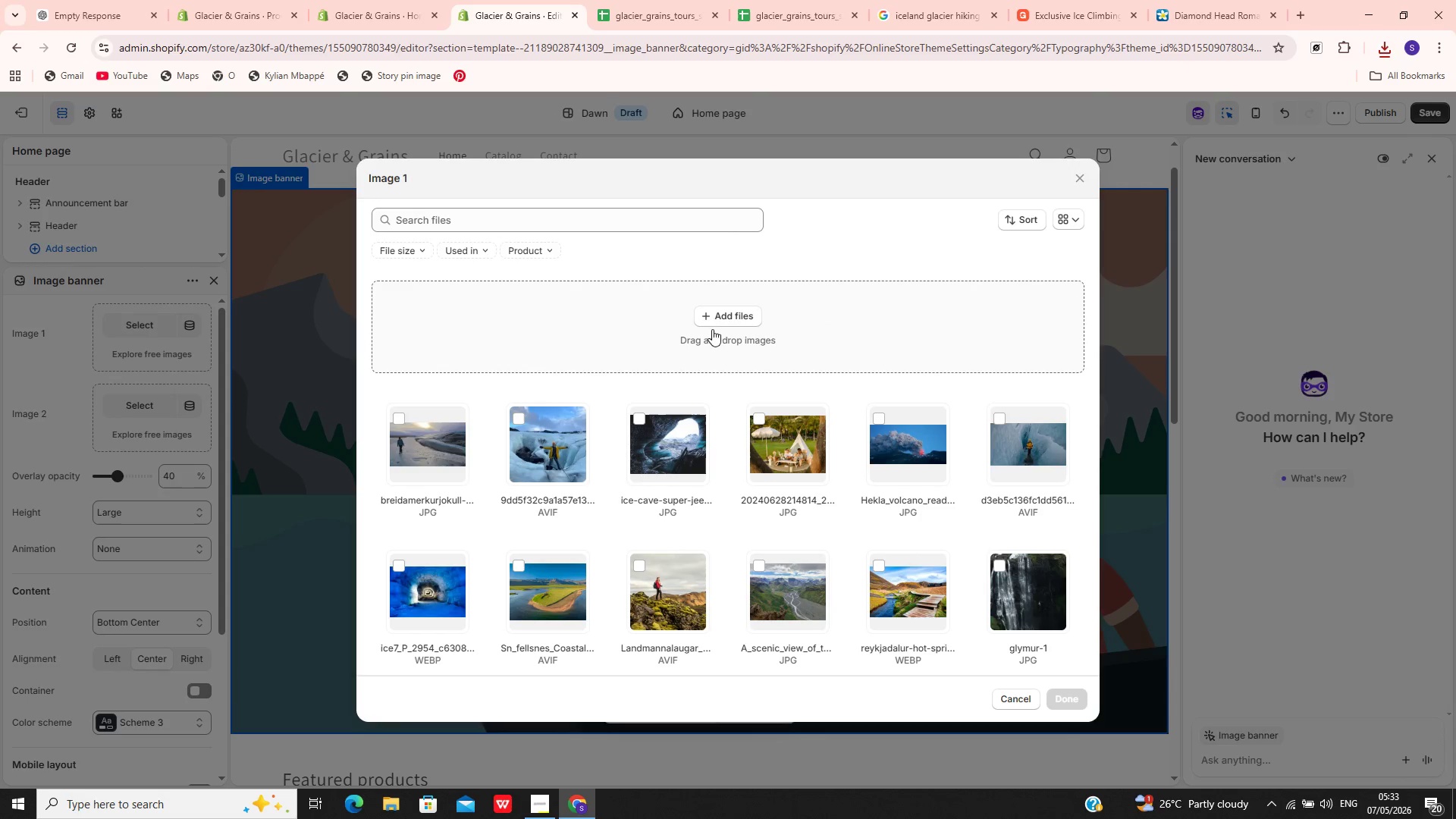 
left_click([715, 324])
 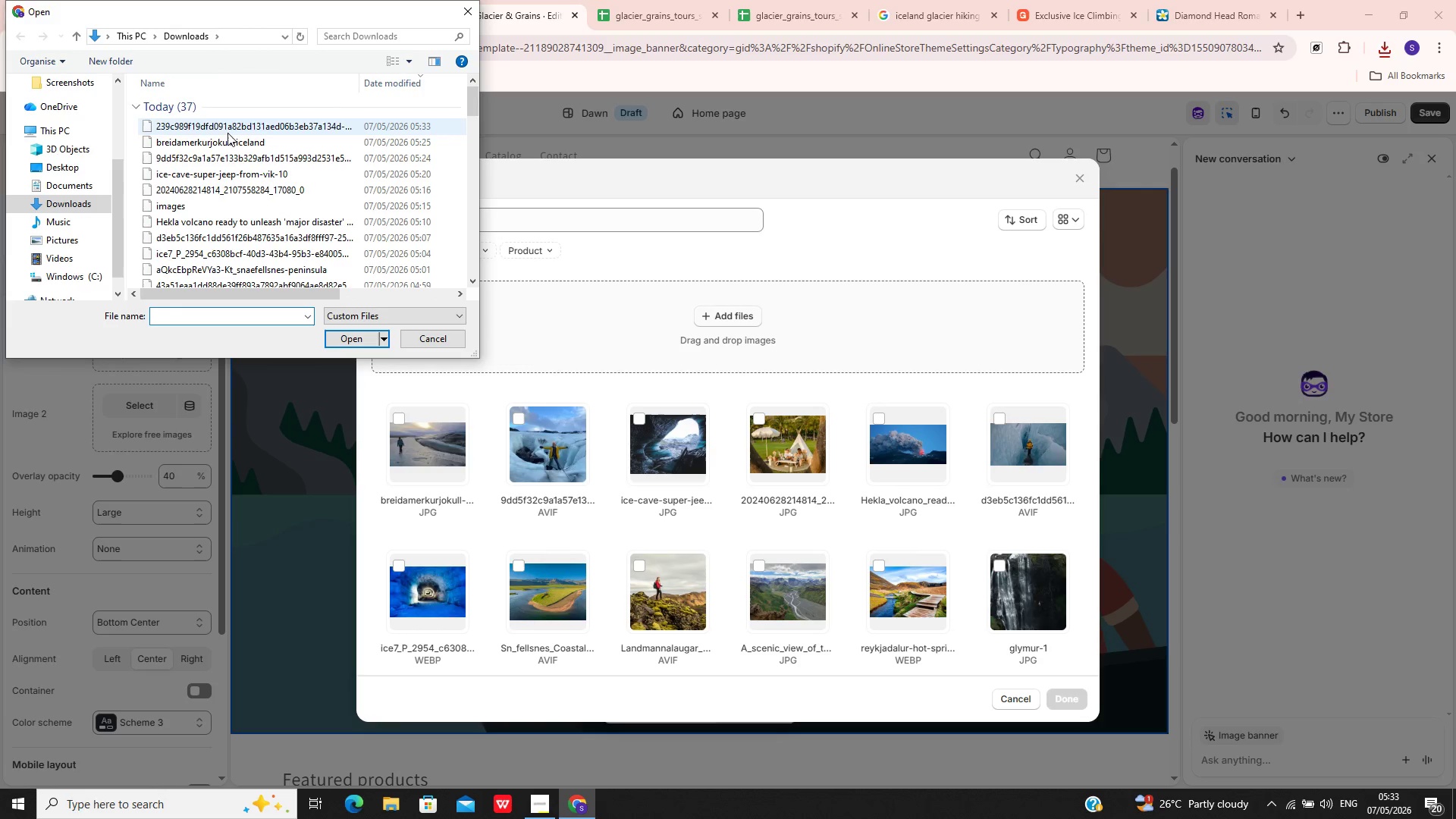 
left_click([228, 132])
 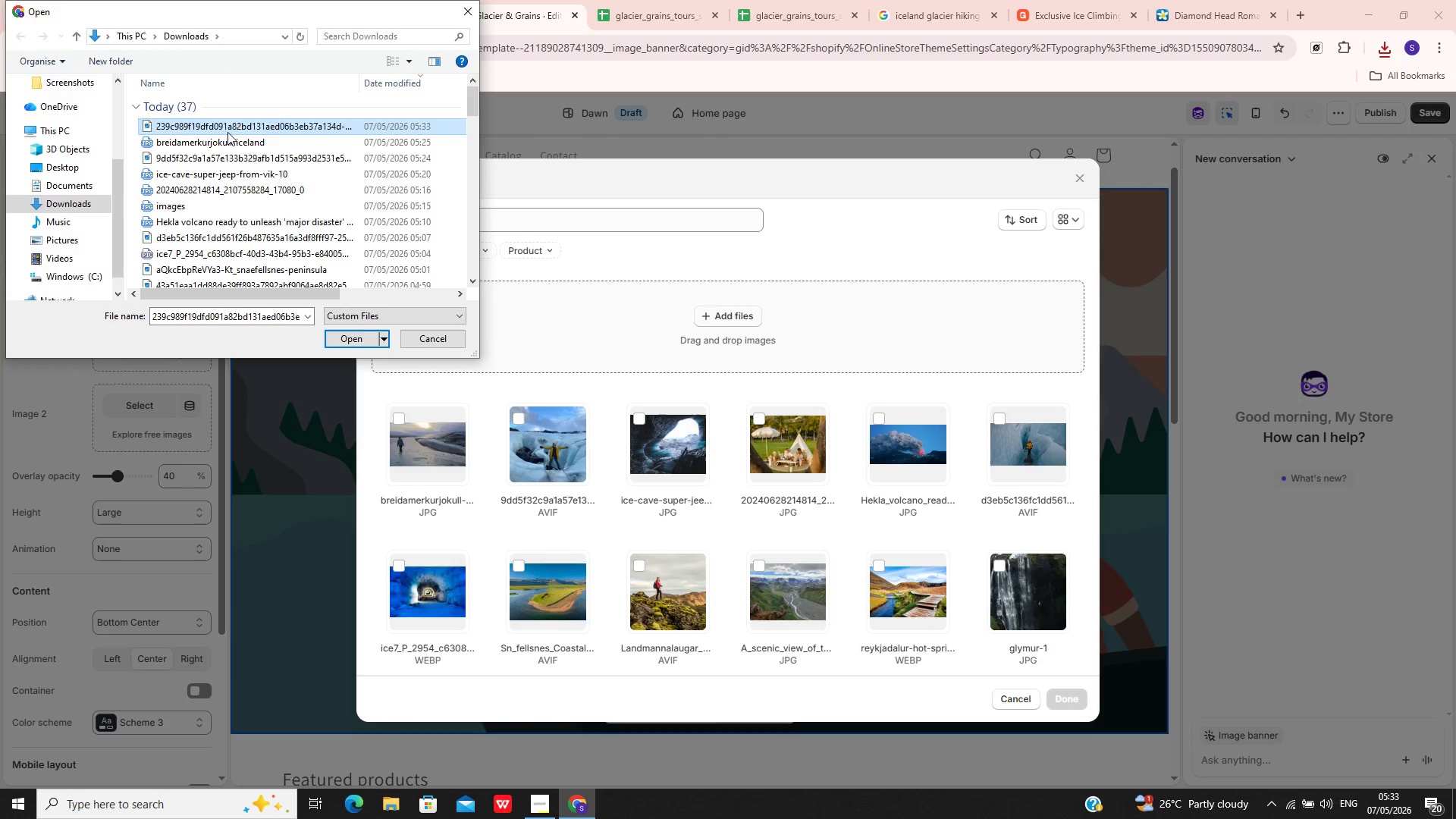 
key(Enter)
 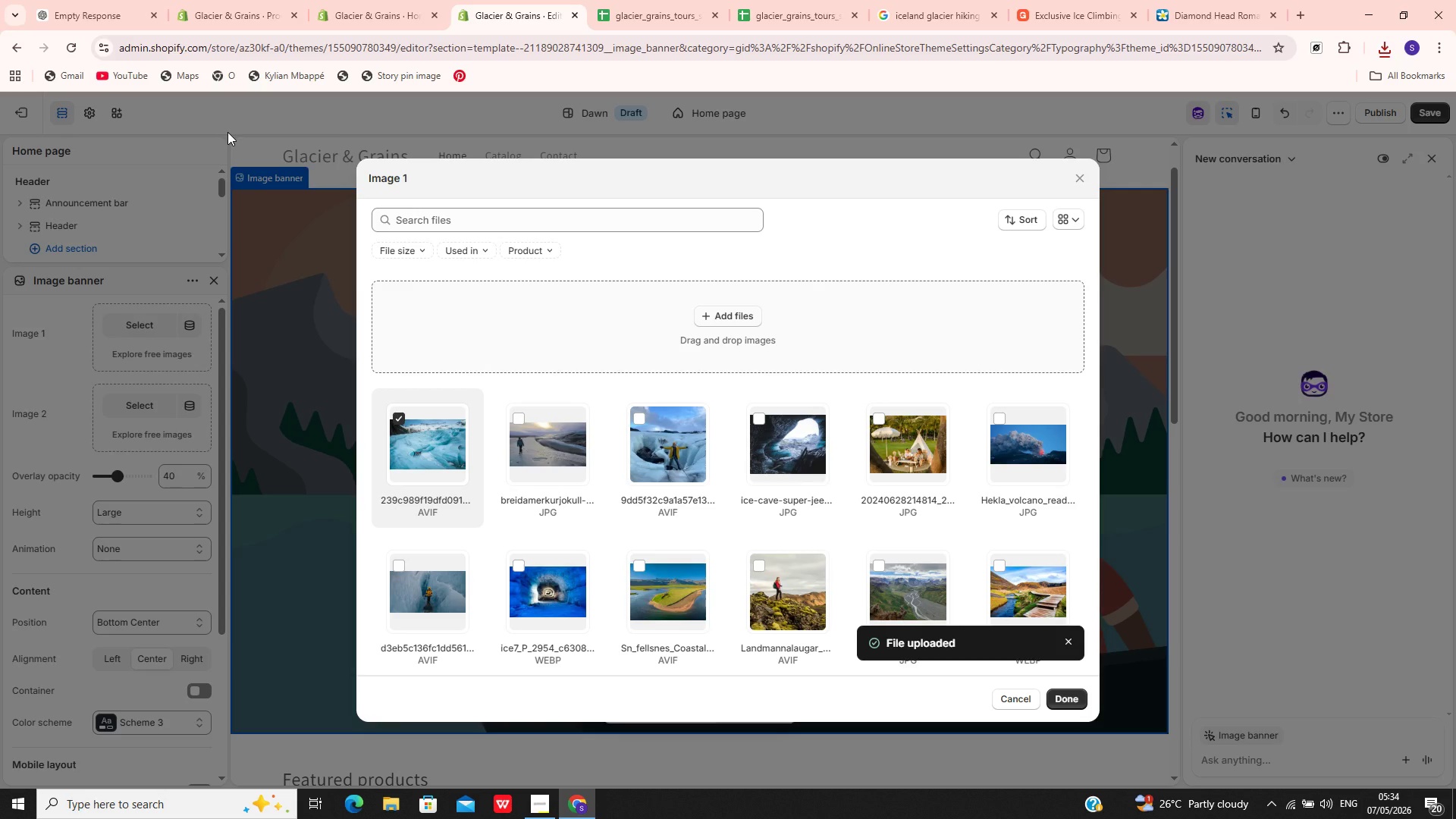 
wait(52.14)
 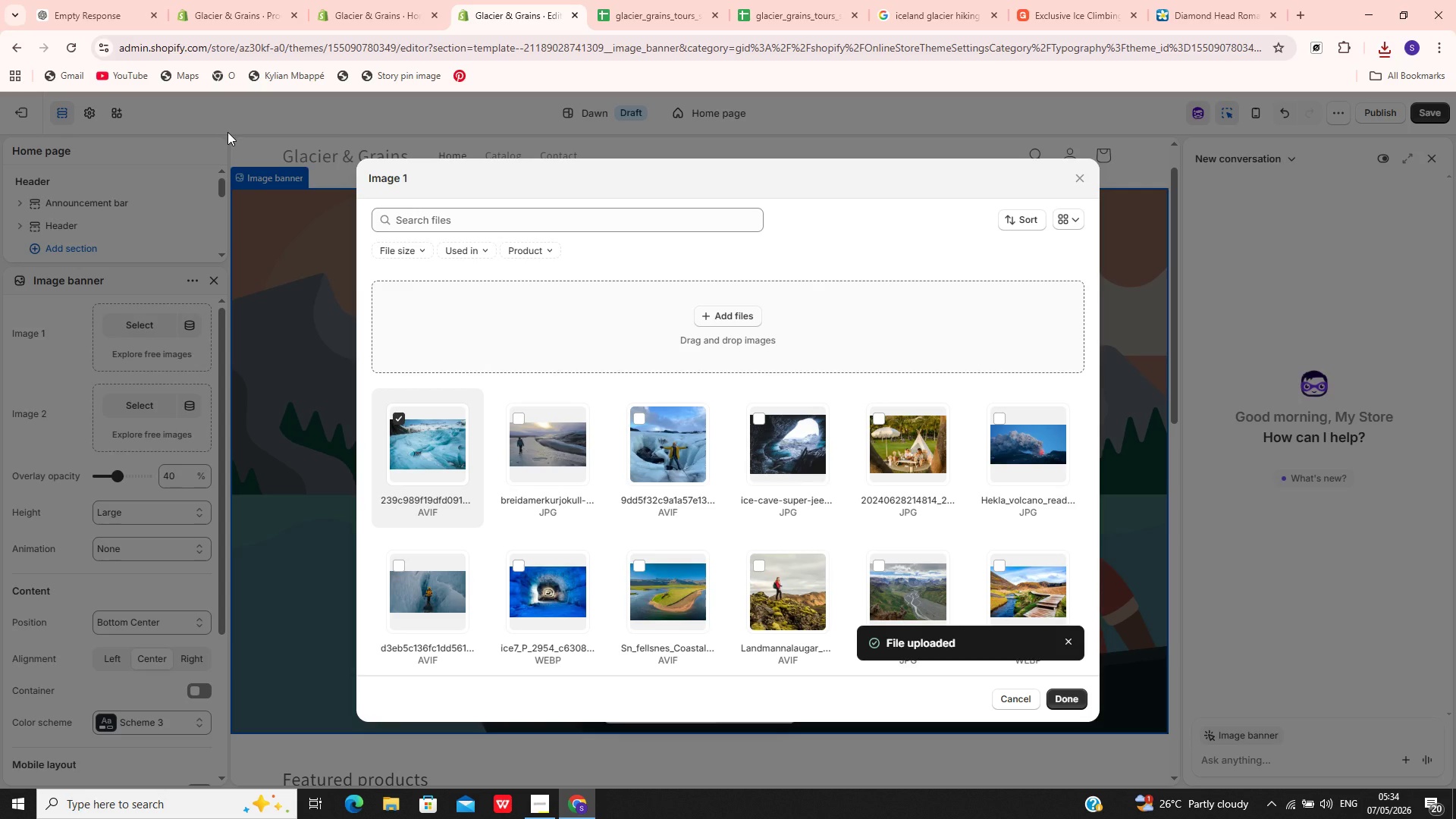 
left_click([1062, 693])
 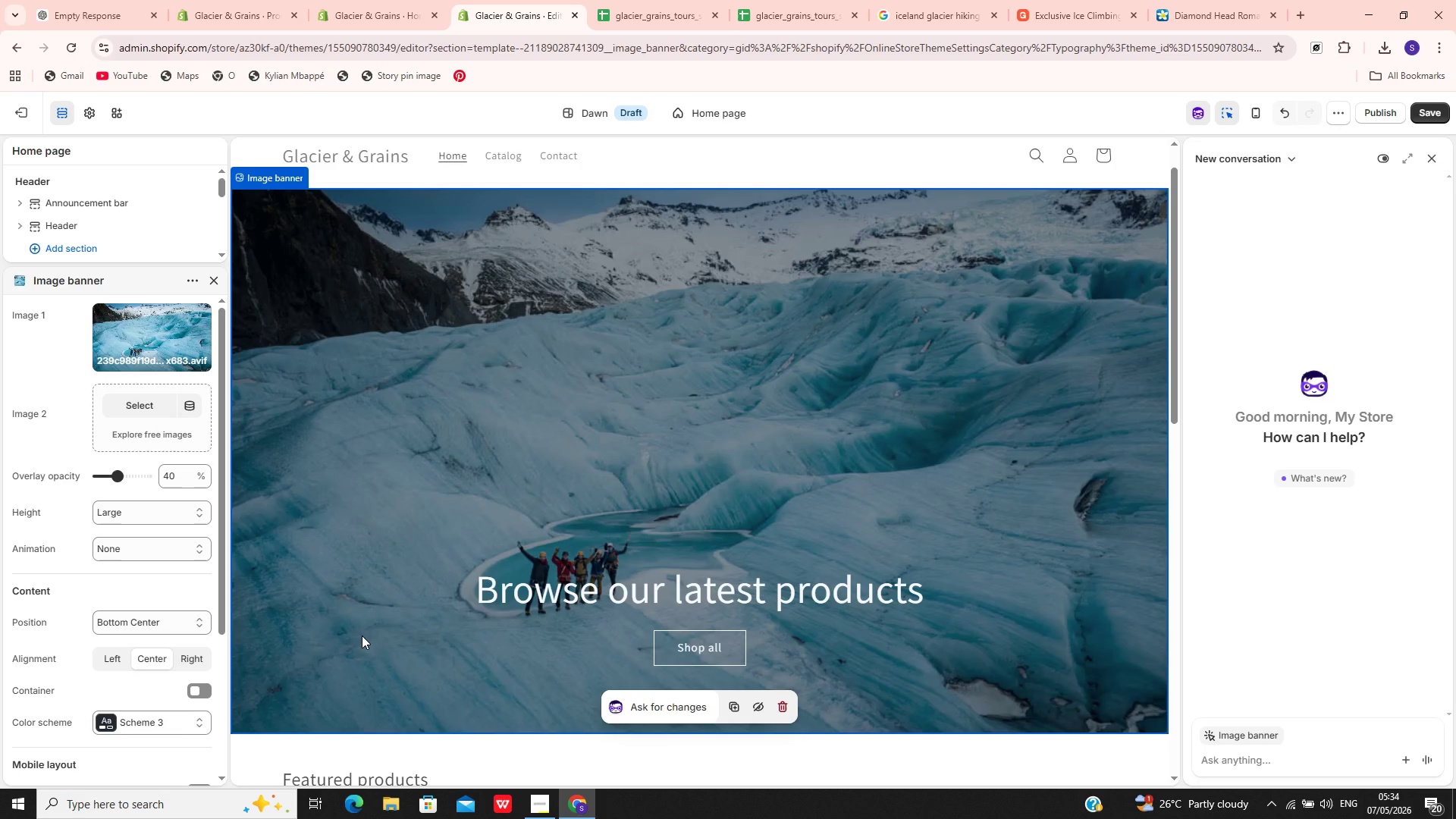 
wait(12.89)
 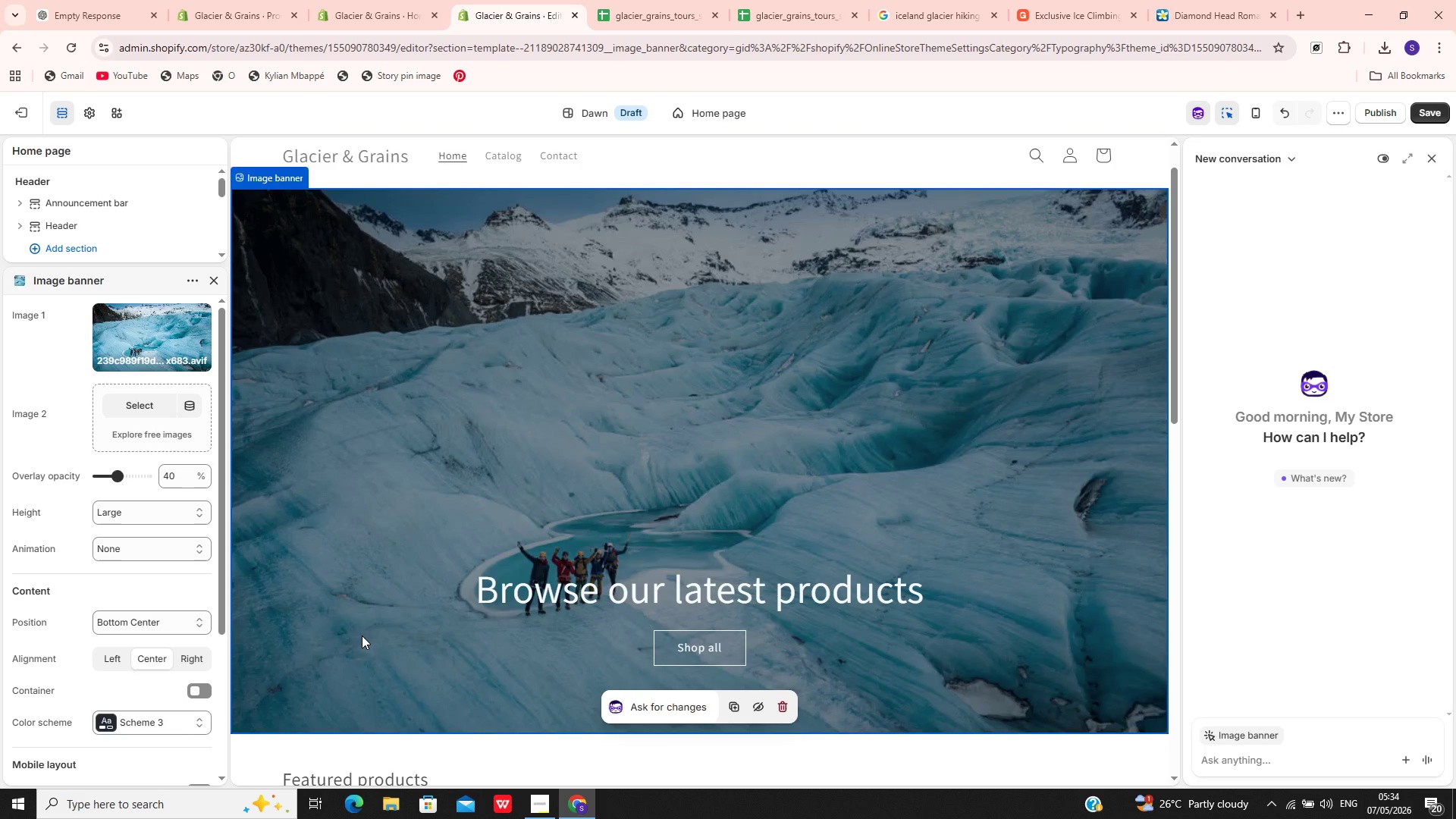 
left_click([591, 568])
 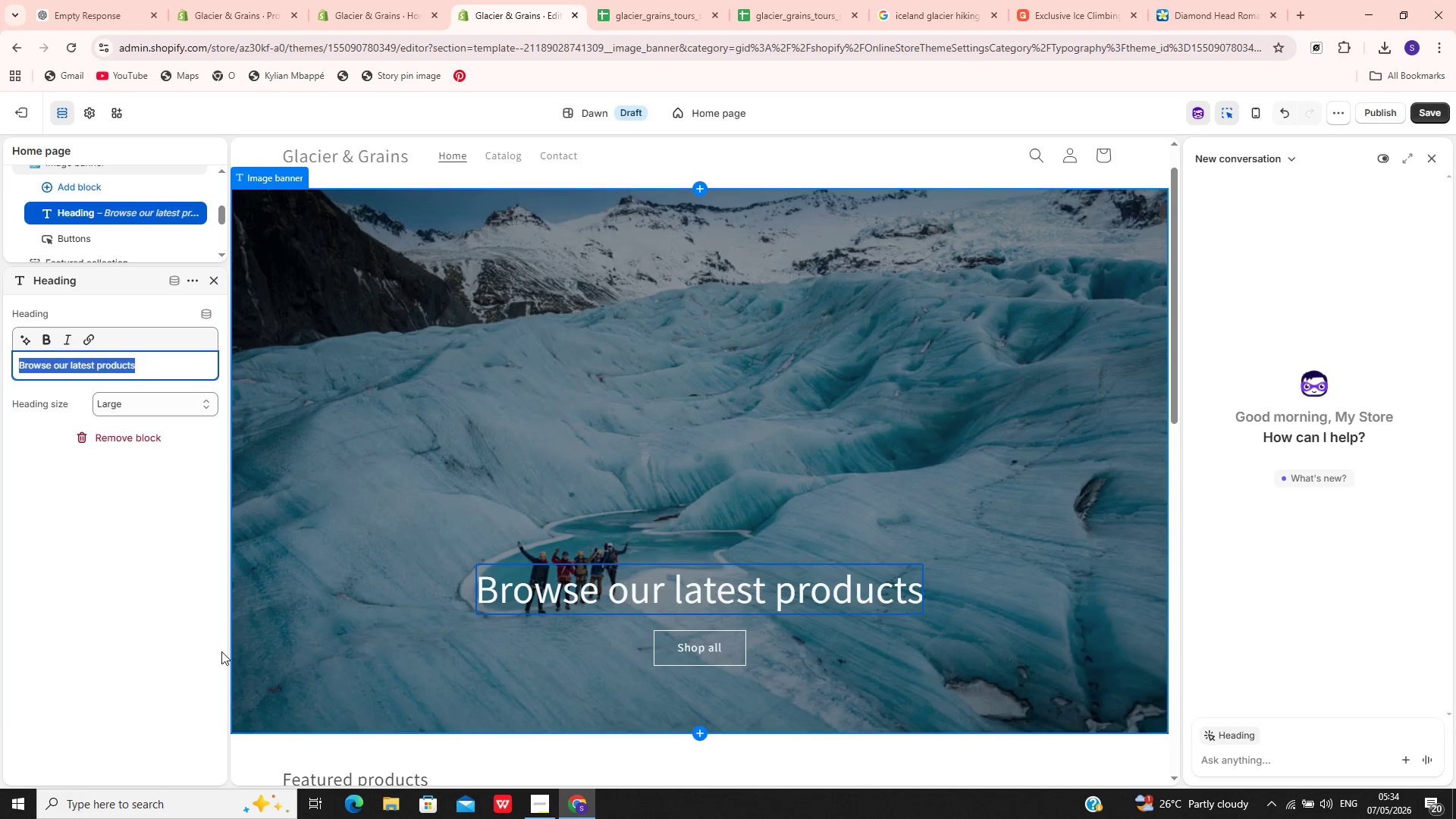 
type(Glacier & Grains)
 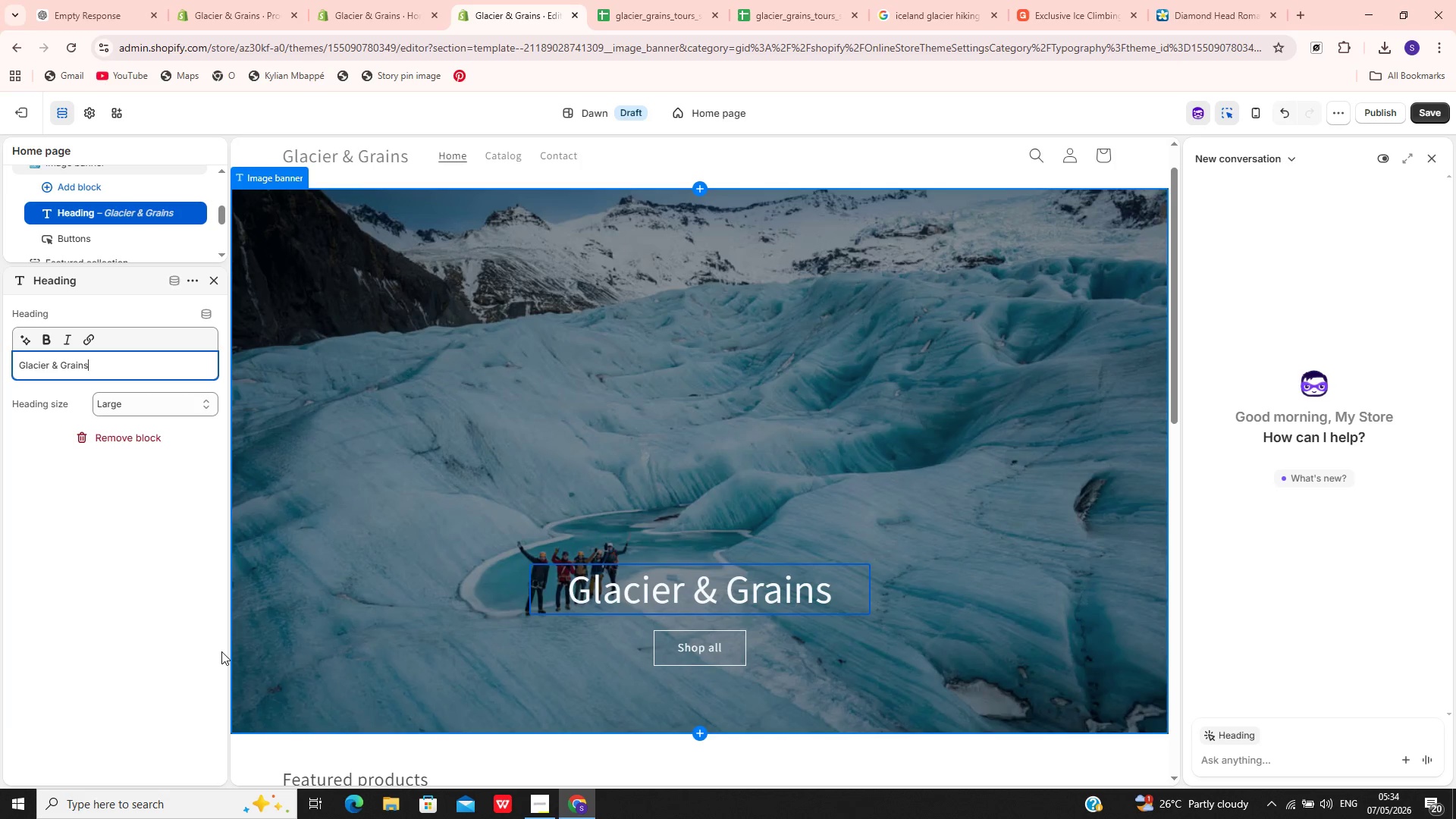 
wait(5.69)
 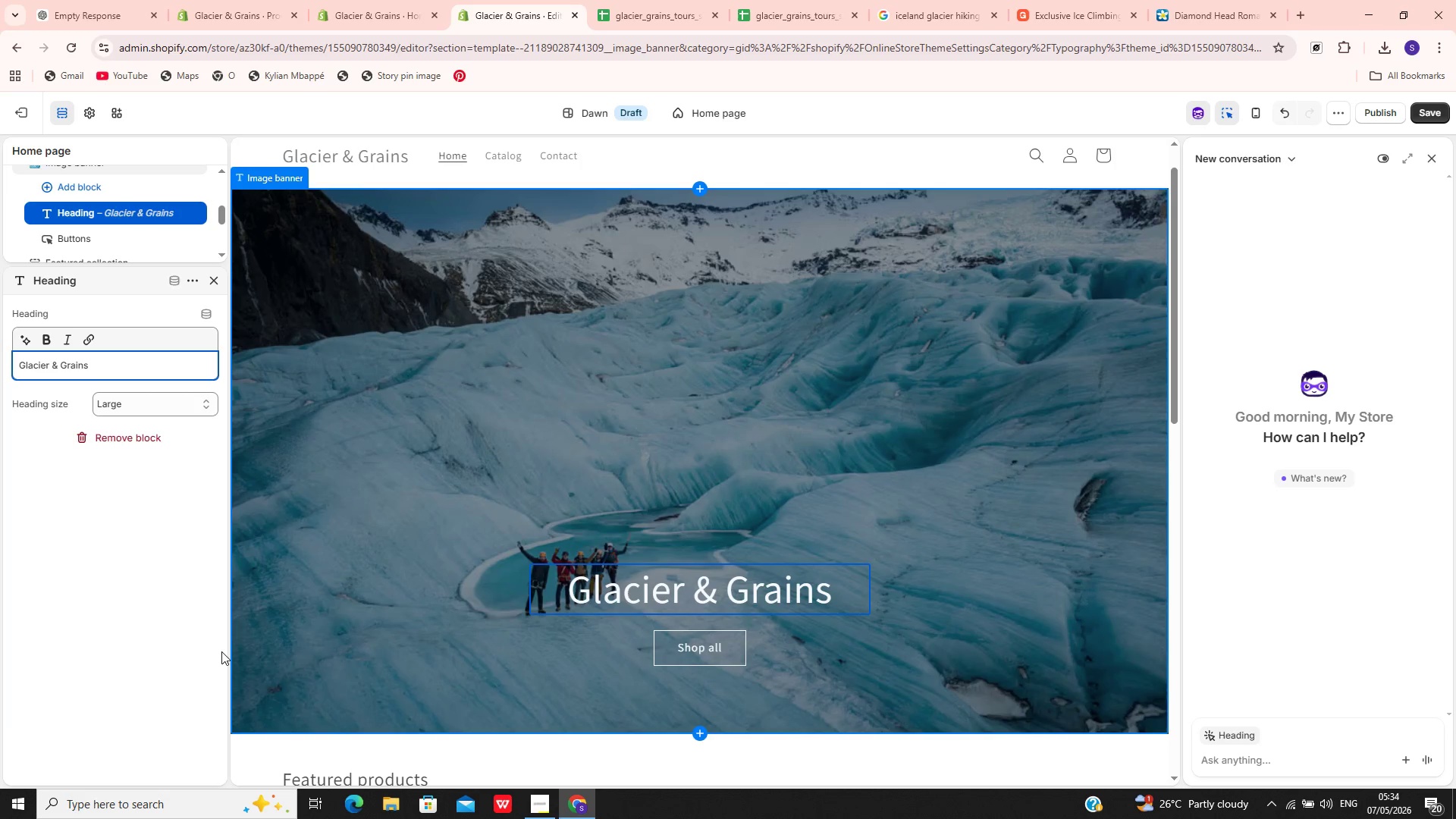 
type( Adventure Passes)
 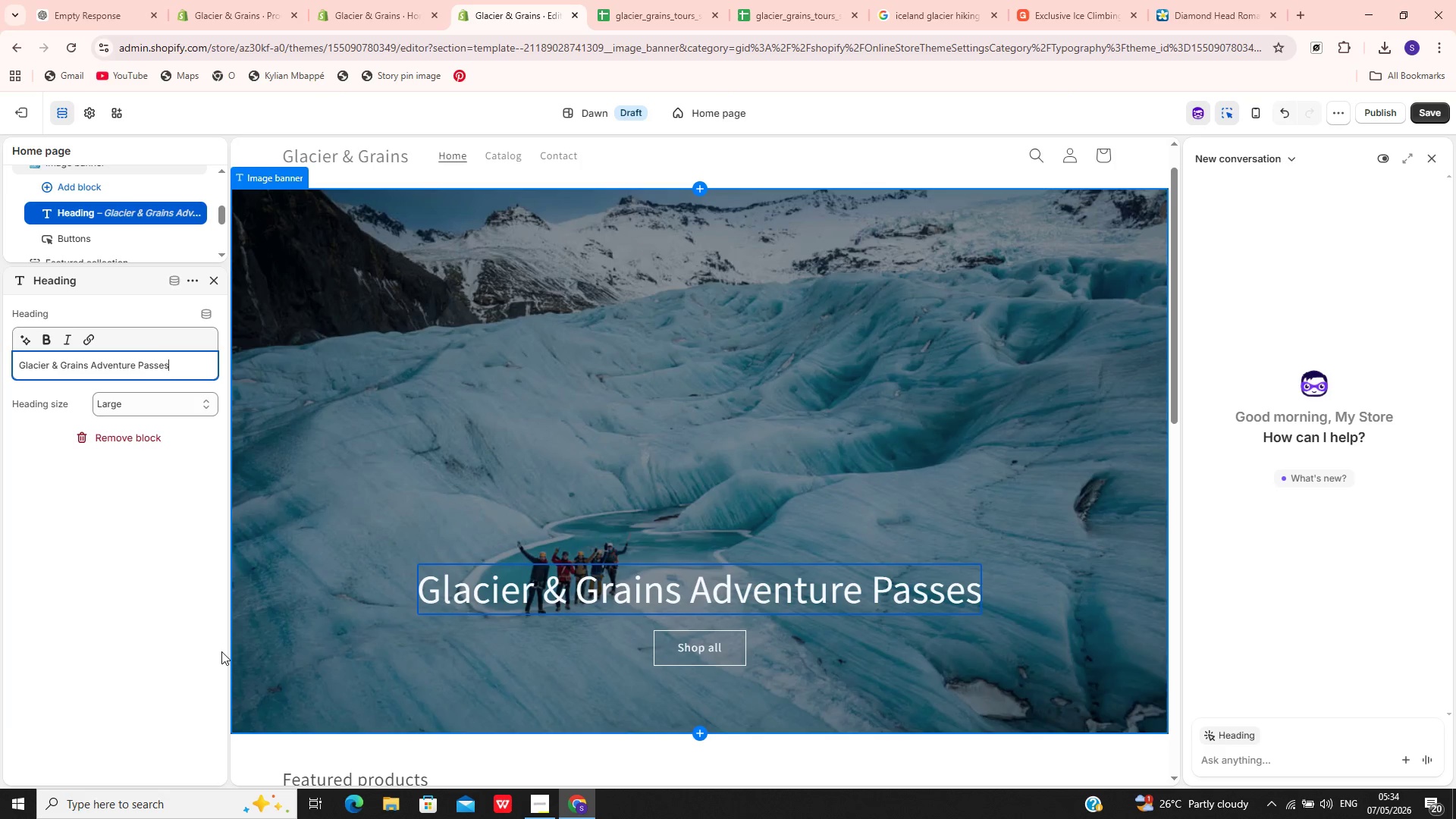 
key(Space)
 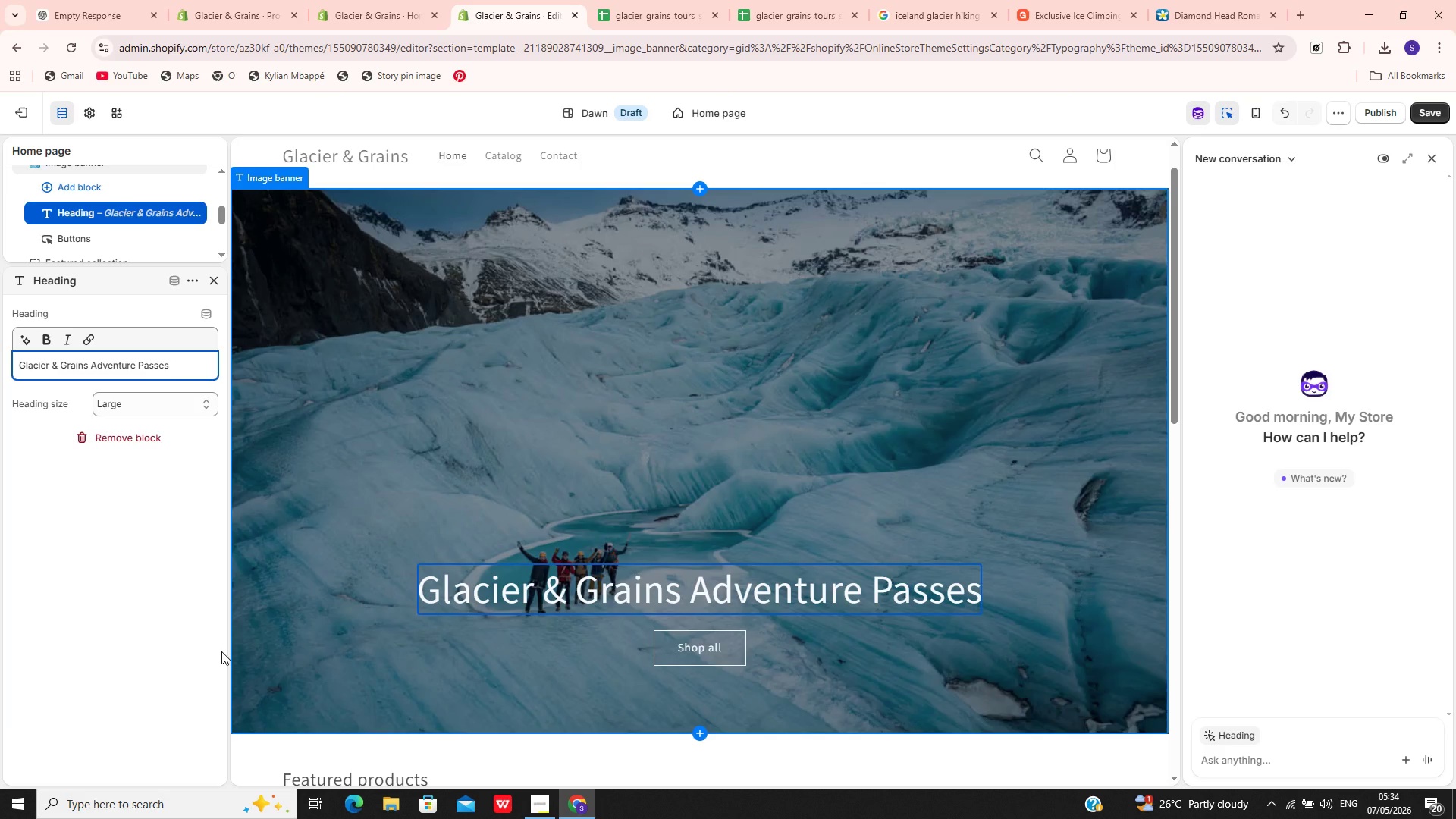 
key(Backspace)
 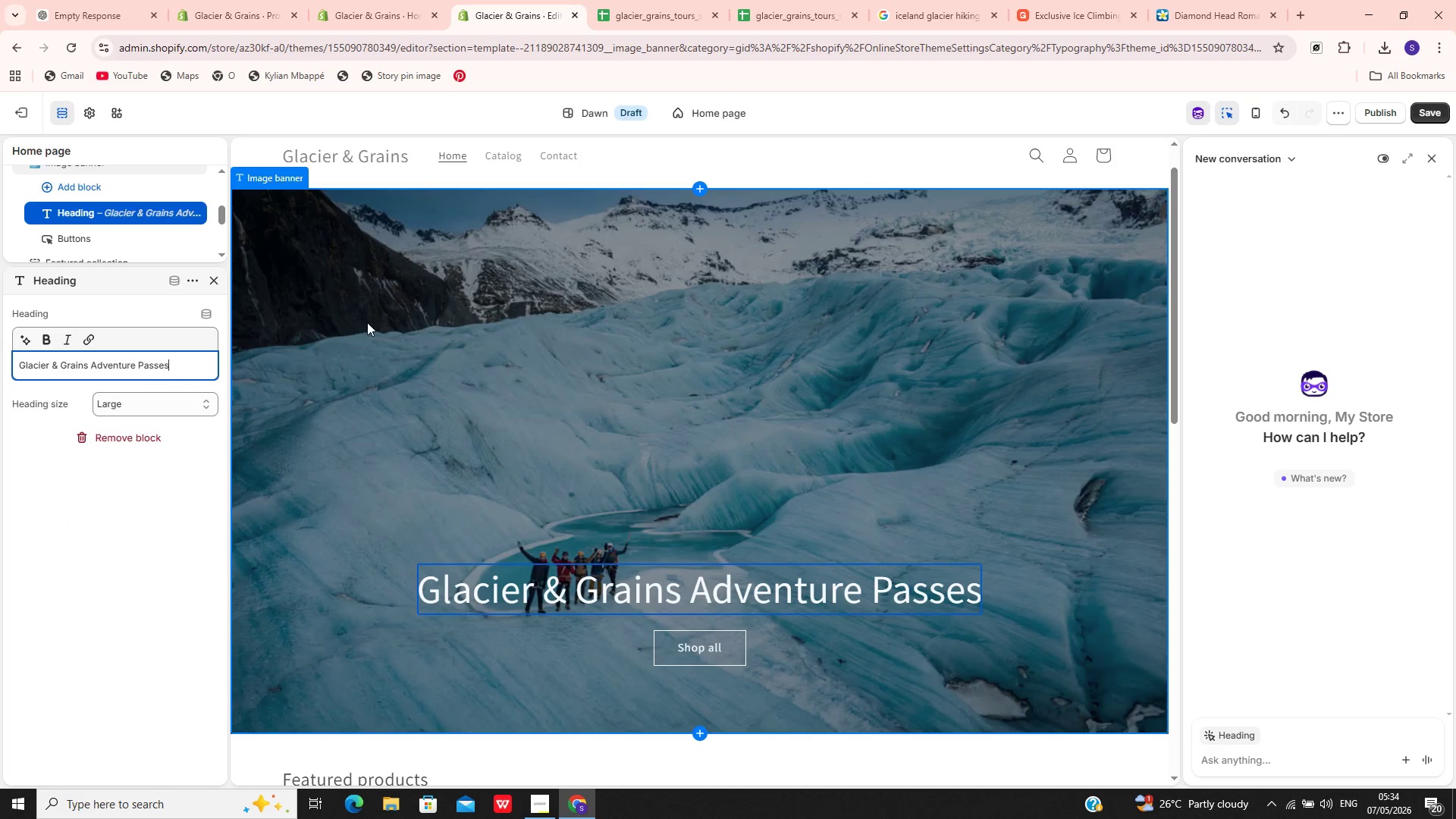 
left_click([214, 283])
 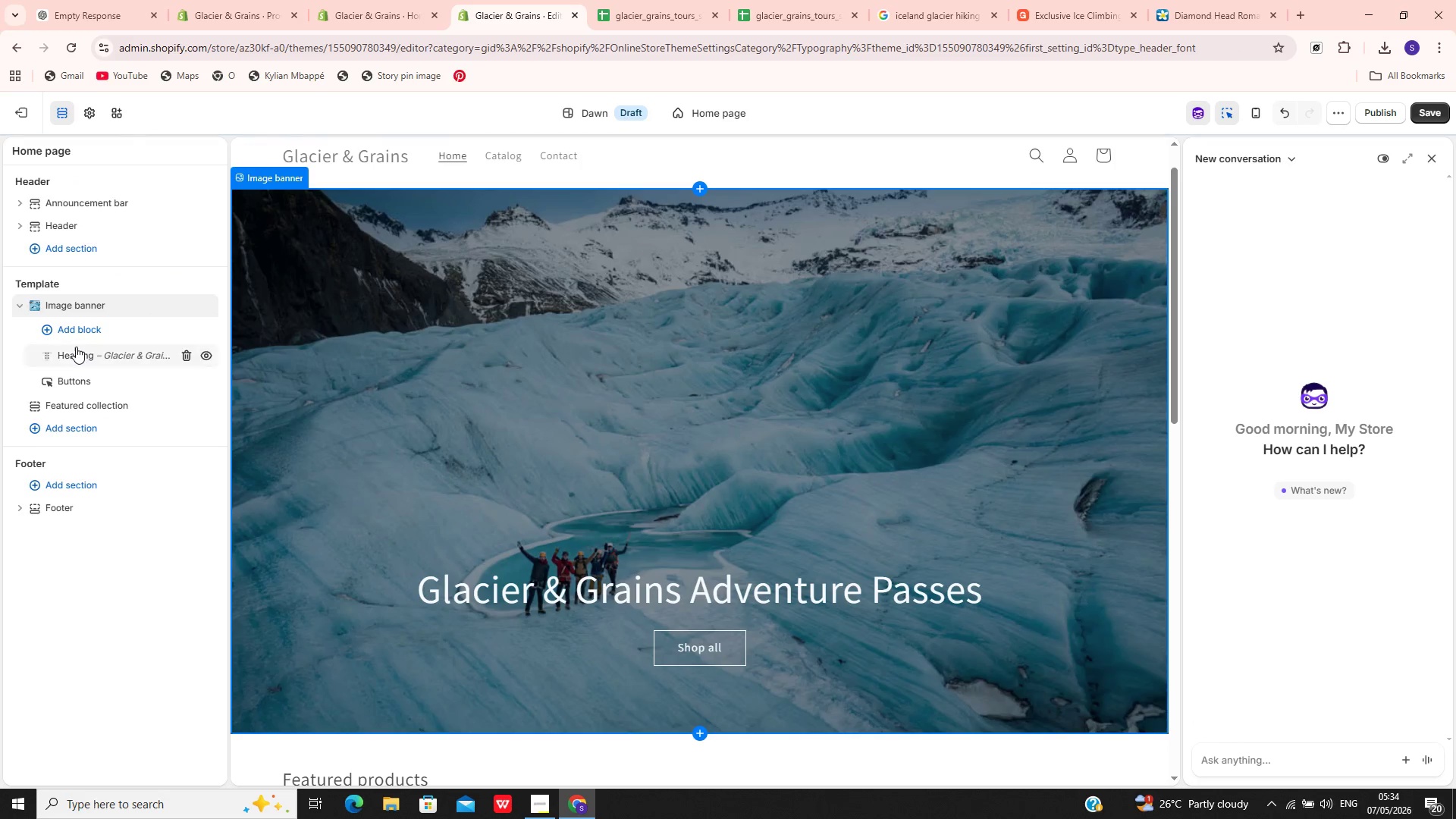 
left_click([77, 331])
 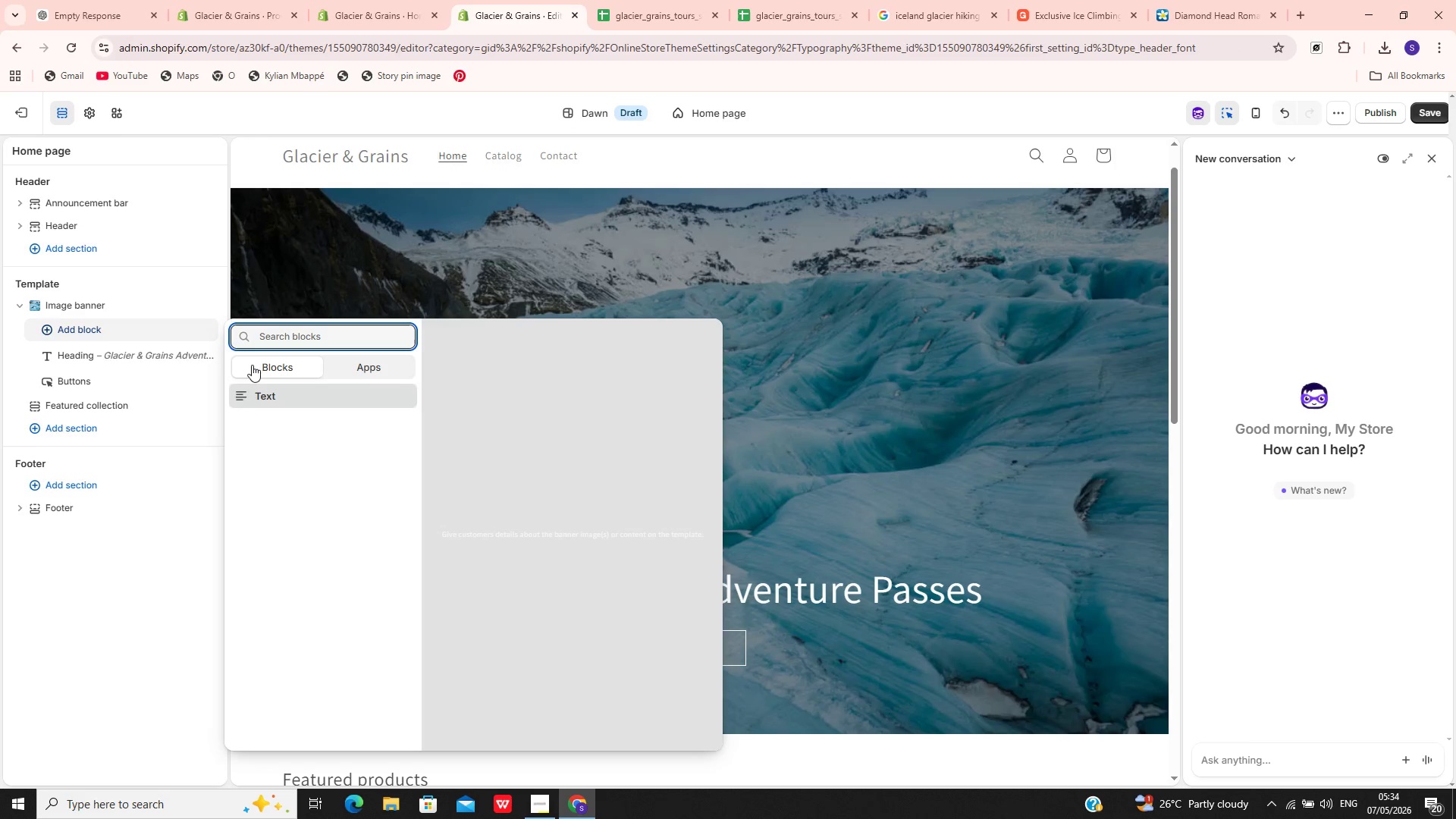 
left_click([249, 384])
 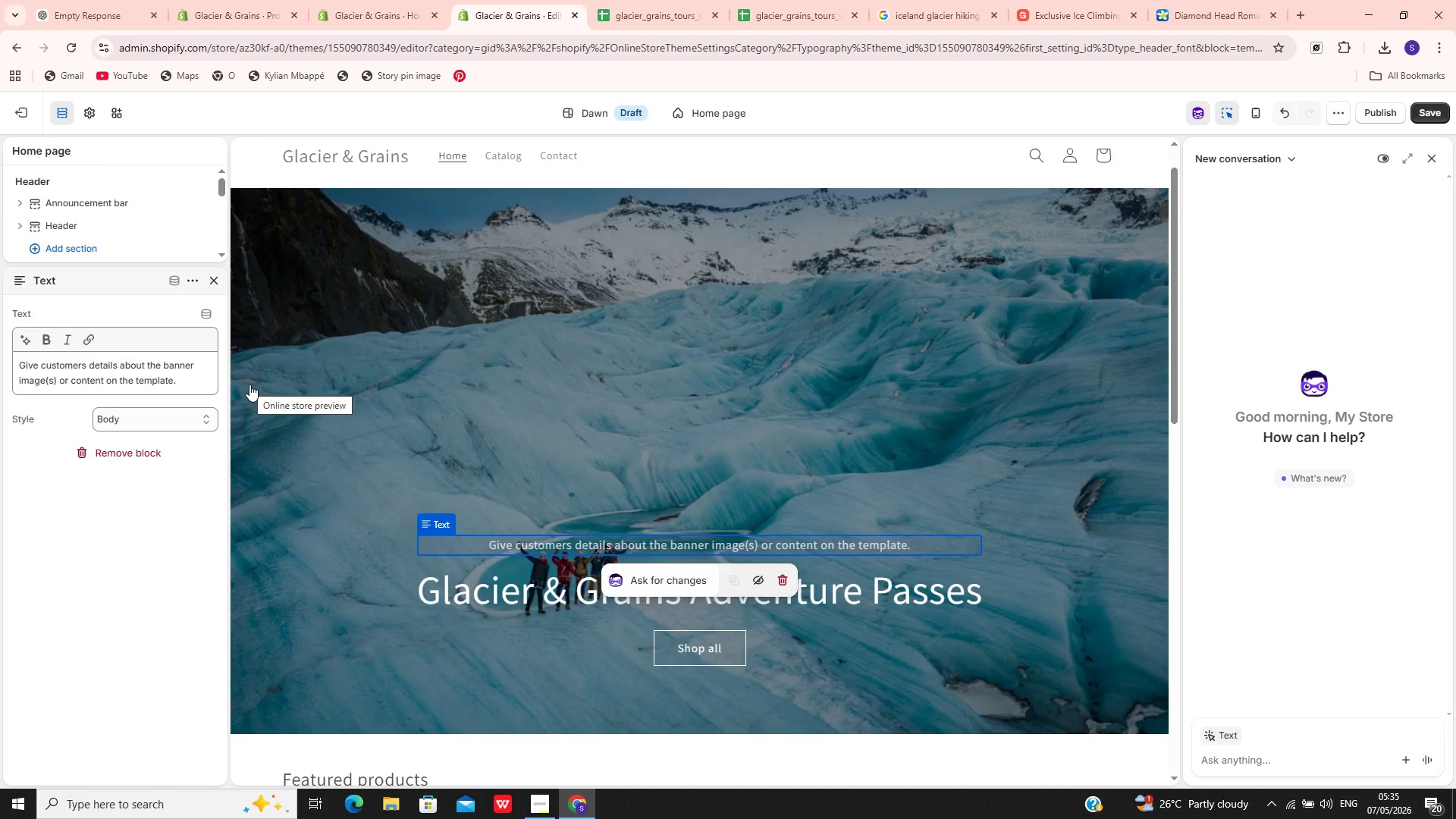 
key(CapsLock)
 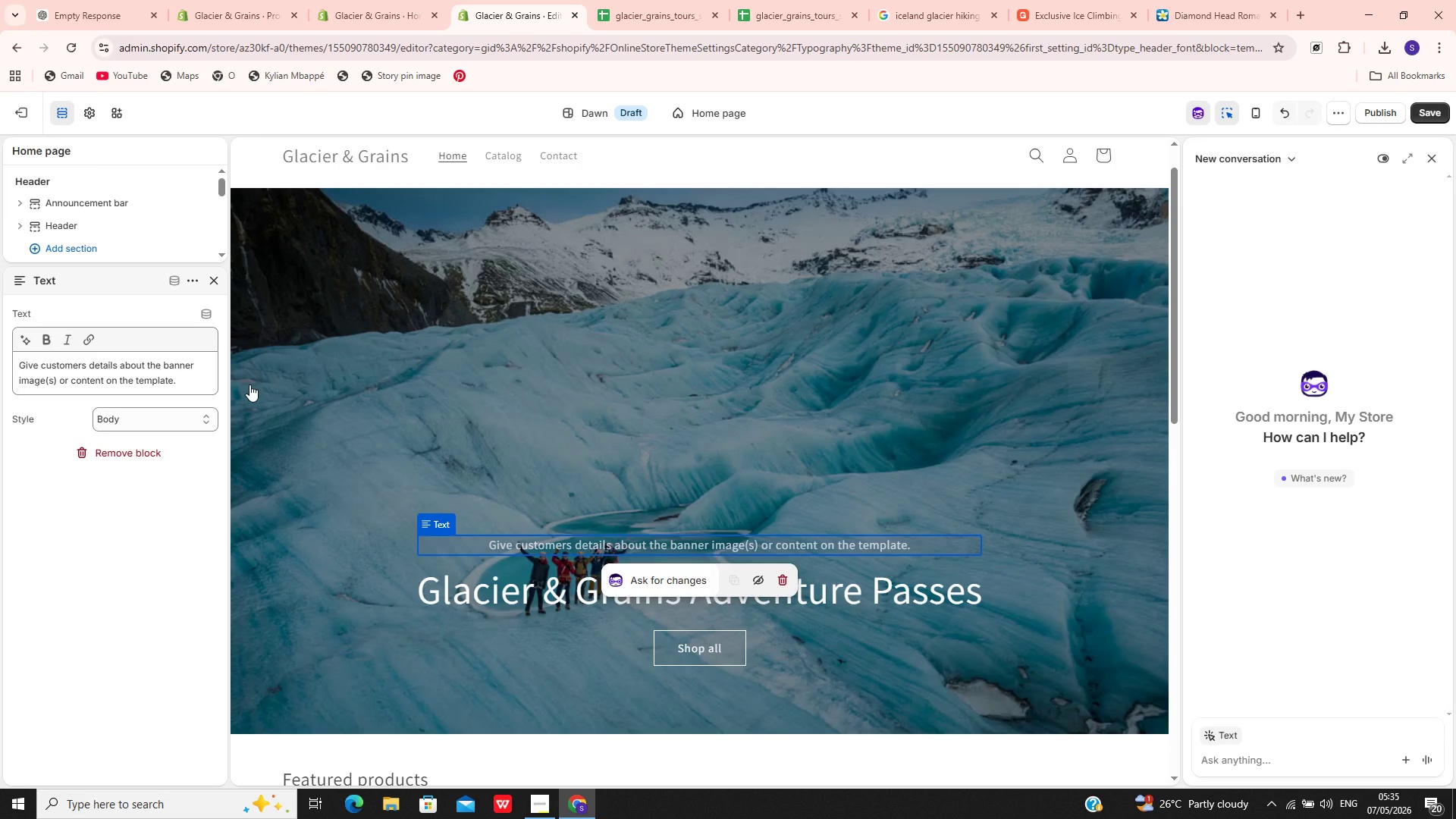 
key(B)
 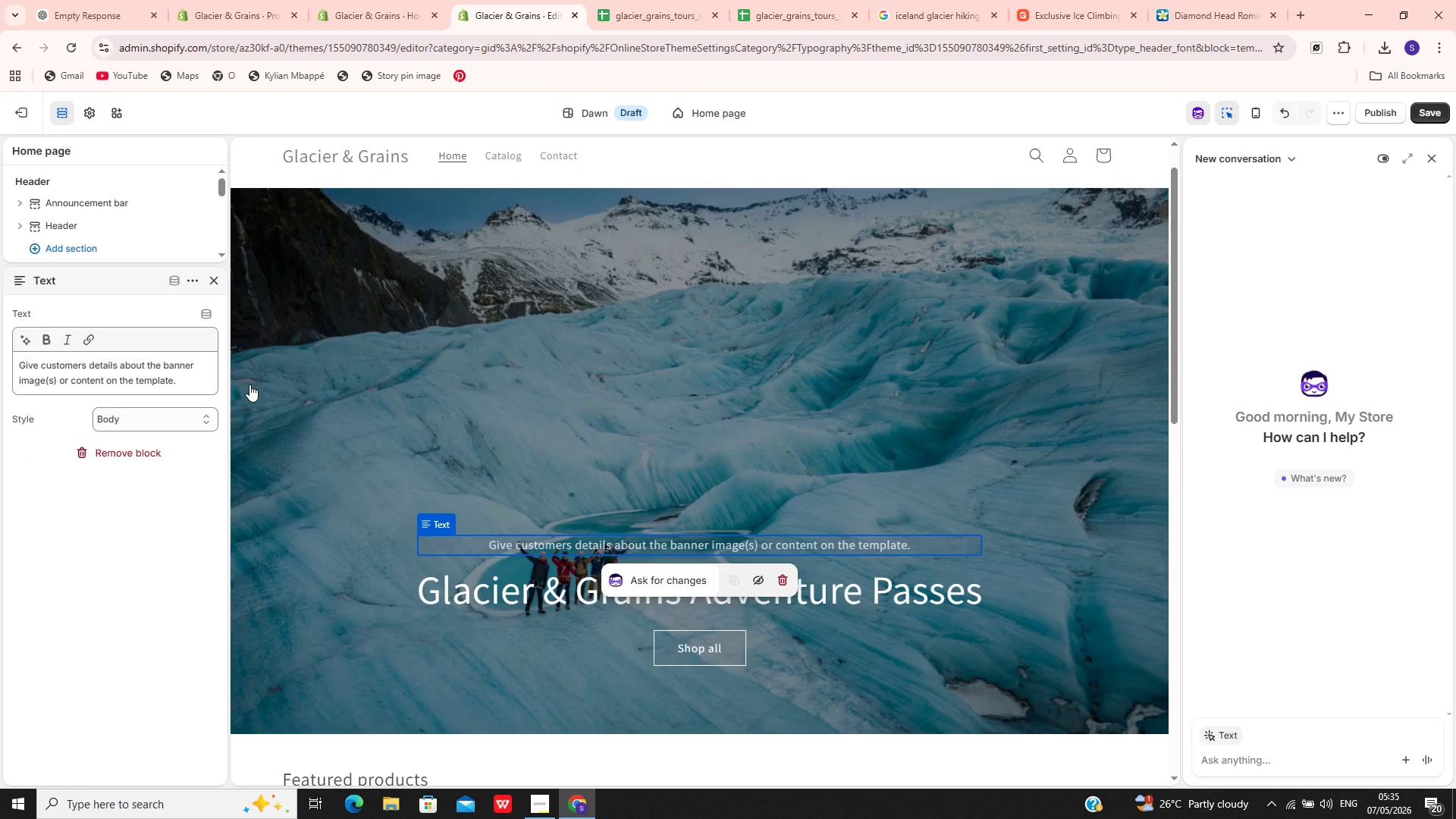 
key(CapsLock)
 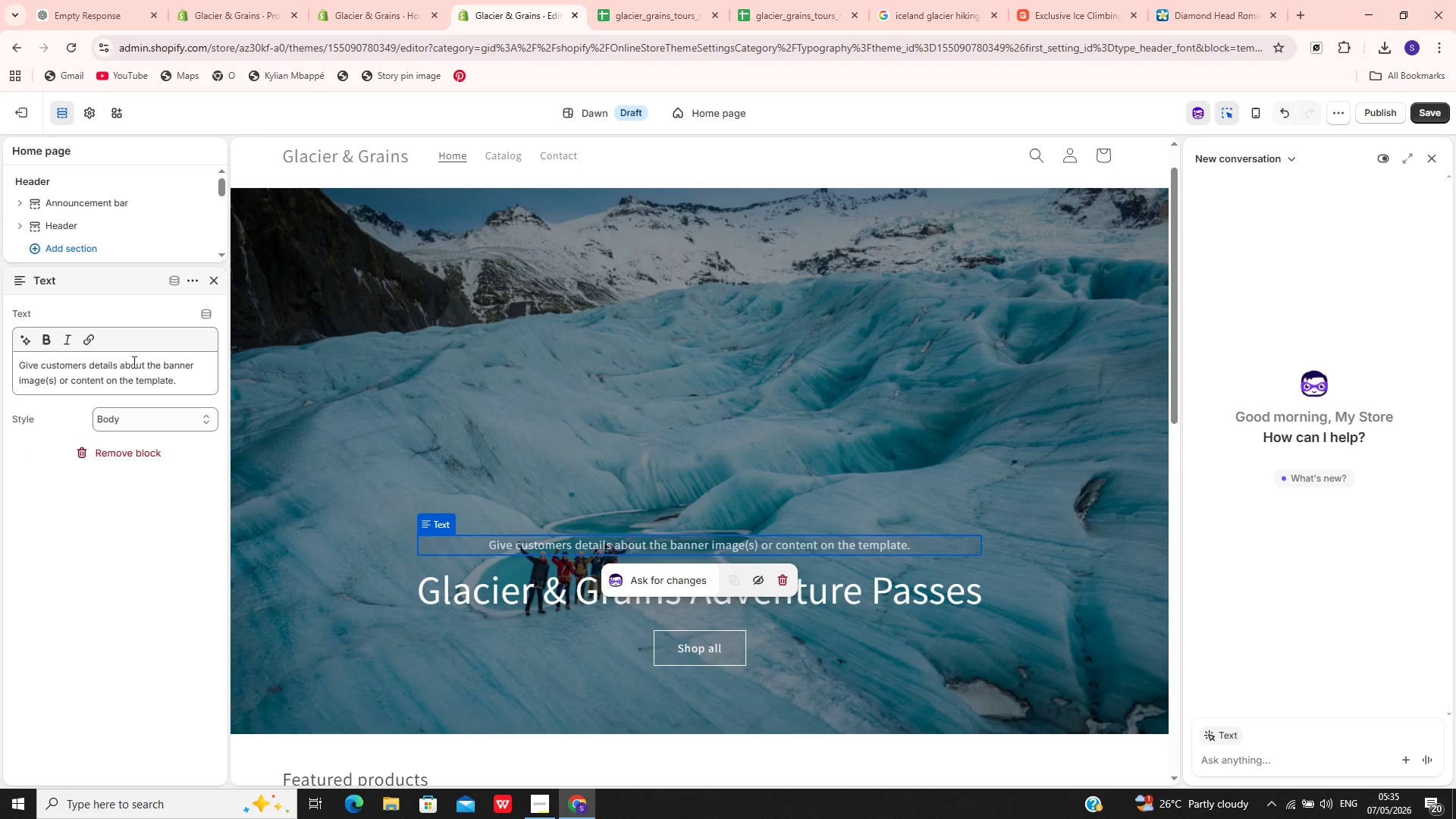 
left_click([135, 370])
 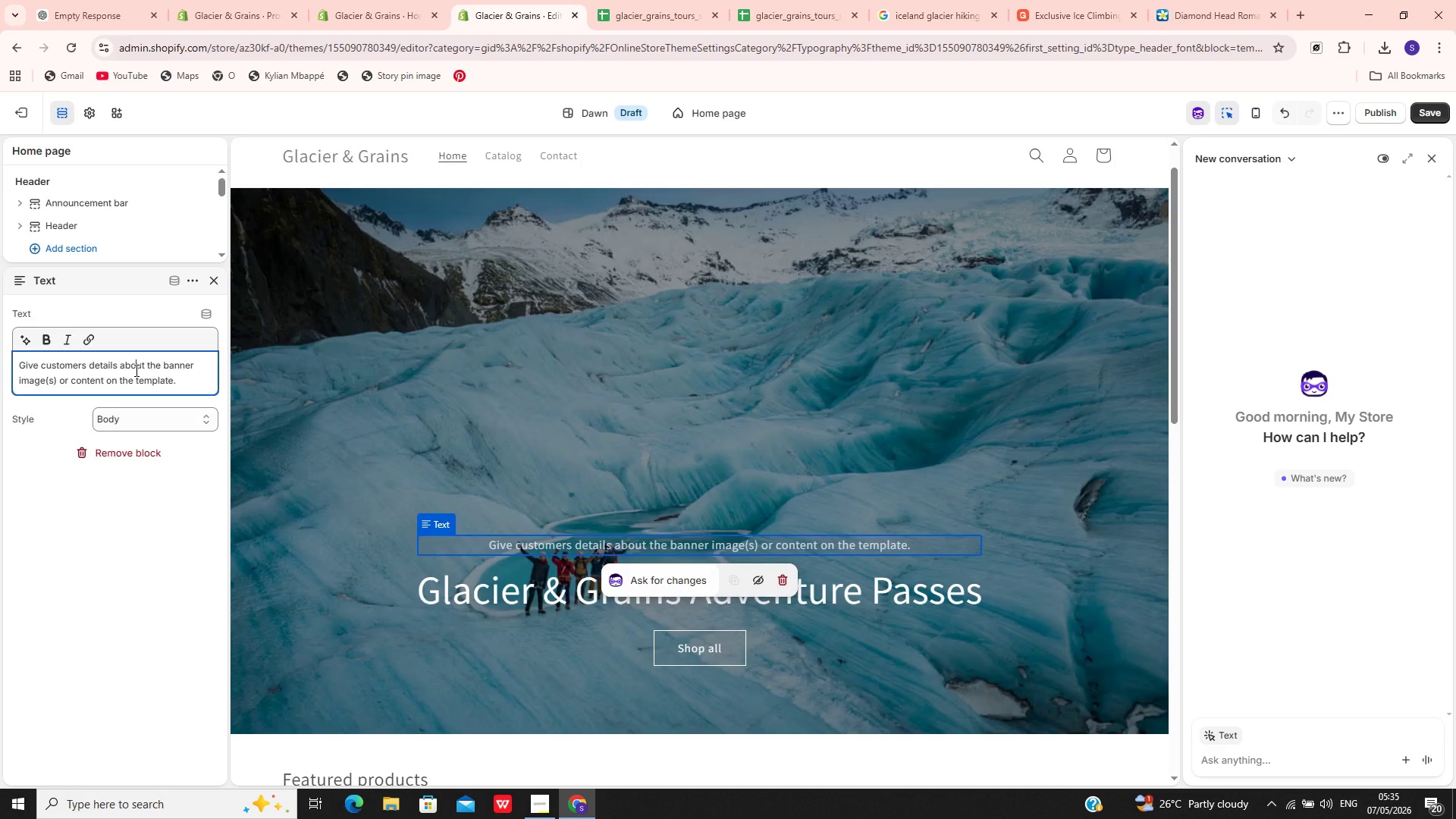 
key(Control+A)
 